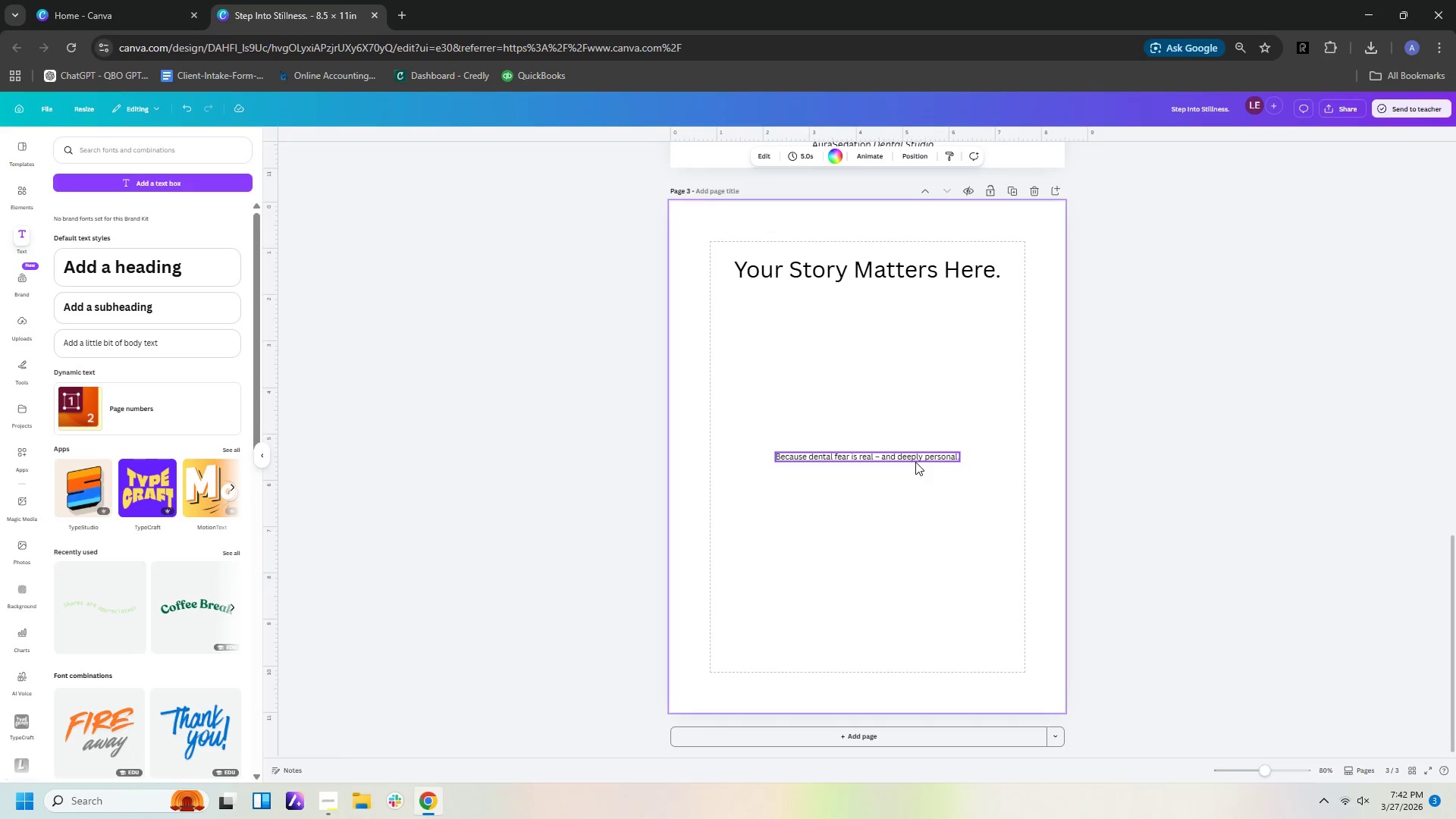 
left_click_drag(start_coordinate=[915, 460], to_coordinate=[913, 306])
 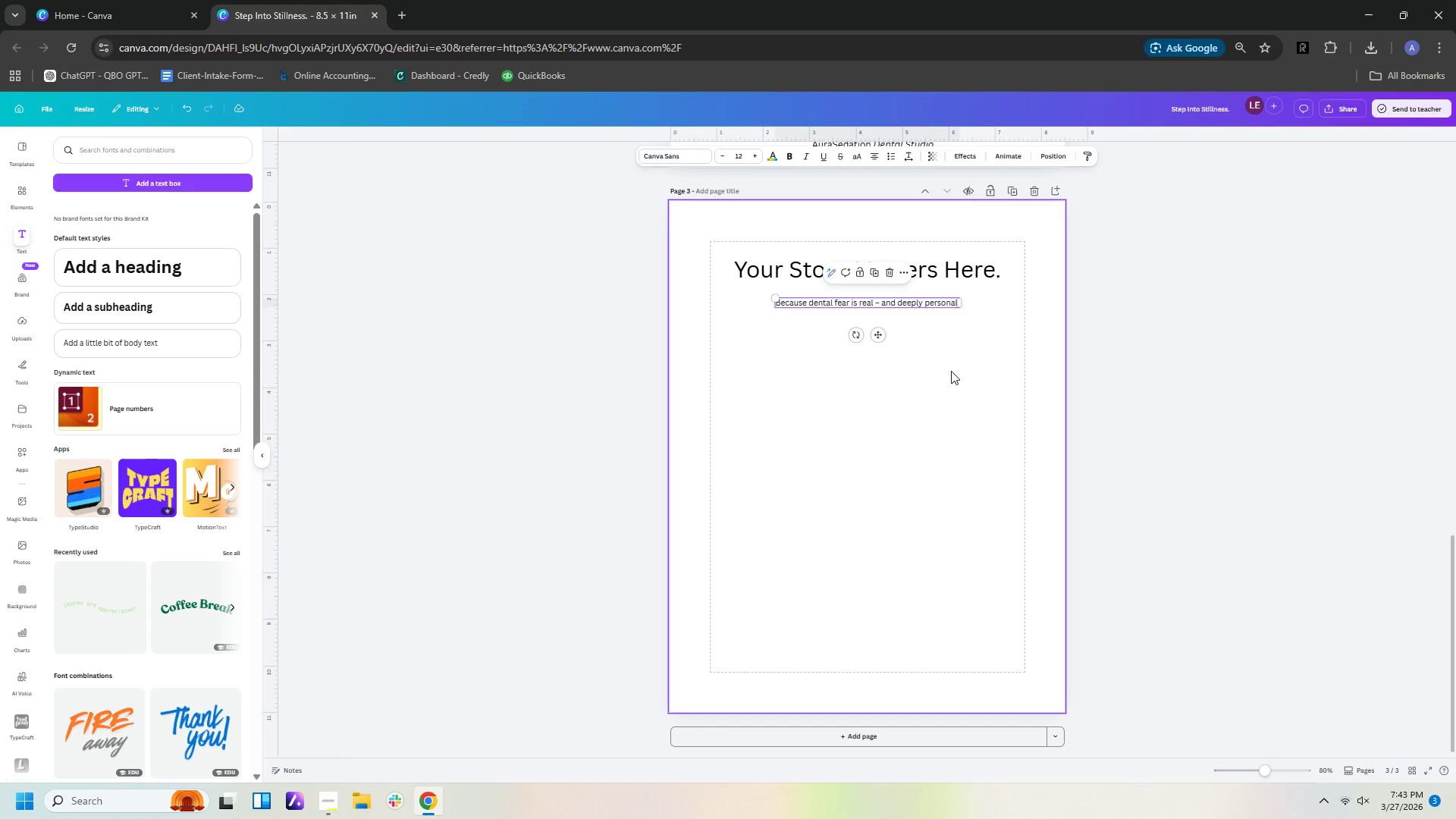 
left_click([951, 371])
 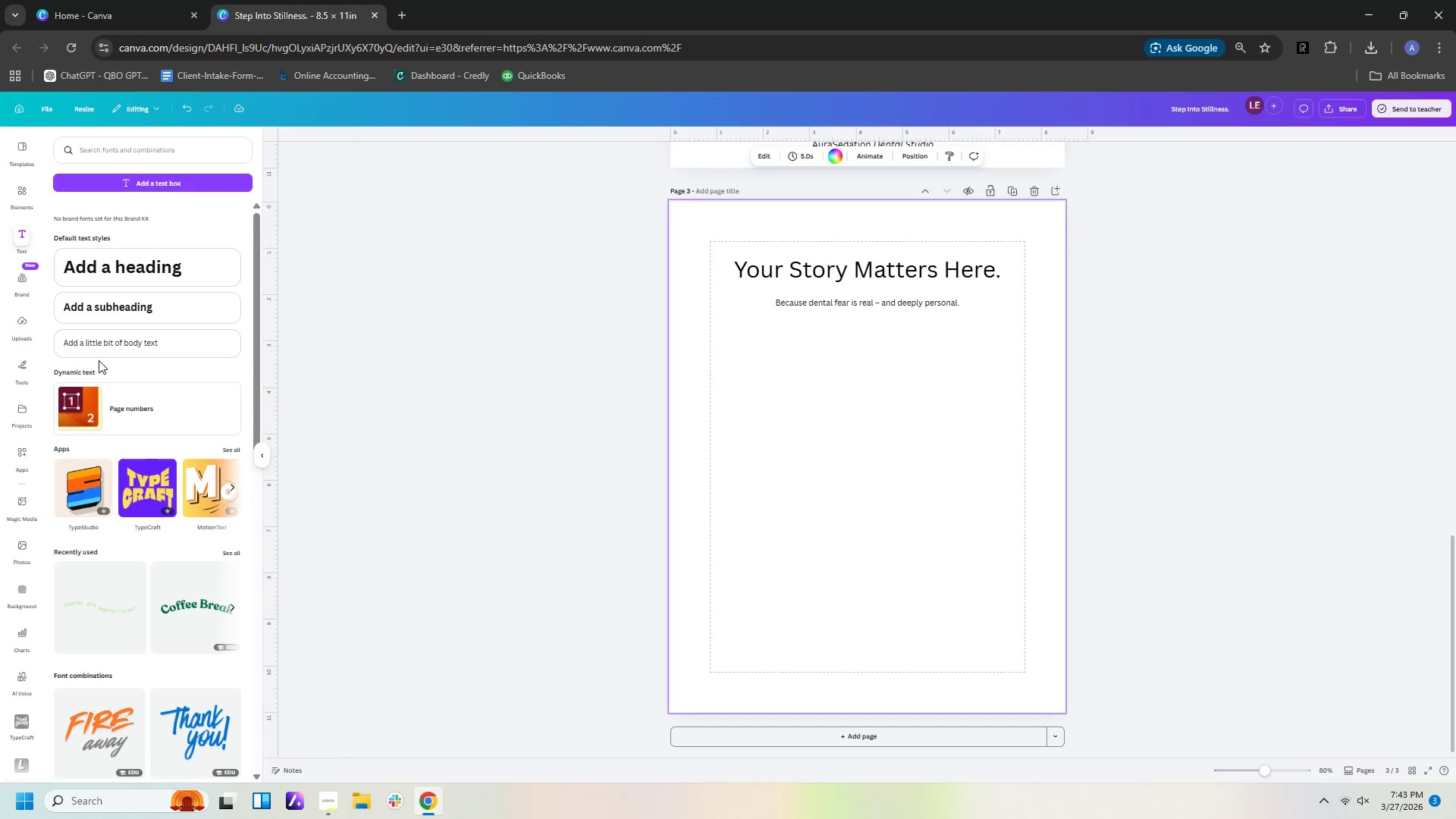 
left_click([153, 182])
 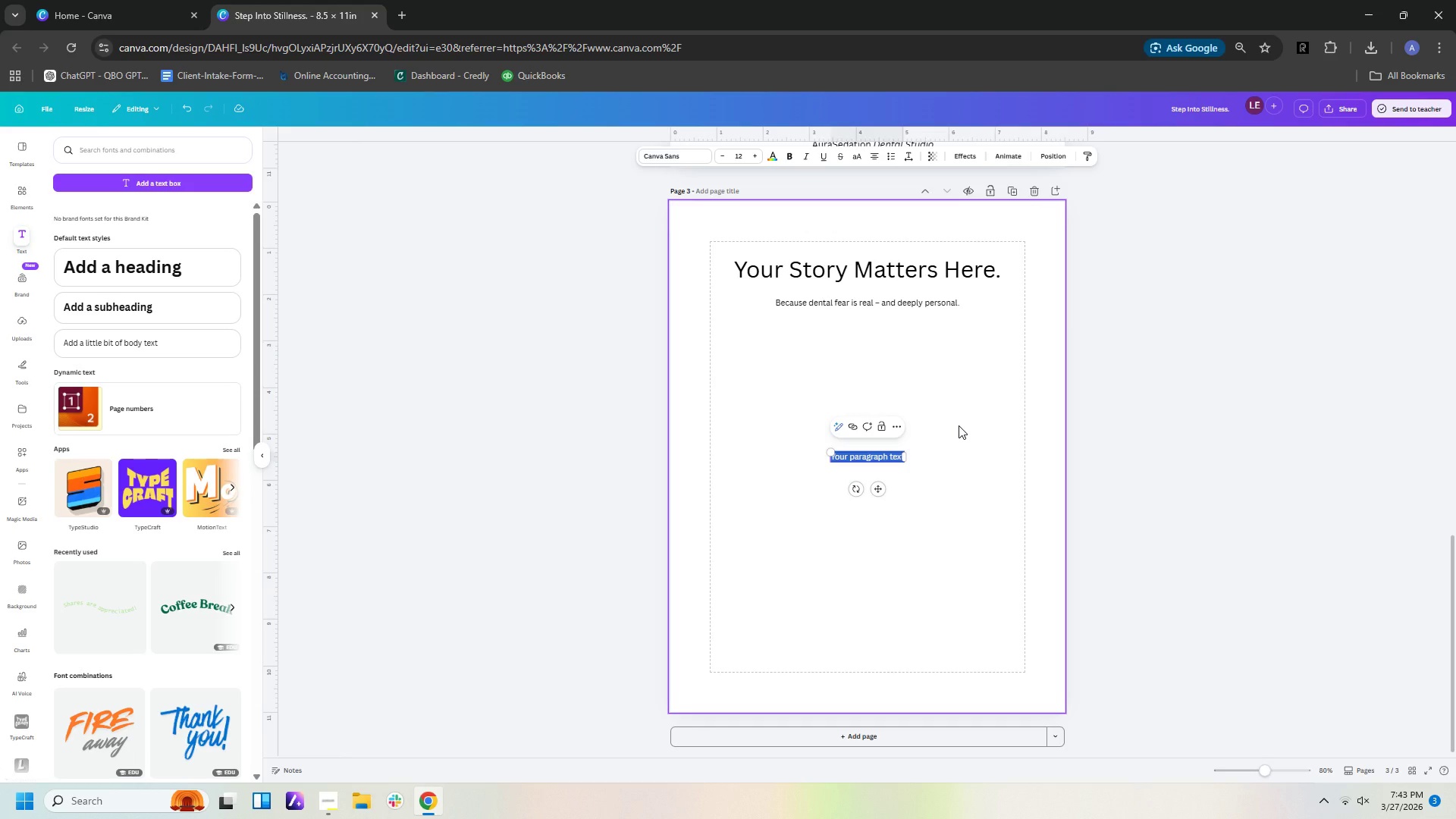 
type(Avopiding )
key(Backspace)
key(Backspace)
key(Backspace)
key(Backspace)
key(Backspace)
key(Backspace)
key(Backspace)
type(iding the dentist)
 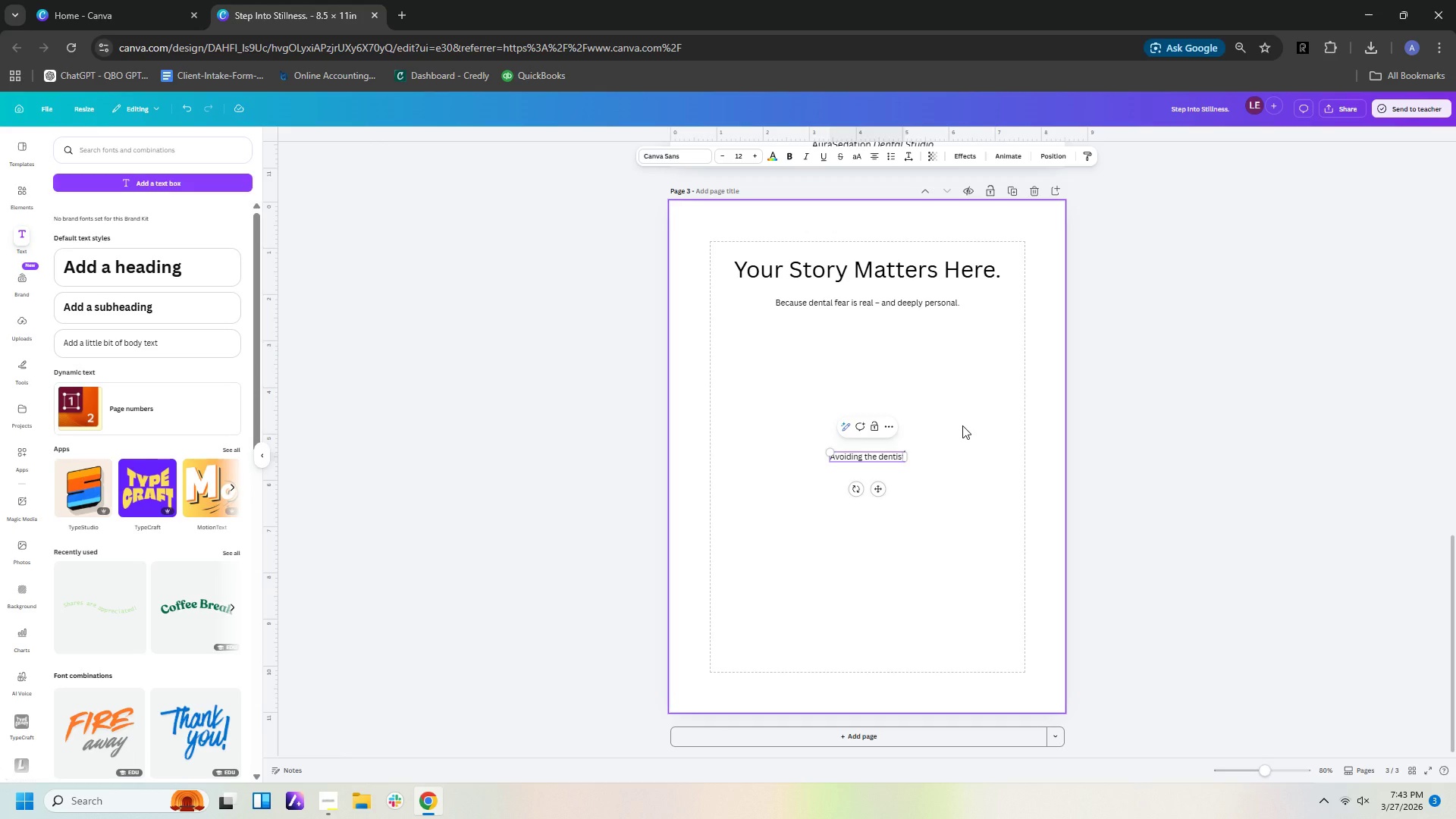 
type(is )
key(Backspace)
key(Backspace)
key(Backspace)
type( is rae)
key(Backspace)
type(rely about neglect.)
 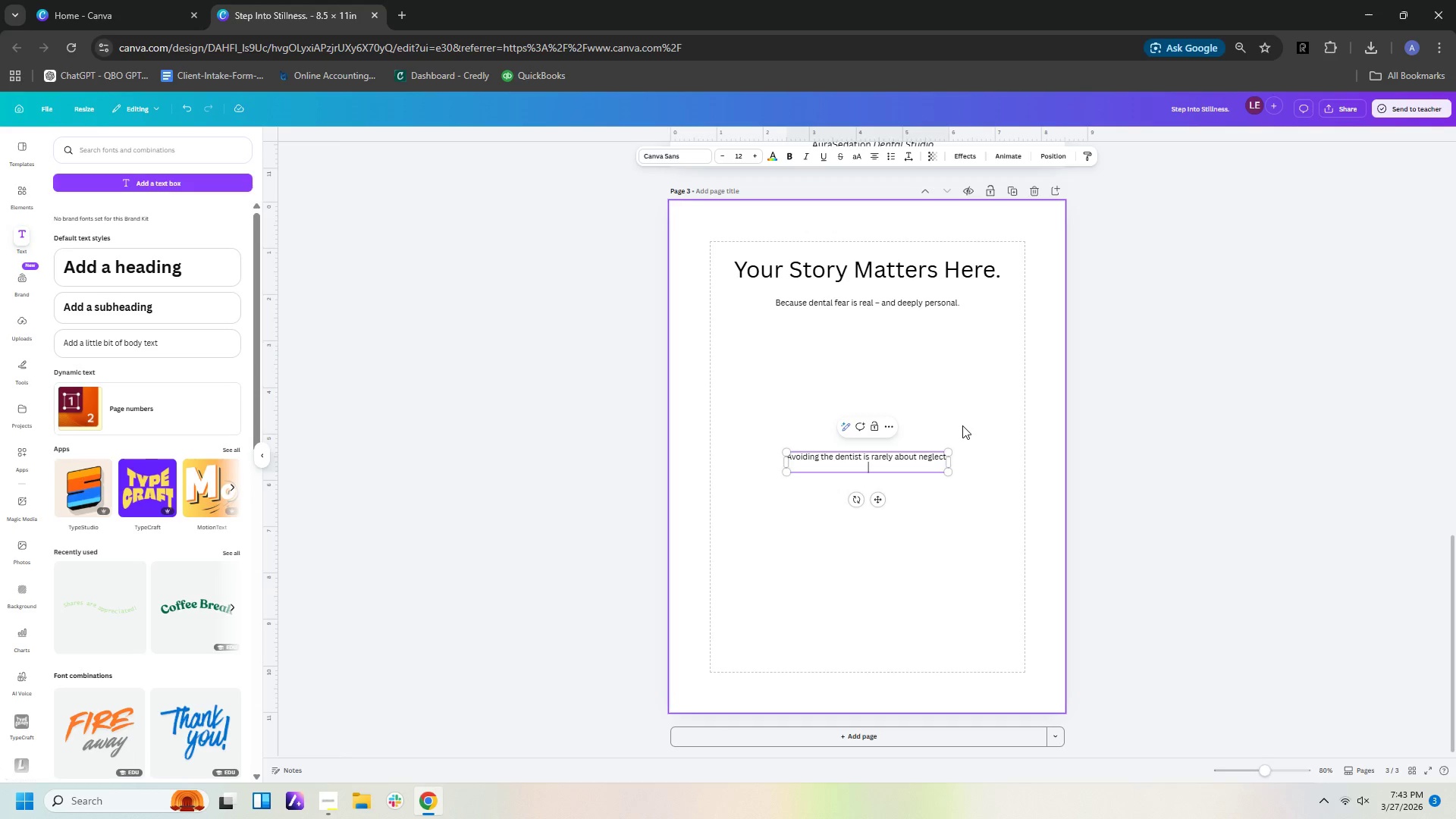 
key(Enter)
 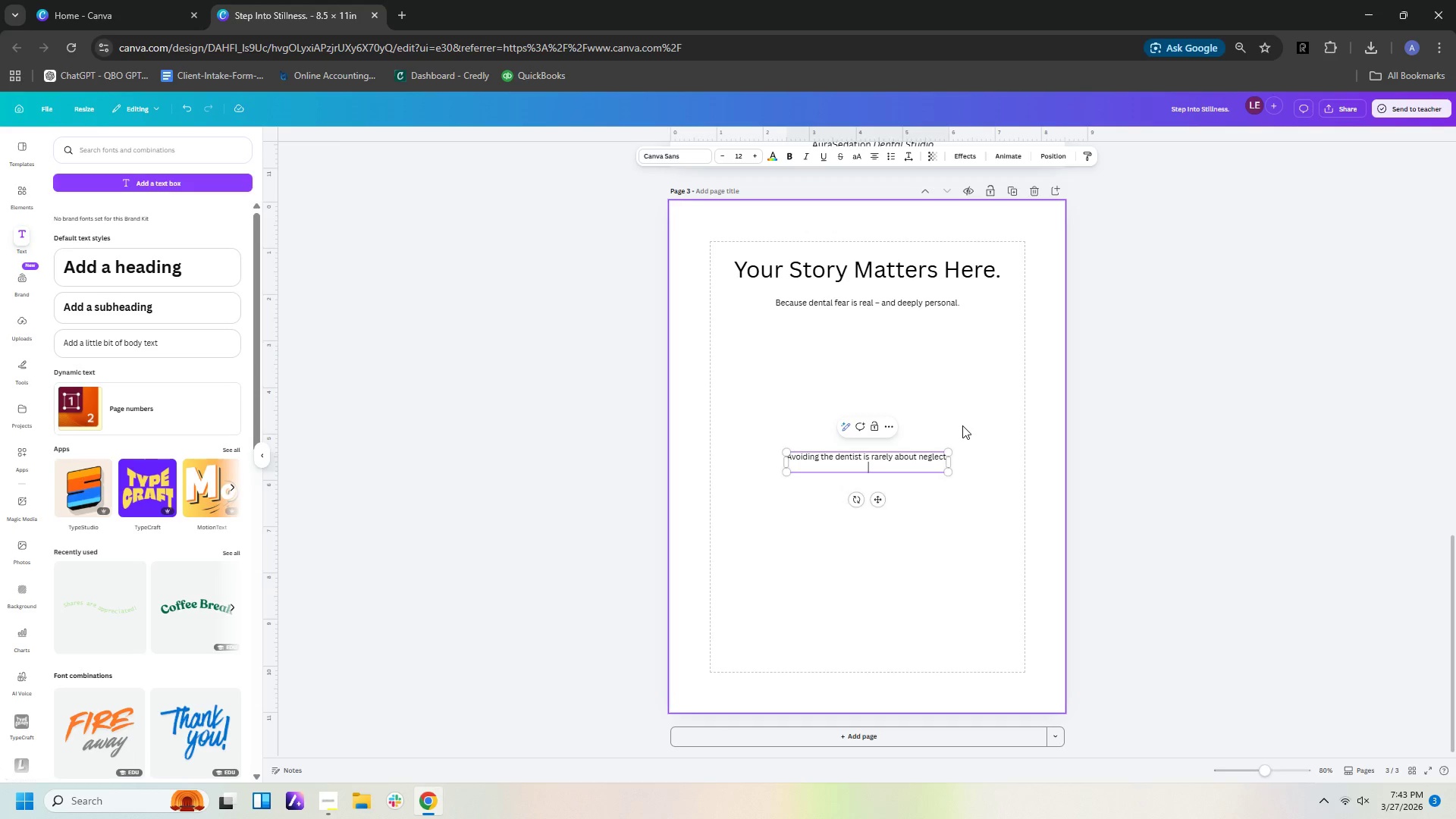 
key(Enter)
 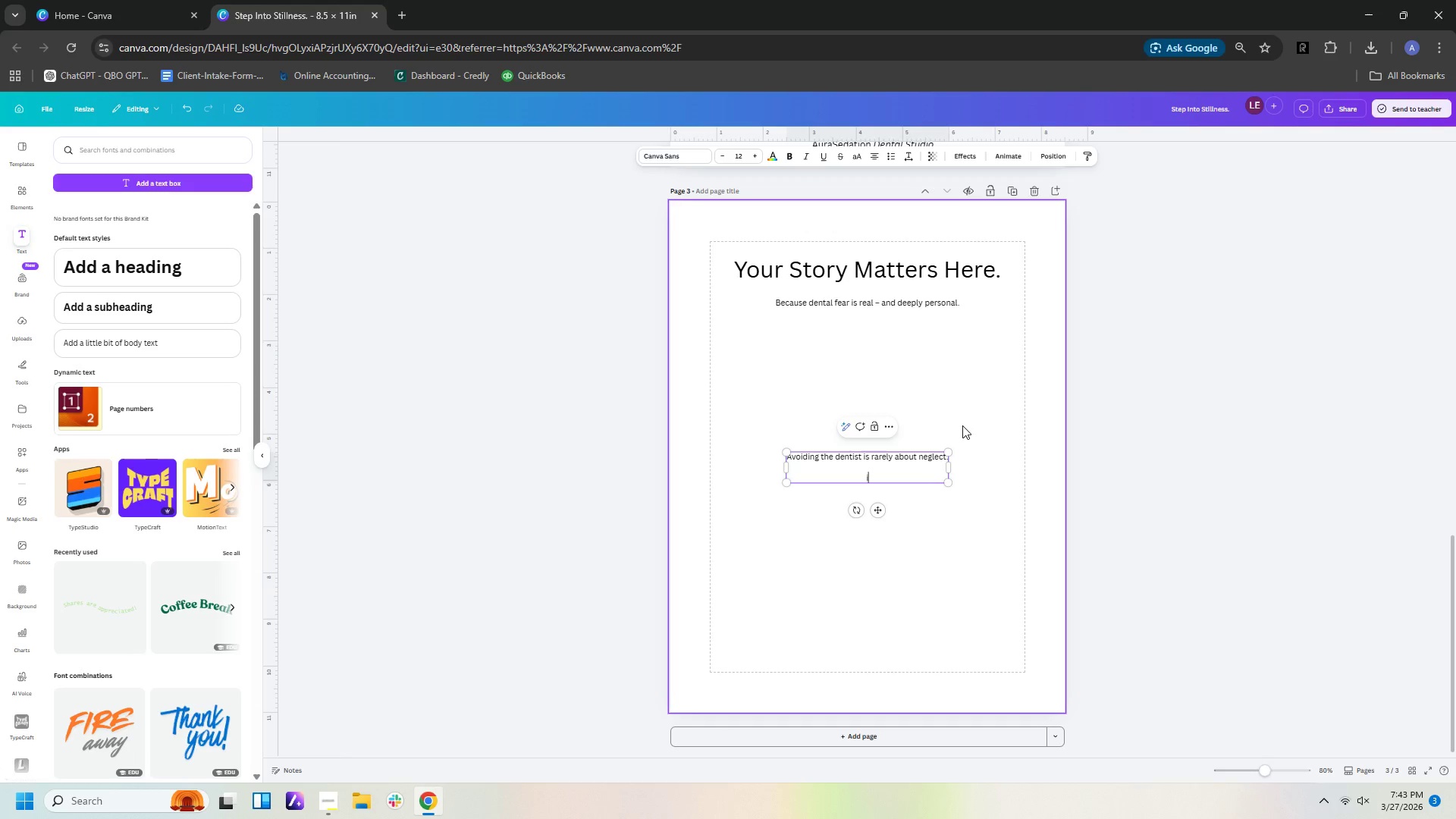 
type(it)
key(Backspace)
key(Backspace)
type(It's often about the )
 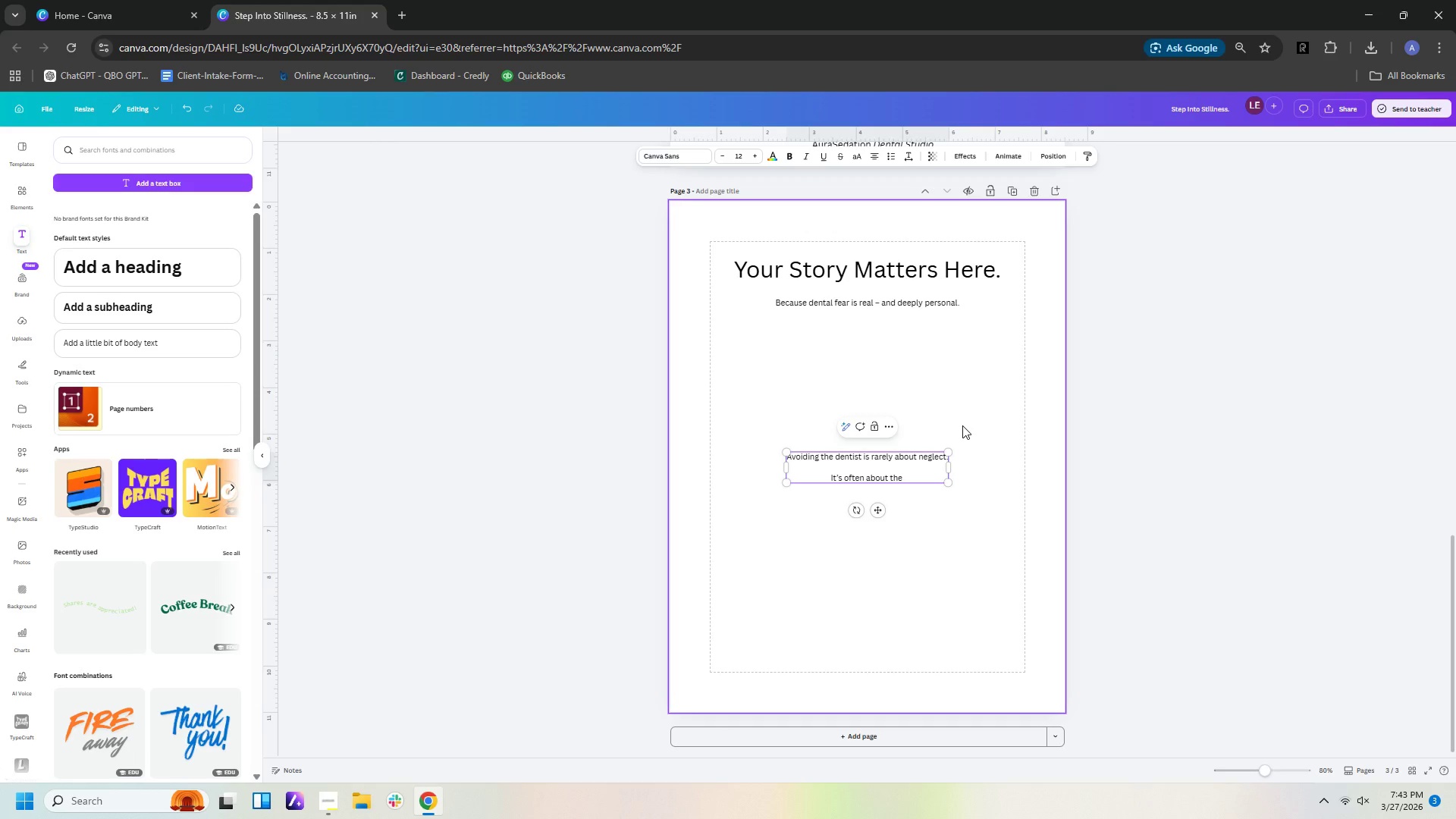 
key(Backspace)
key(Backspace)
key(Backspace)
key(Backspace)
type(past experiences )
key(Backspace)
type(, anxiety, or traiu)
key(Backspace)
type(ma.)
 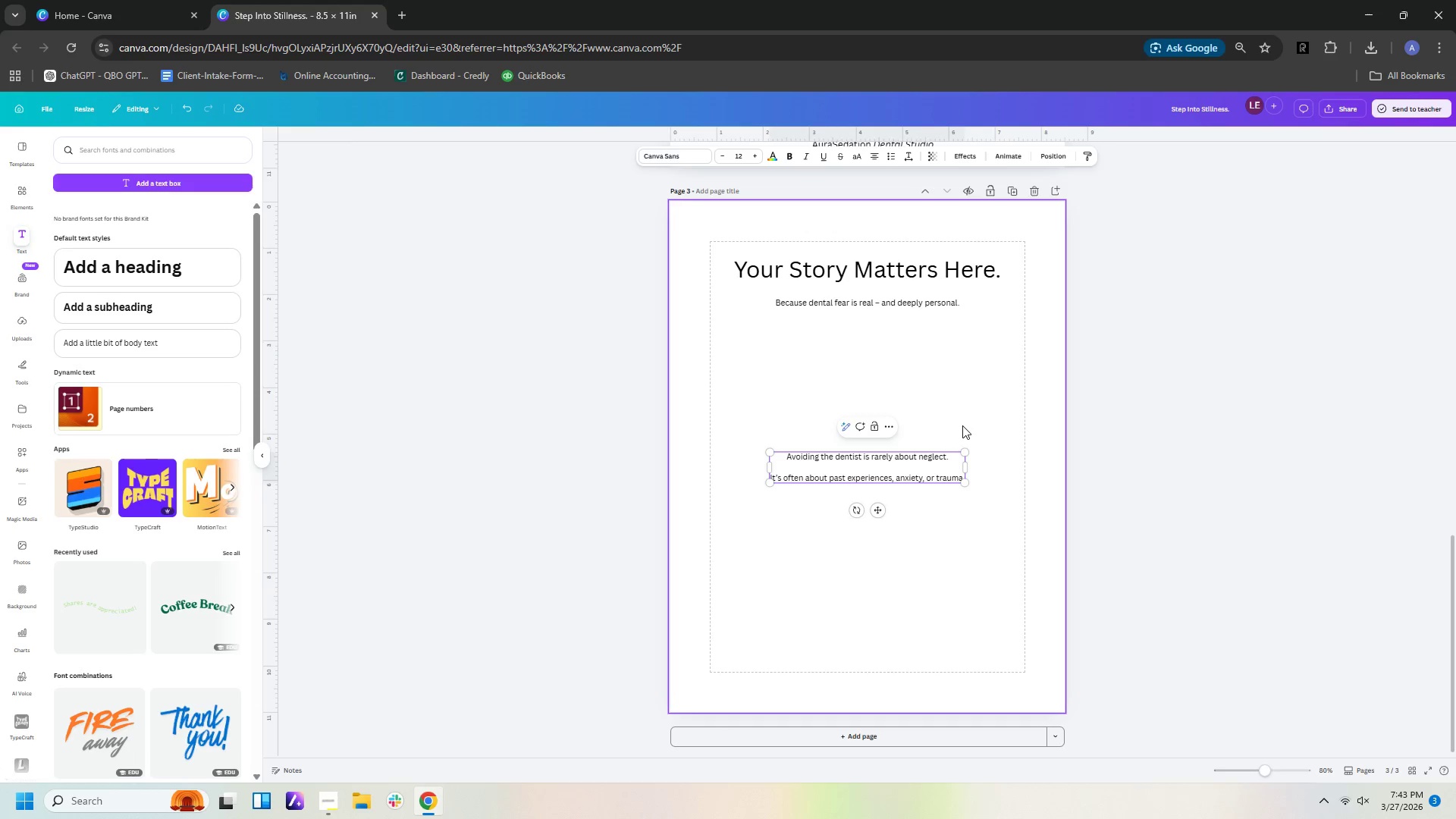 
scroll: coordinate [963, 425], scroll_direction: up, amount: 1.0
 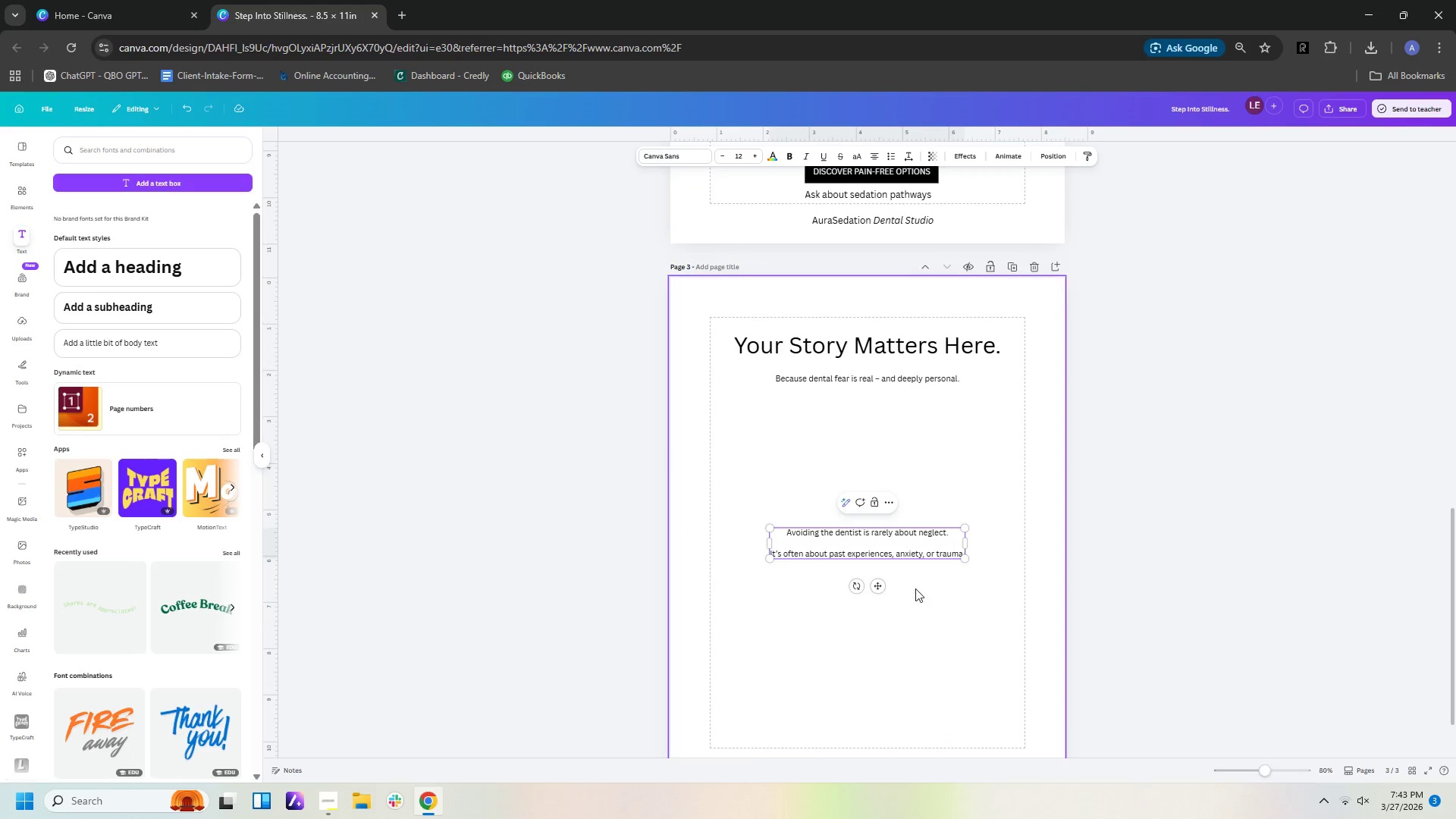 
left_click_drag(start_coordinate=[989, 623], to_coordinate=[993, 624])
 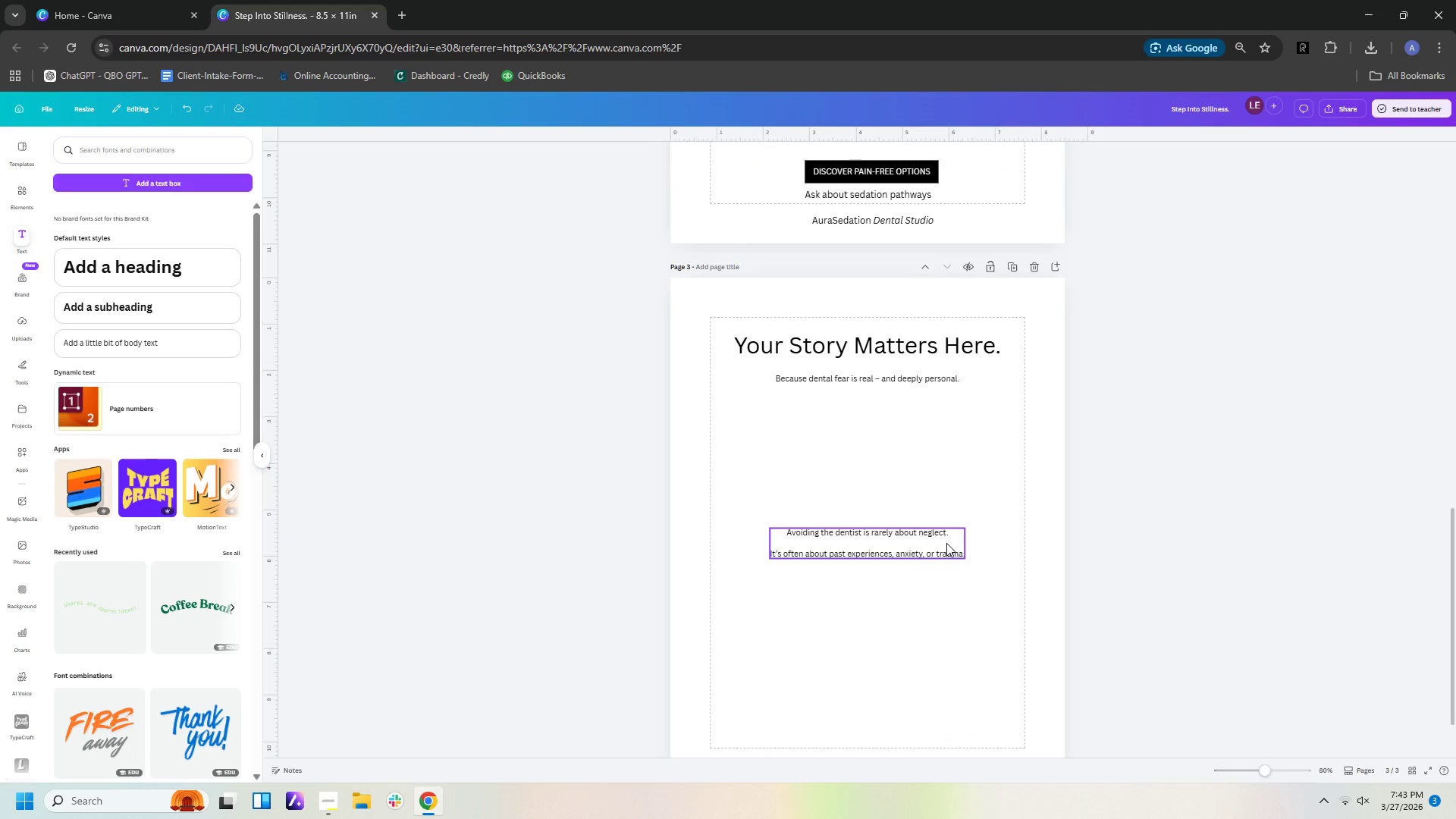 
left_click_drag(start_coordinate=[946, 543], to_coordinate=[896, 446])
 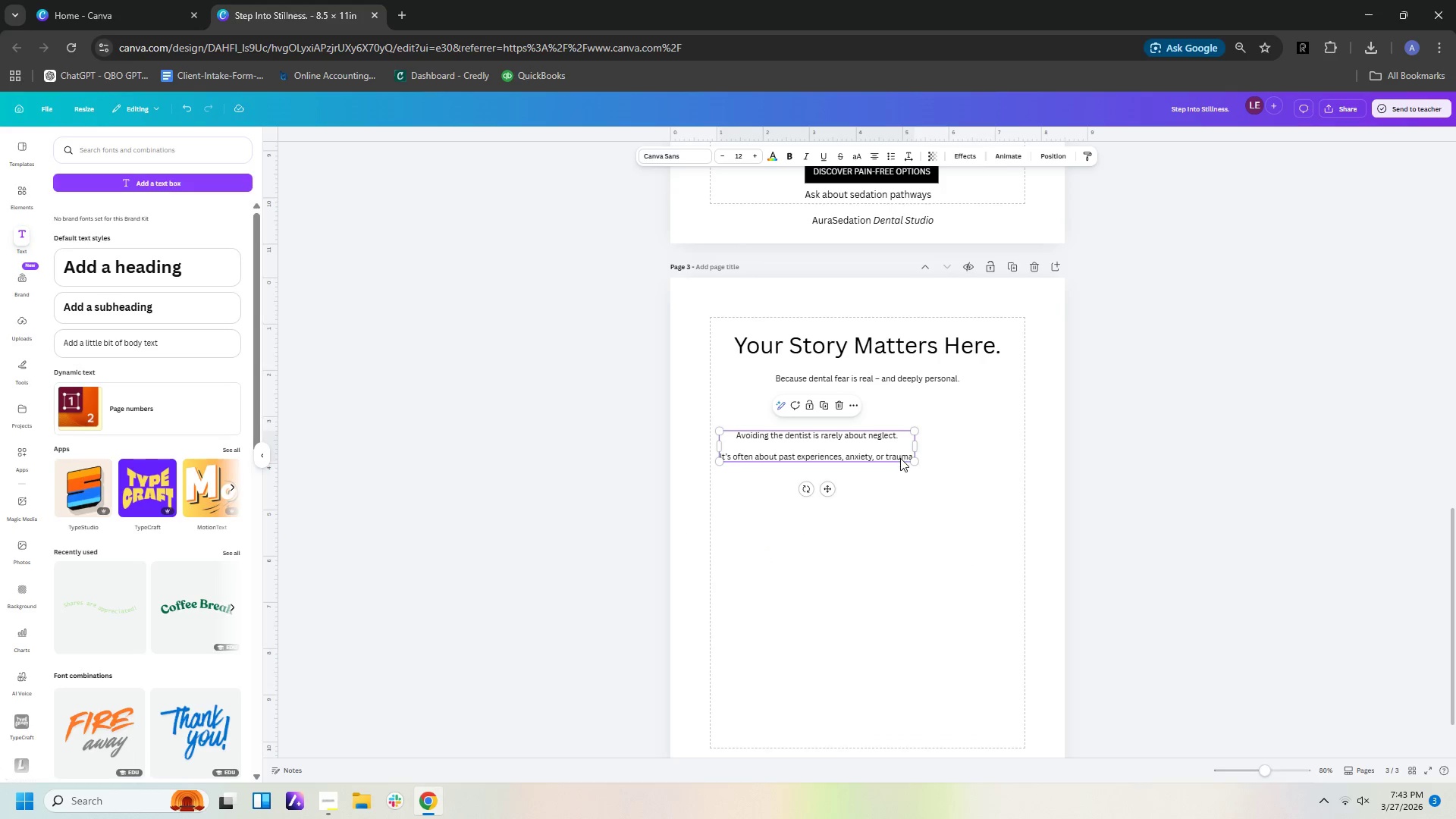 
left_click([900, 459])
 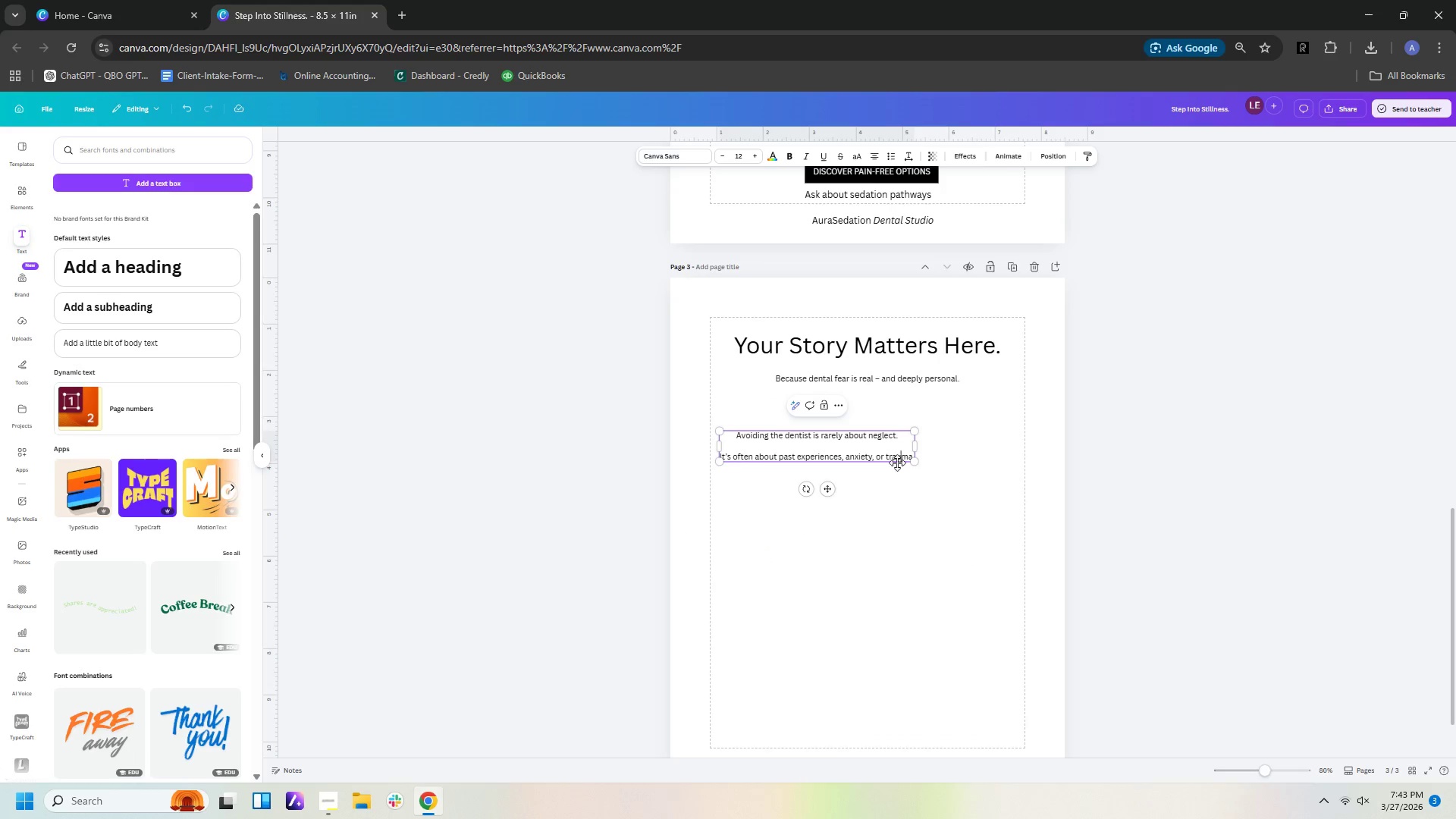 
hold_key(key=ControlLeft, duration=0.39)
 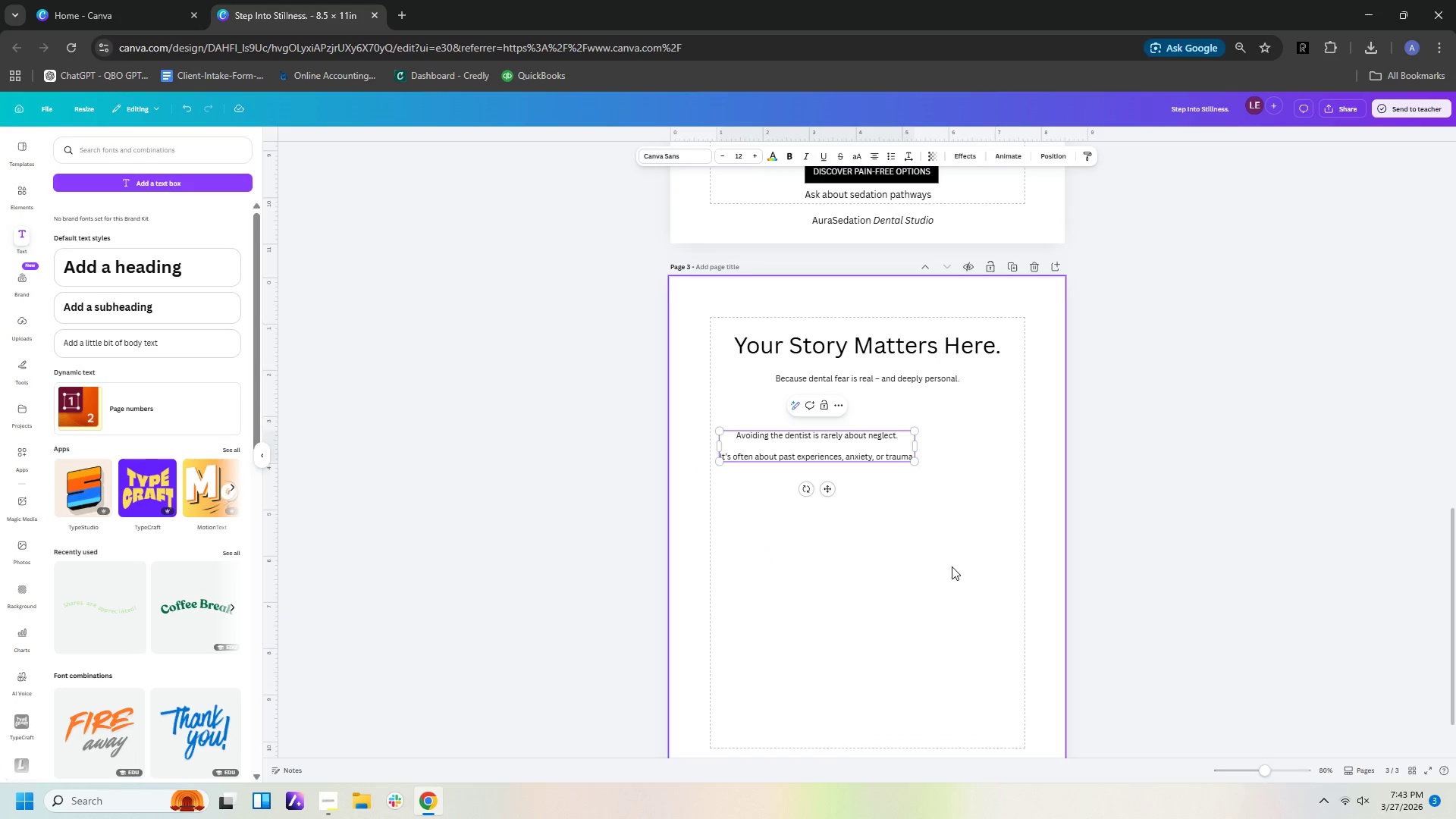 
left_click([952, 566])
 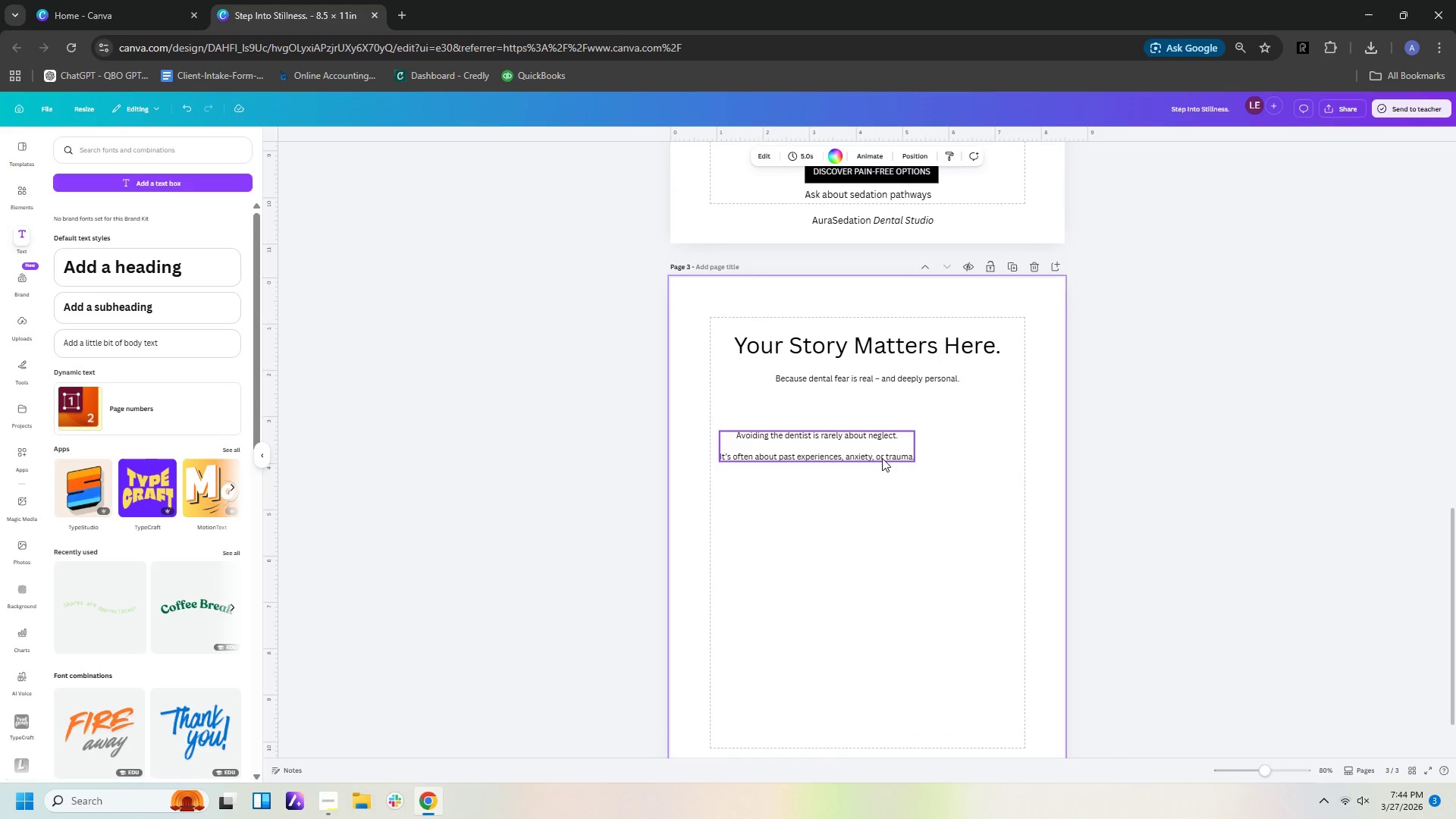 
left_click([882, 453])
 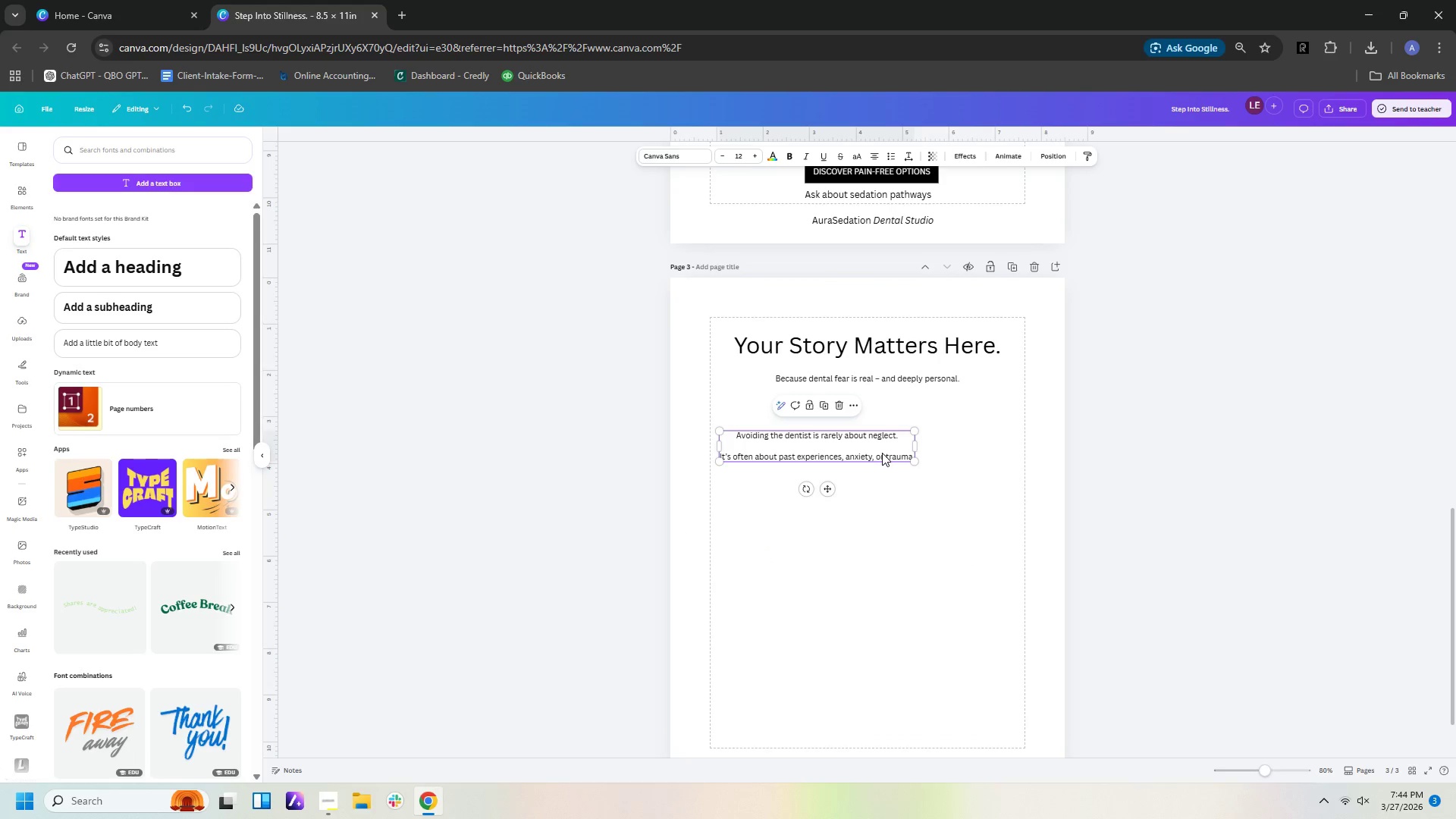 
key(Control+C)
 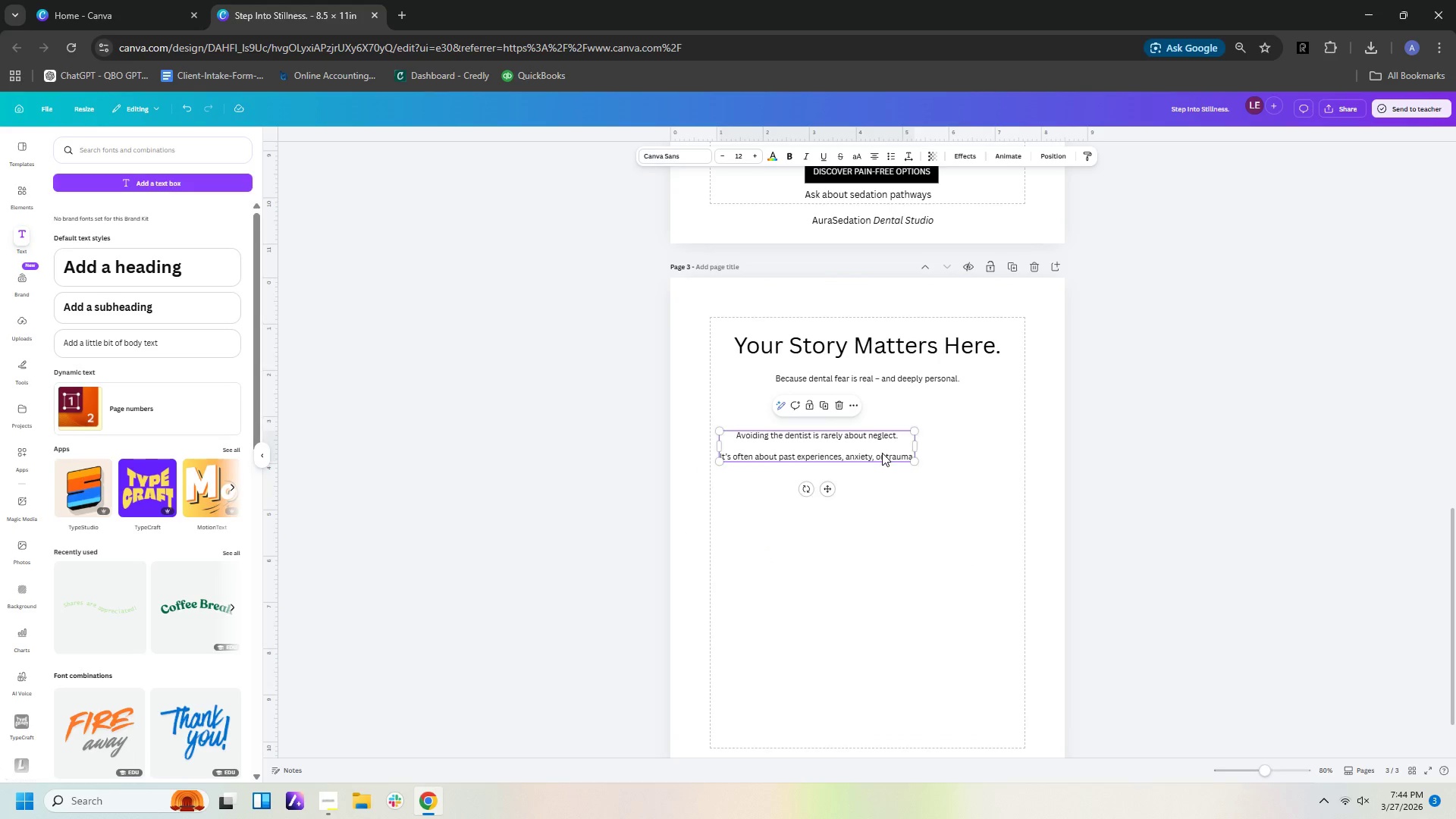 
key(Control+V)
 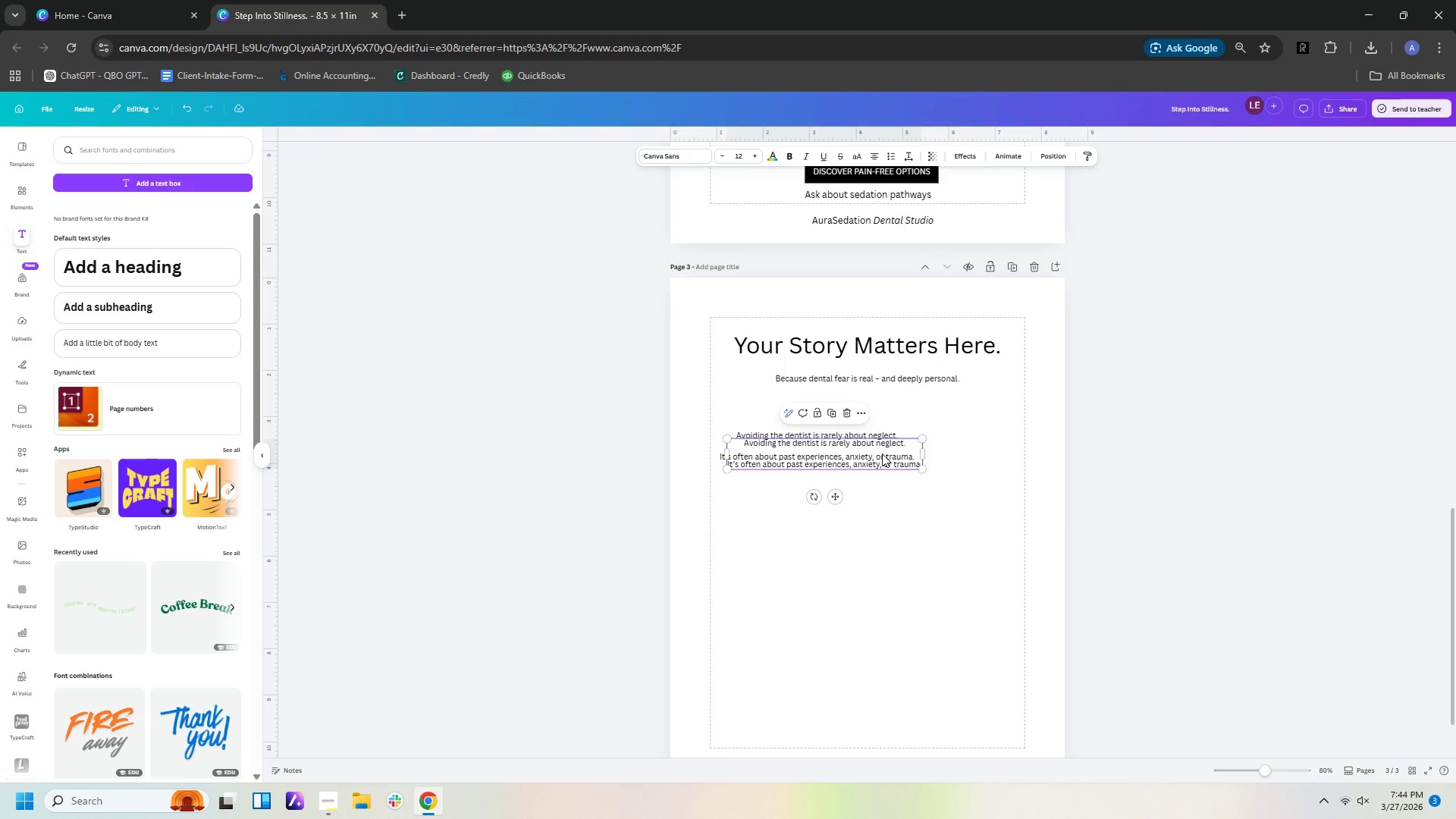 
left_click_drag(start_coordinate=[882, 453], to_coordinate=[894, 527])
 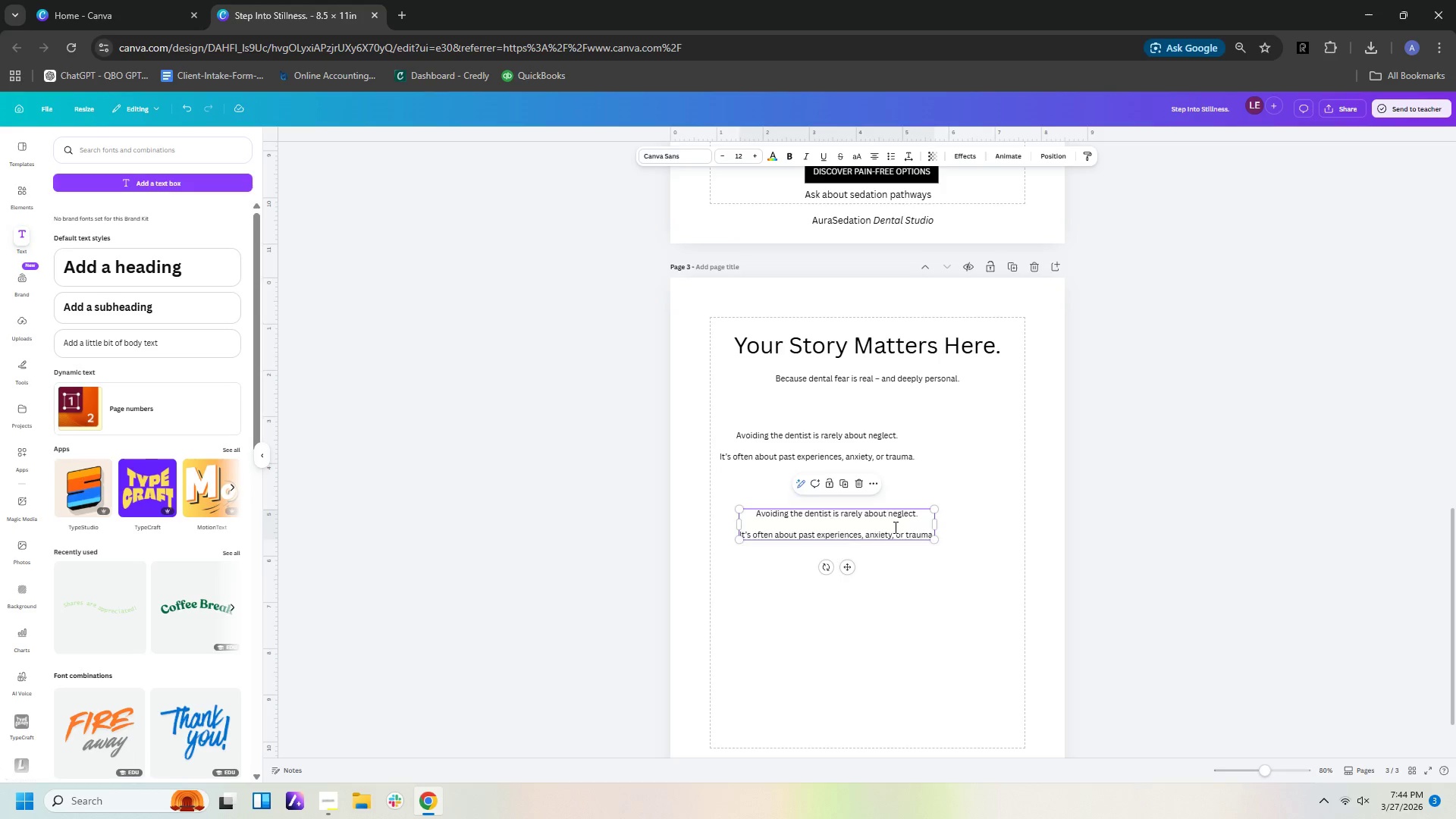 
double_click([894, 527])
 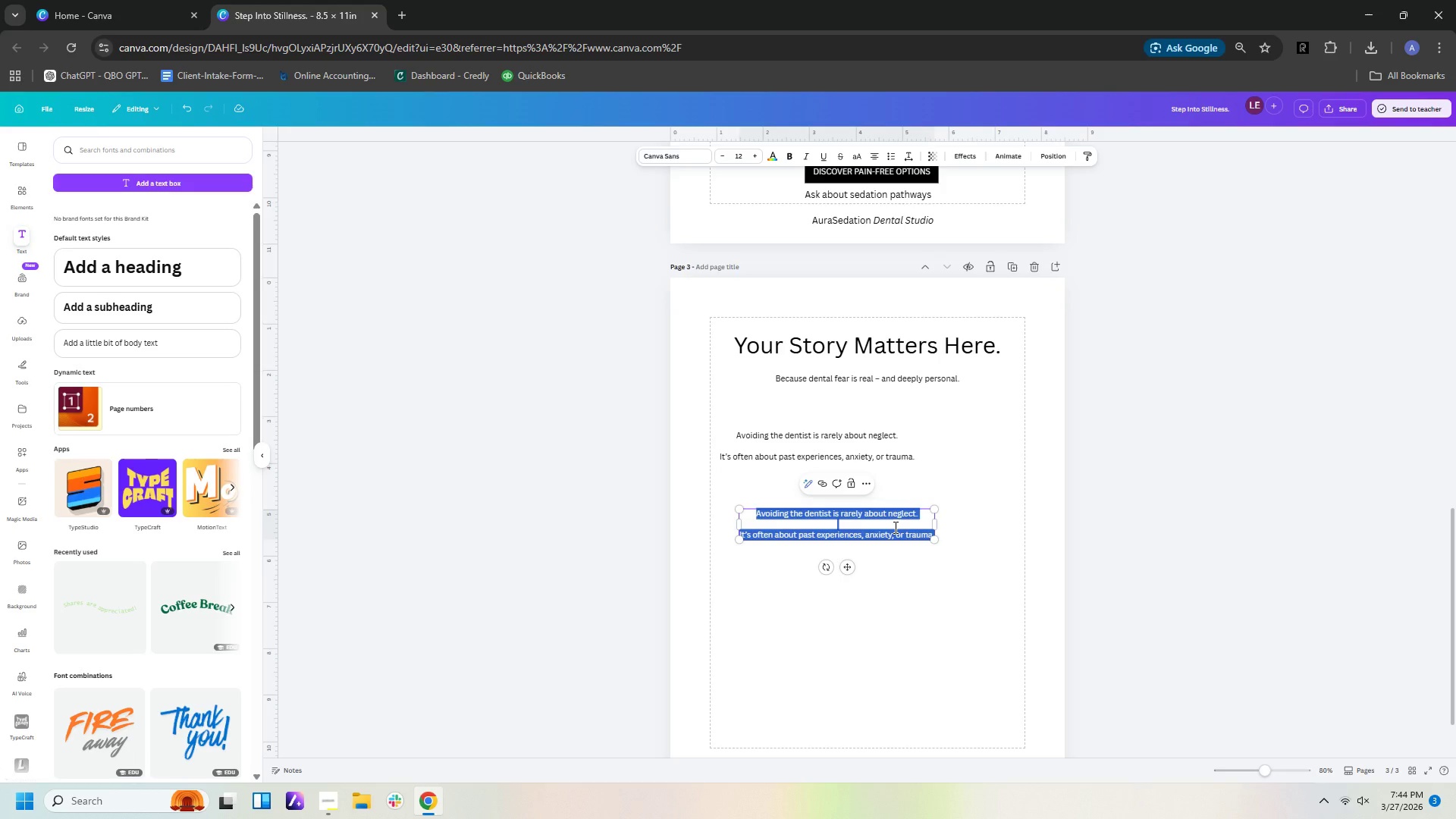 
type(Our process )
 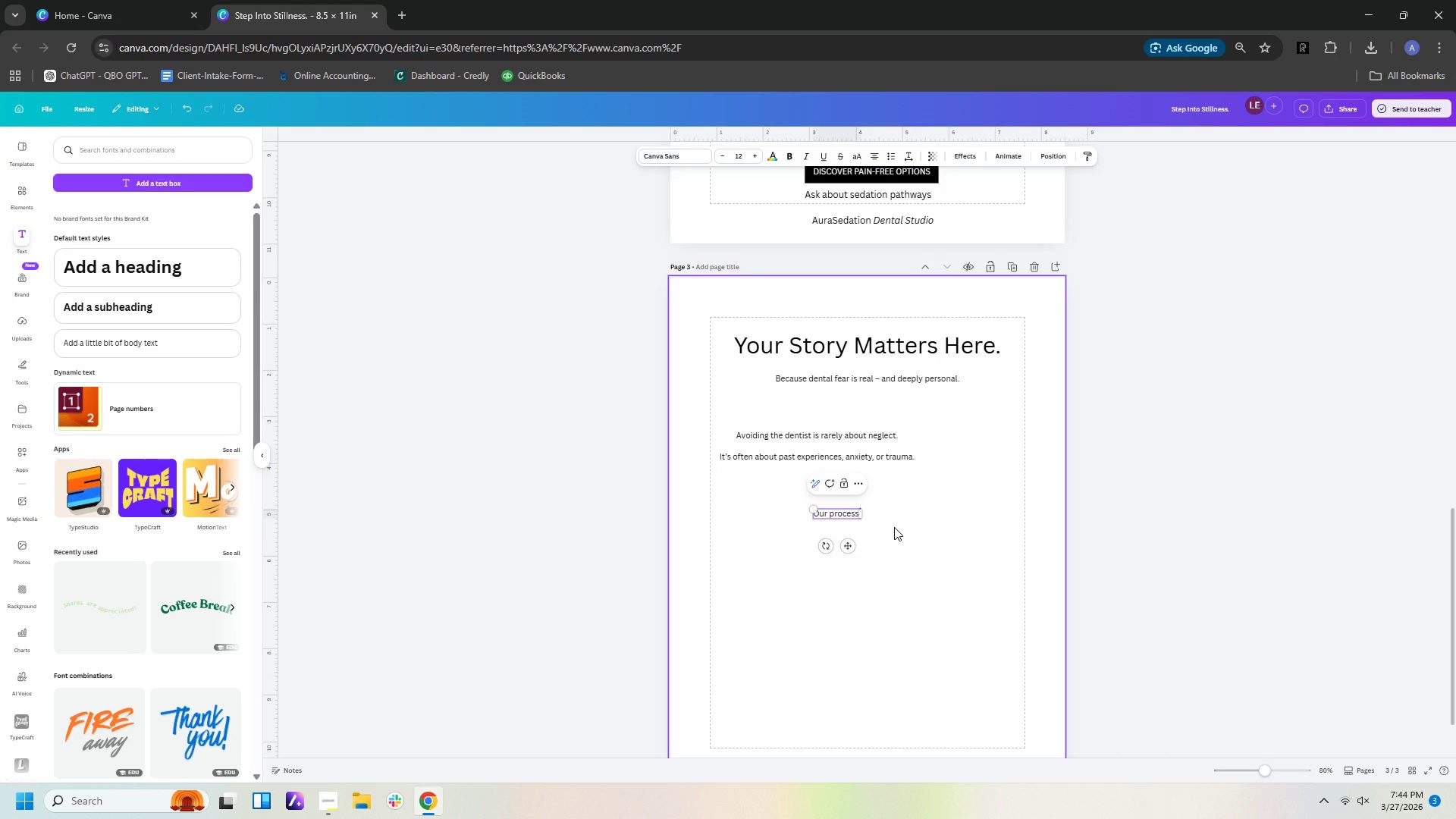 
type(begins with consultation -- not instruments.)
 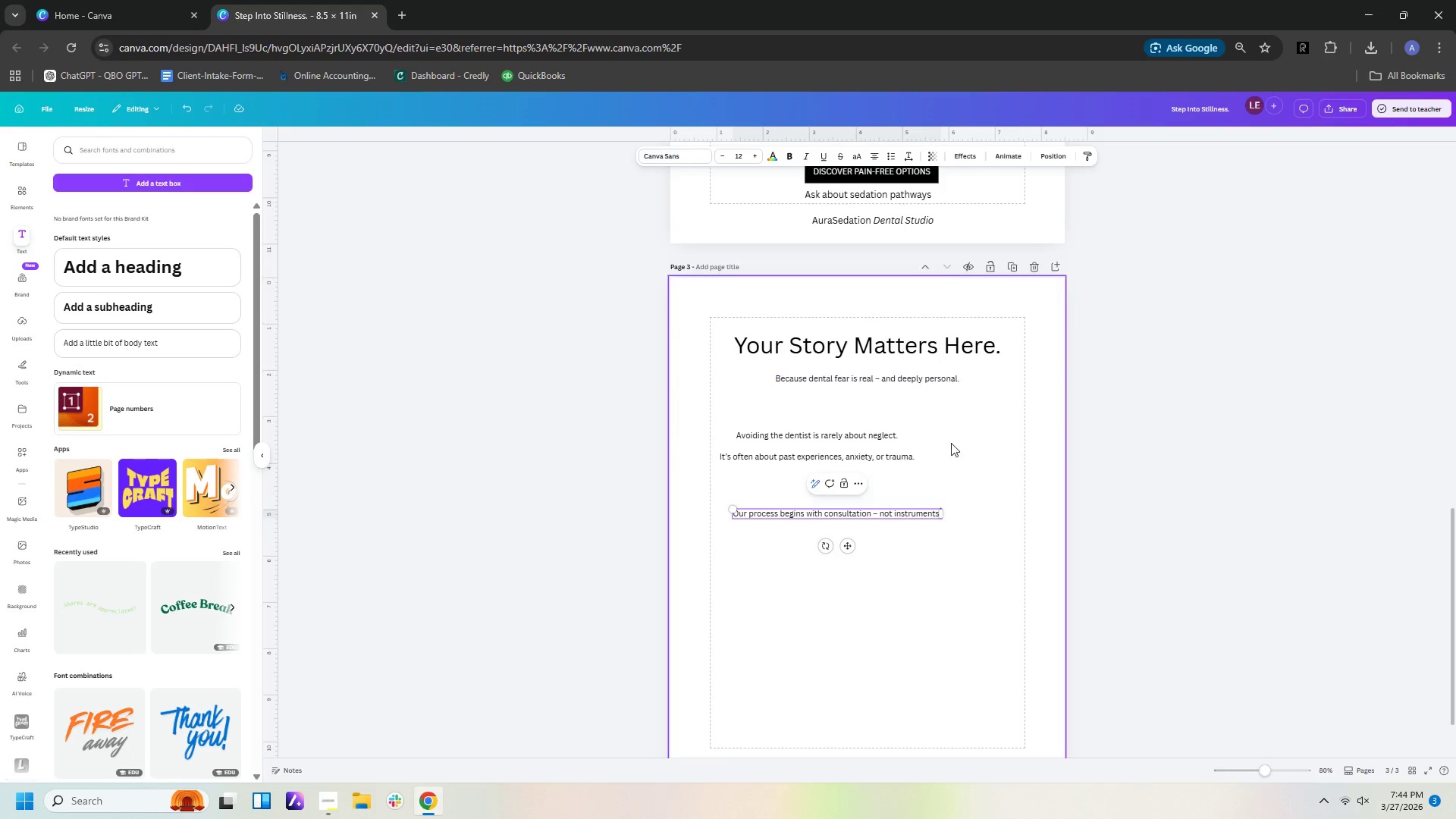 
left_click([943, 575])
 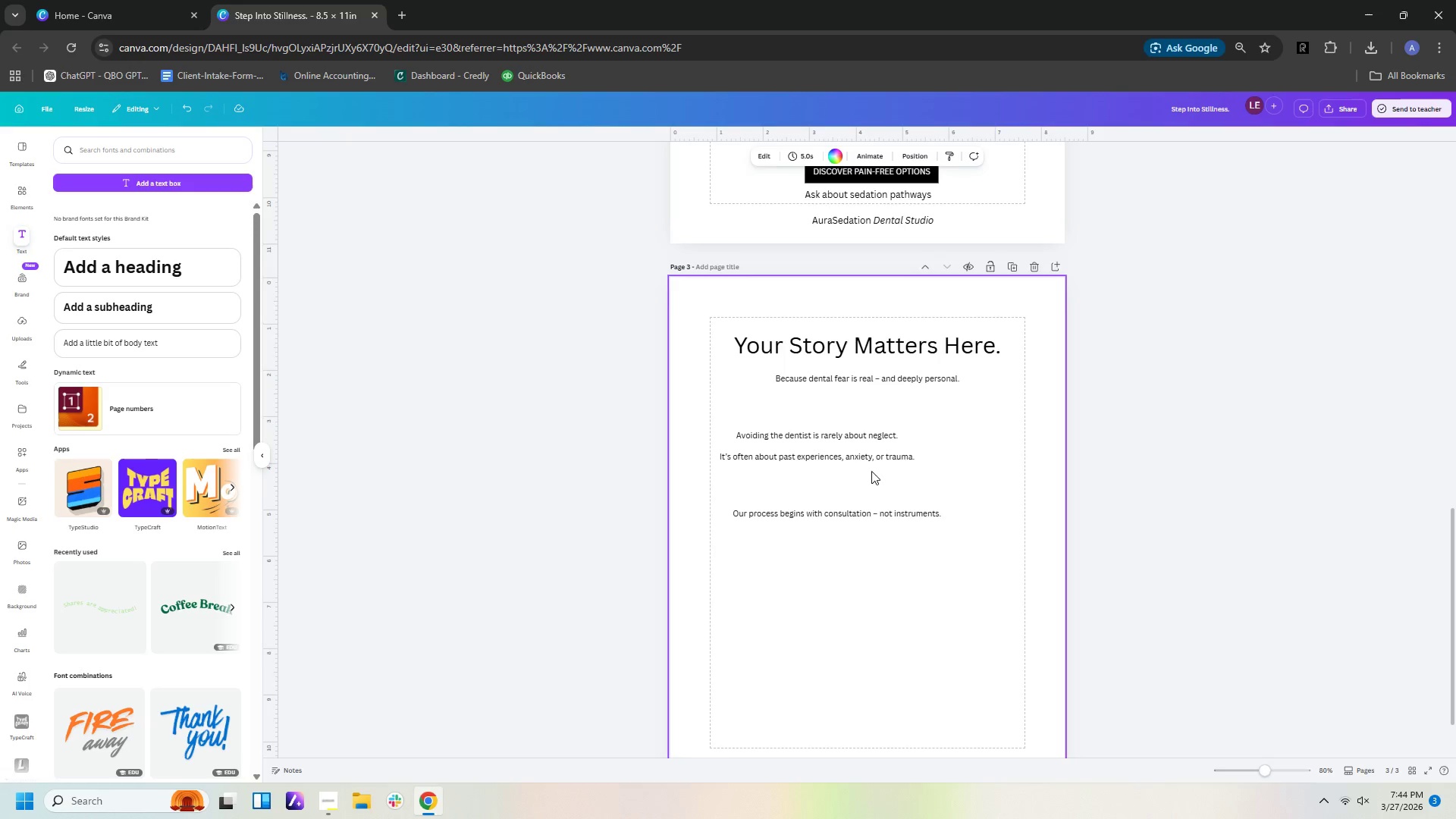 
left_click([858, 441])
 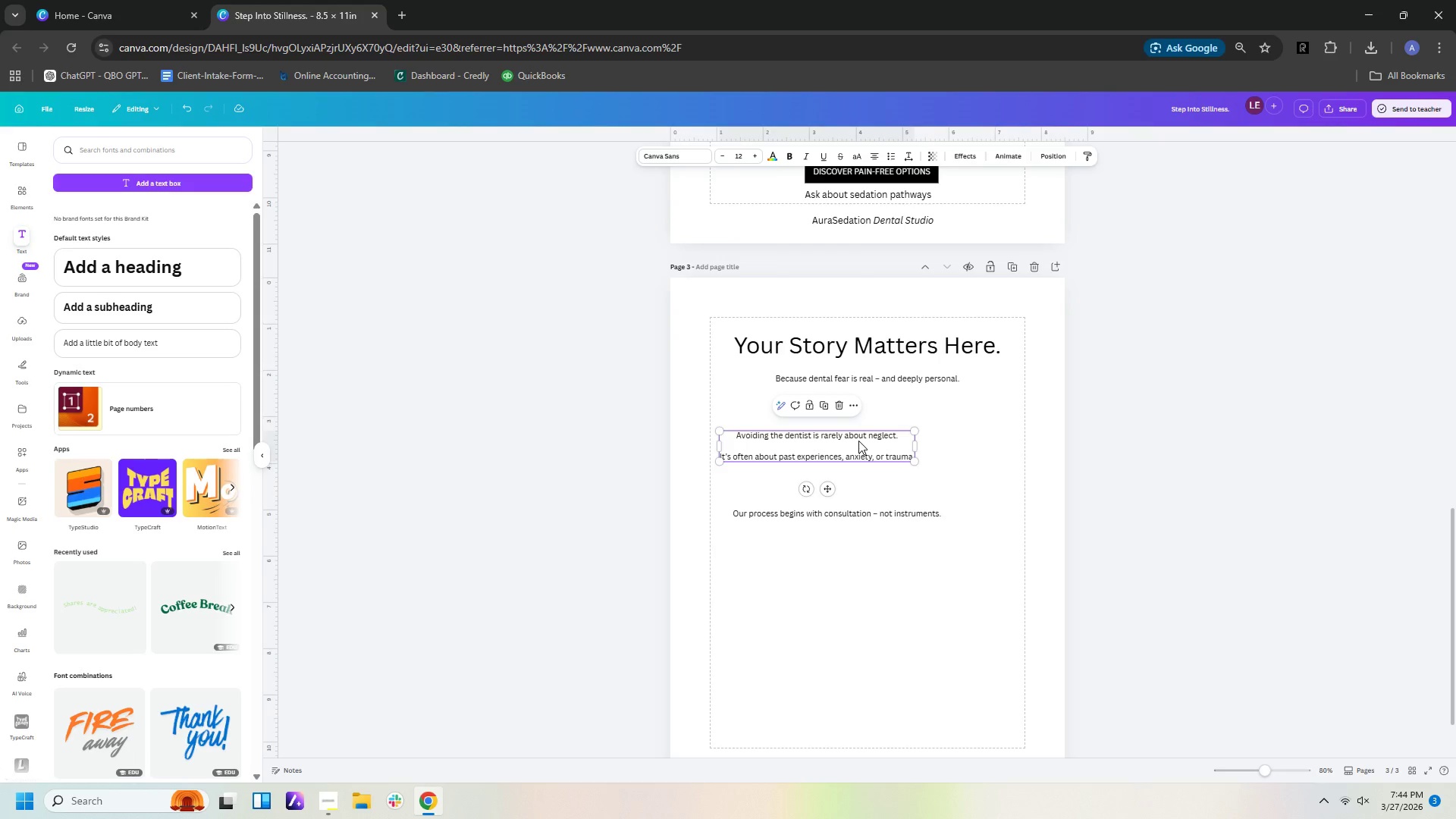 
key(Control+C)
 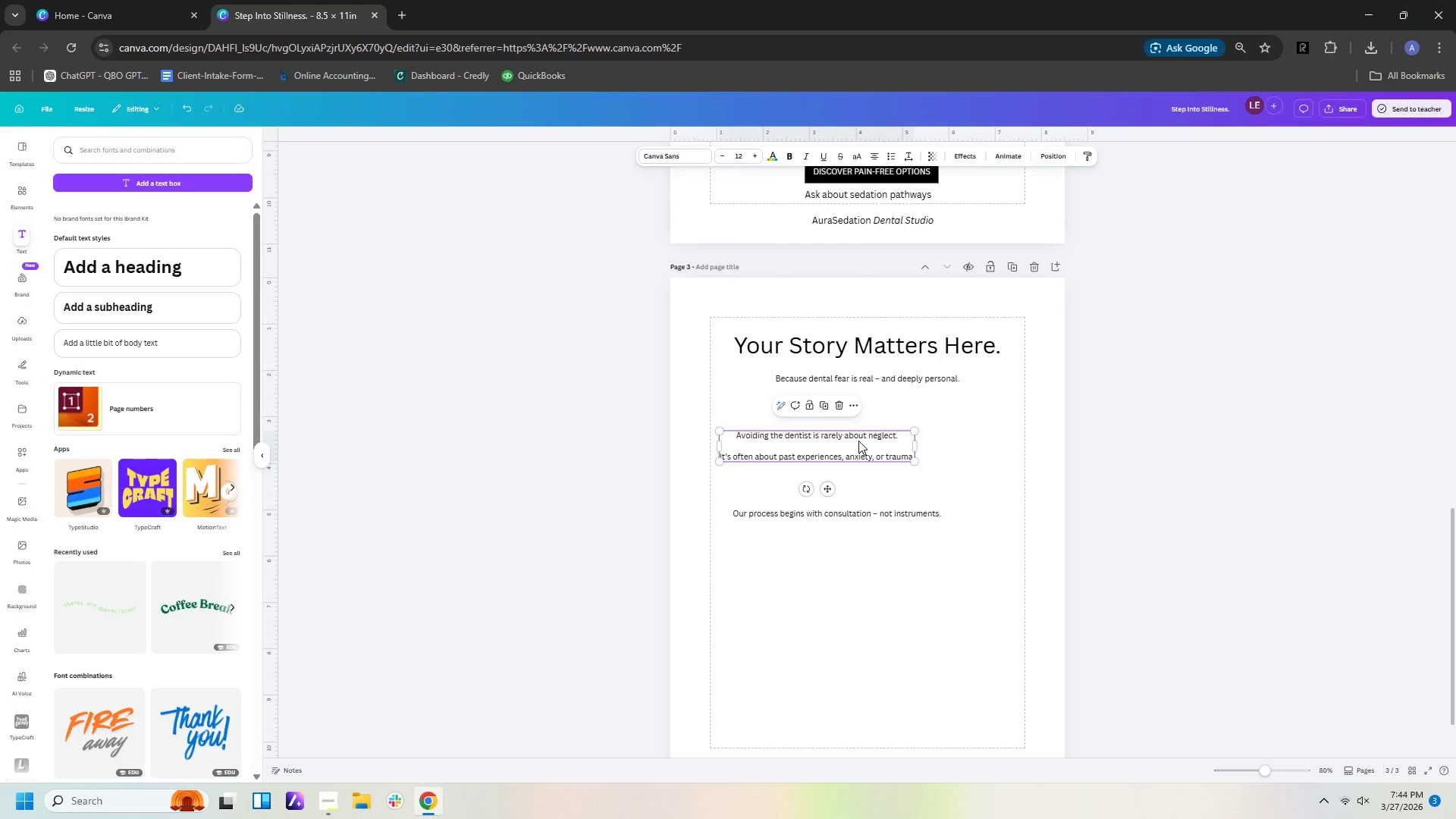 
key(Control+V)
 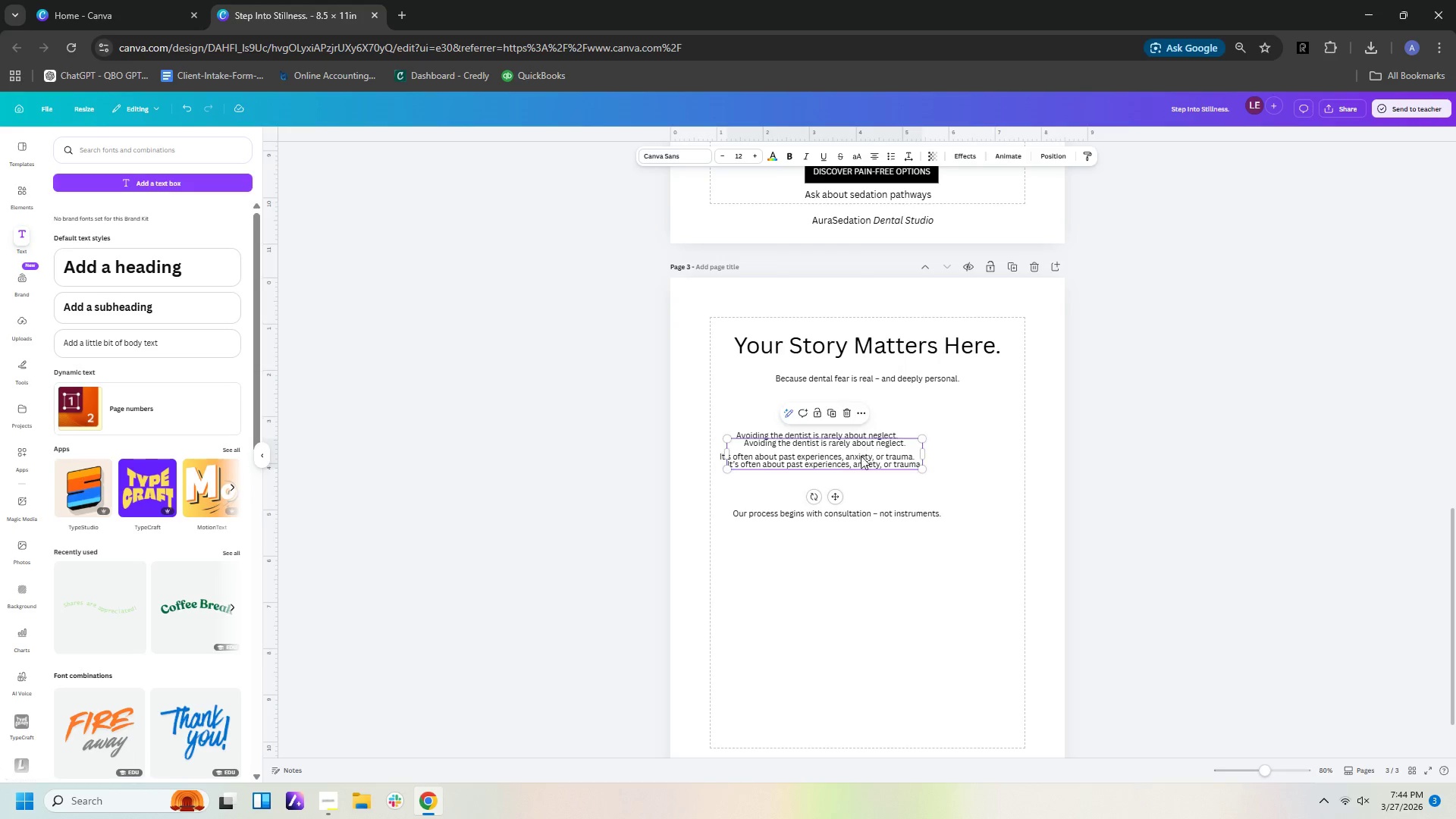 
left_click_drag(start_coordinate=[860, 442], to_coordinate=[864, 548])
 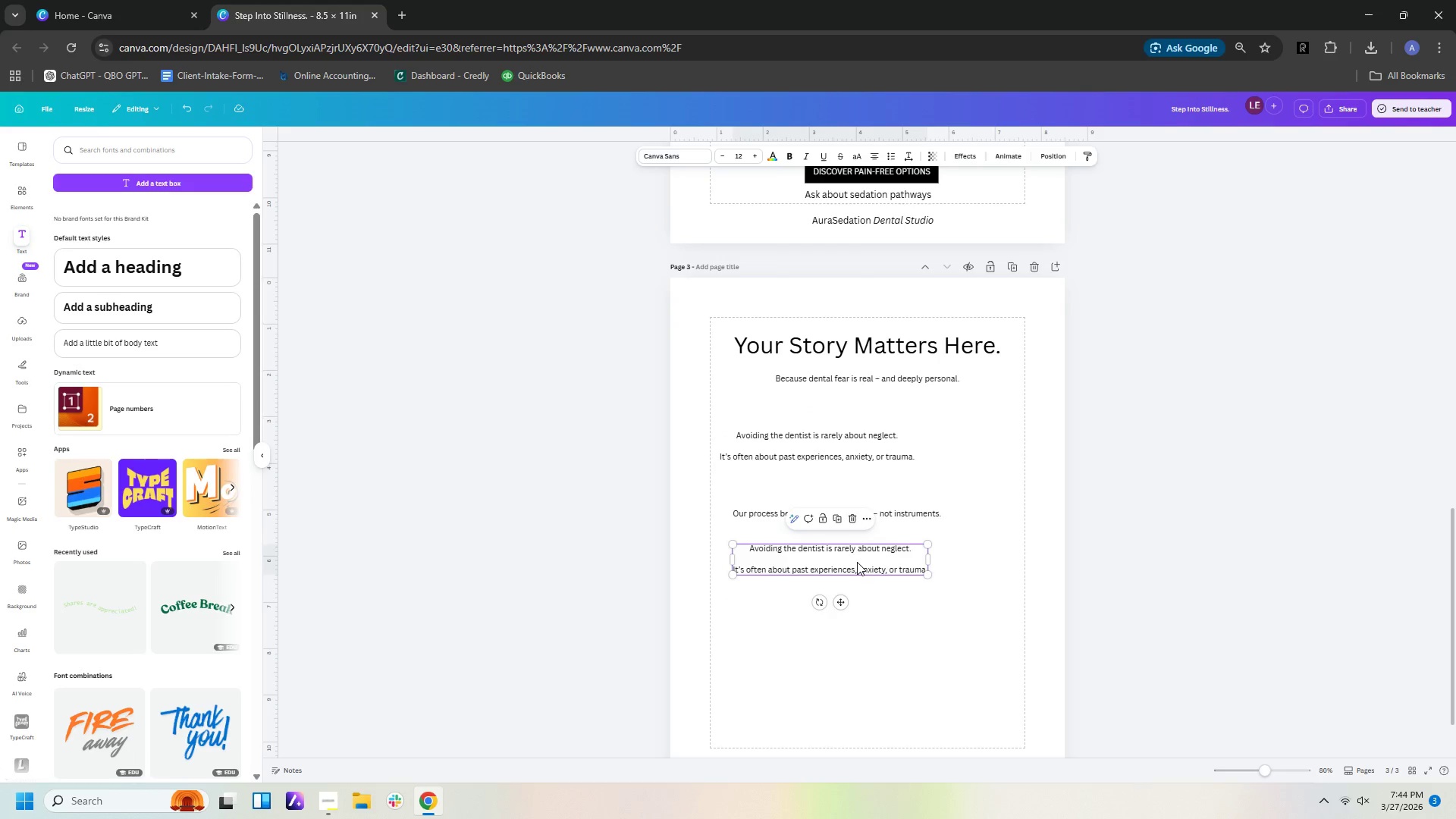 
double_click([857, 562])
 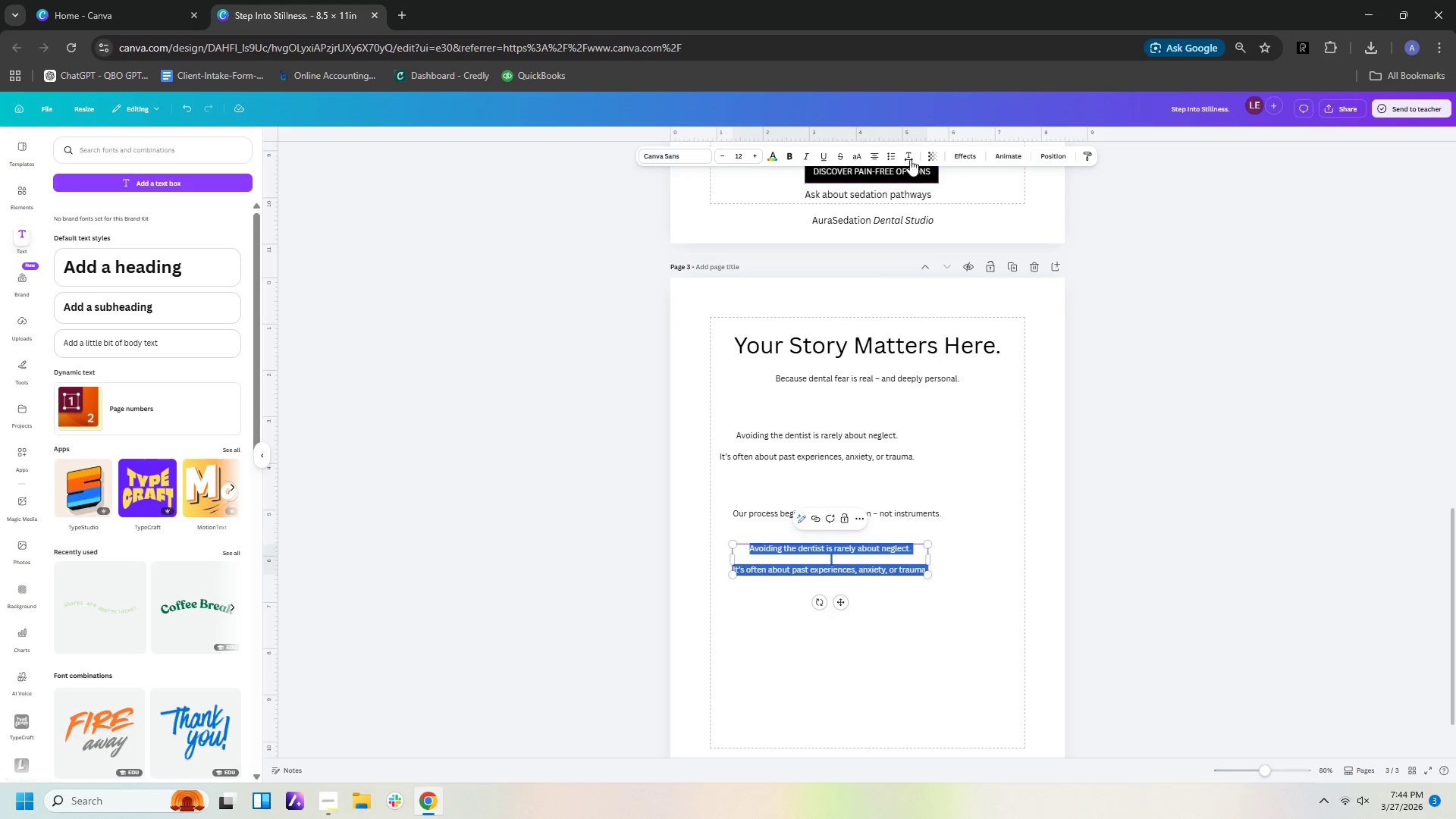 
left_click([893, 155])
 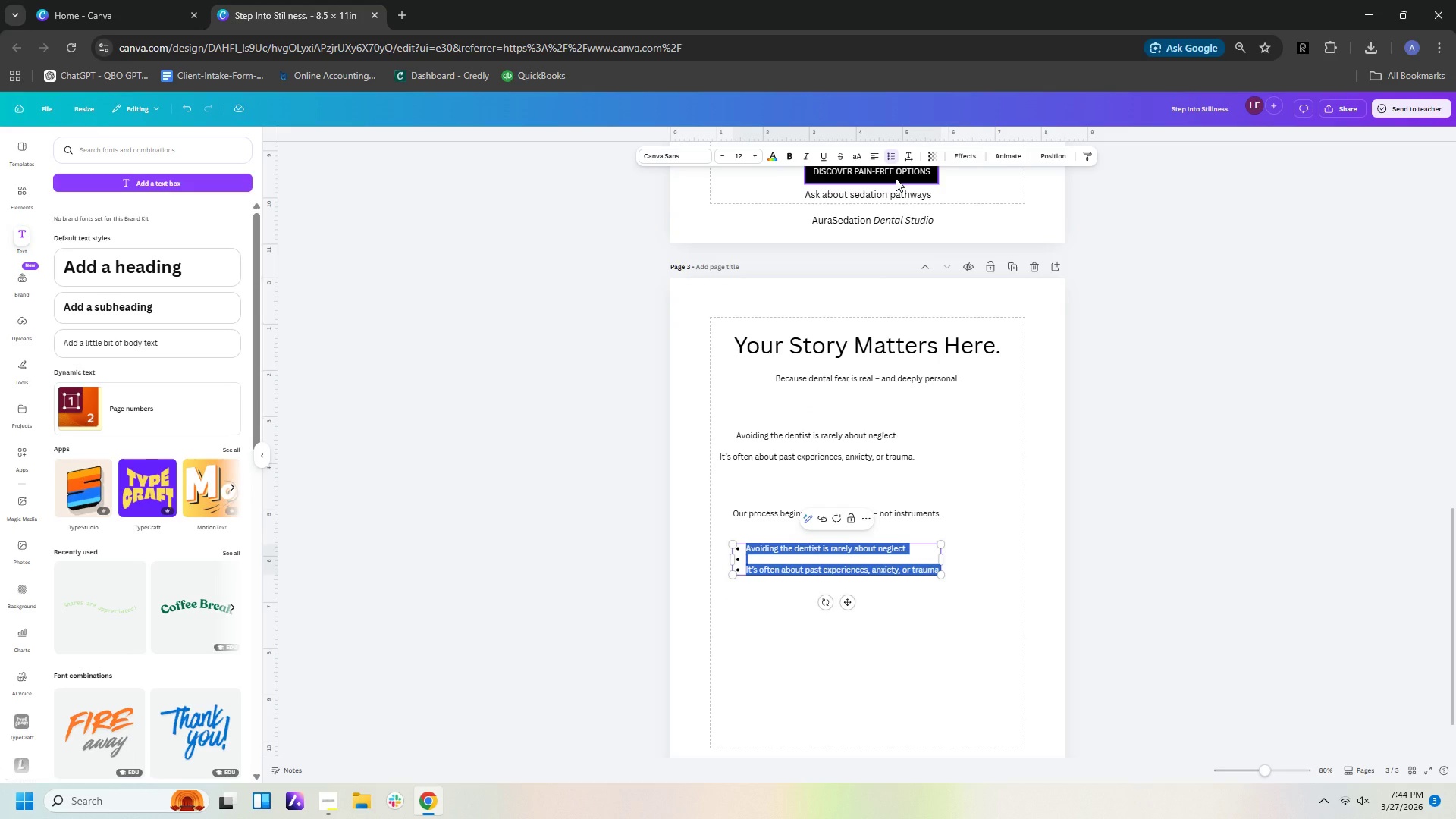 
type(Judgment )
 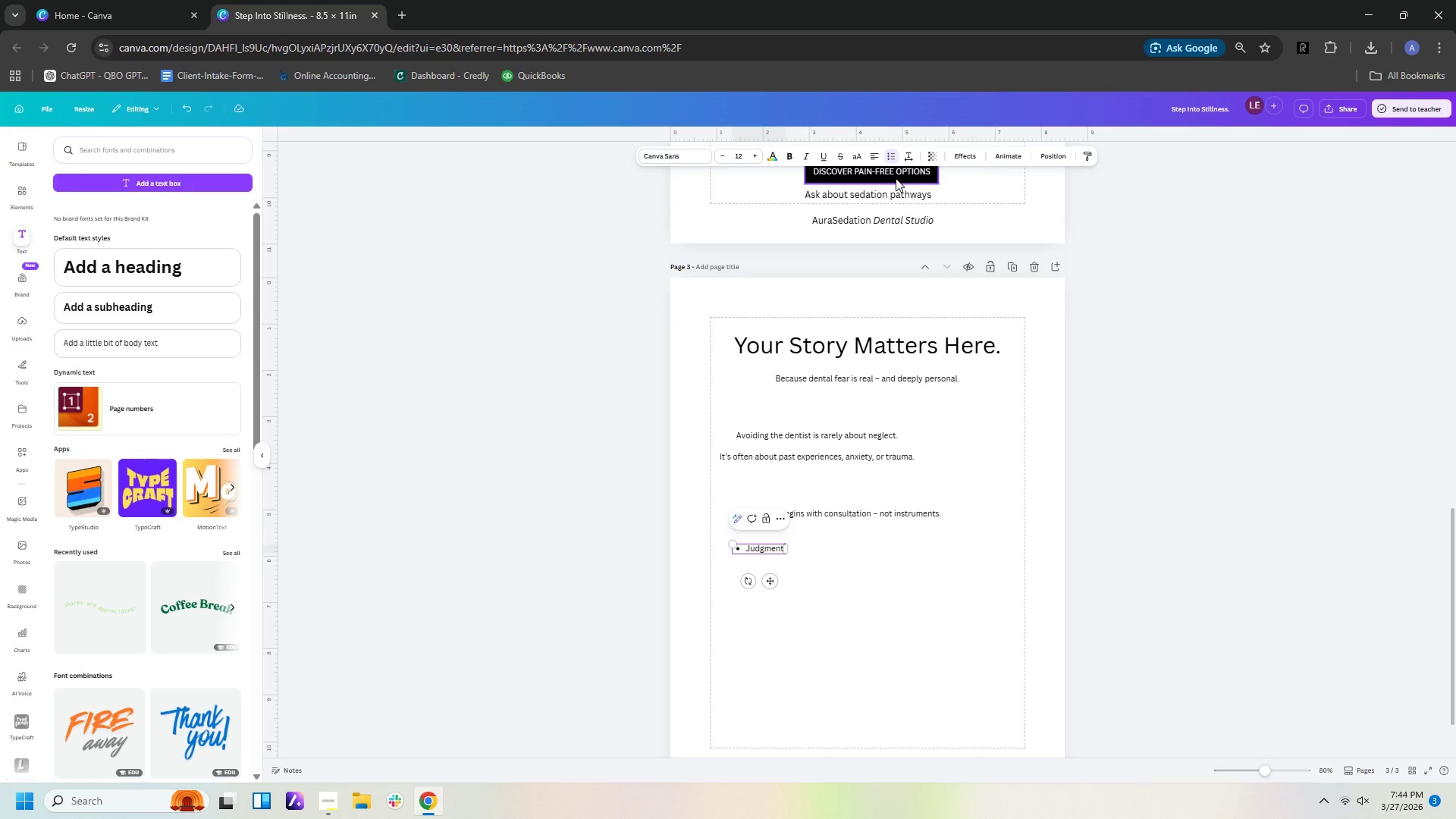 
key(Backspace)
type(--)
key(Backspace)
type(f re)
key(Backspace)
key(Backspace)
key(Backspace)
type(r)
key(Backspace)
type(r)
key(Backspace)
type(free)
key(Backspace)
key(Backspace)
key(Backspace)
type(ee )
key(Backspace)
key(Backspace)
key(Backspace)
key(Backspace)
type(ree )
 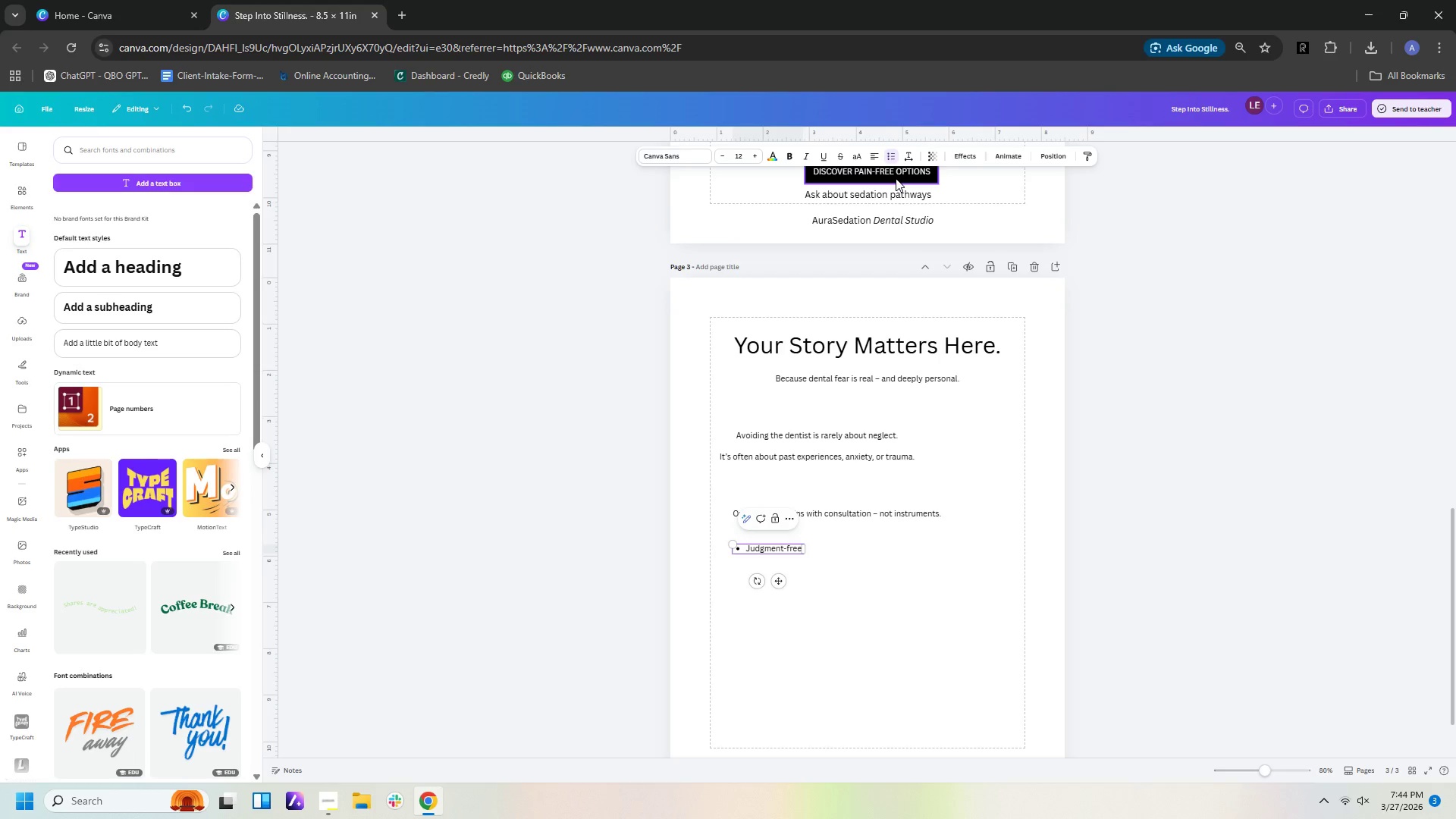 
type(coonsultations )
 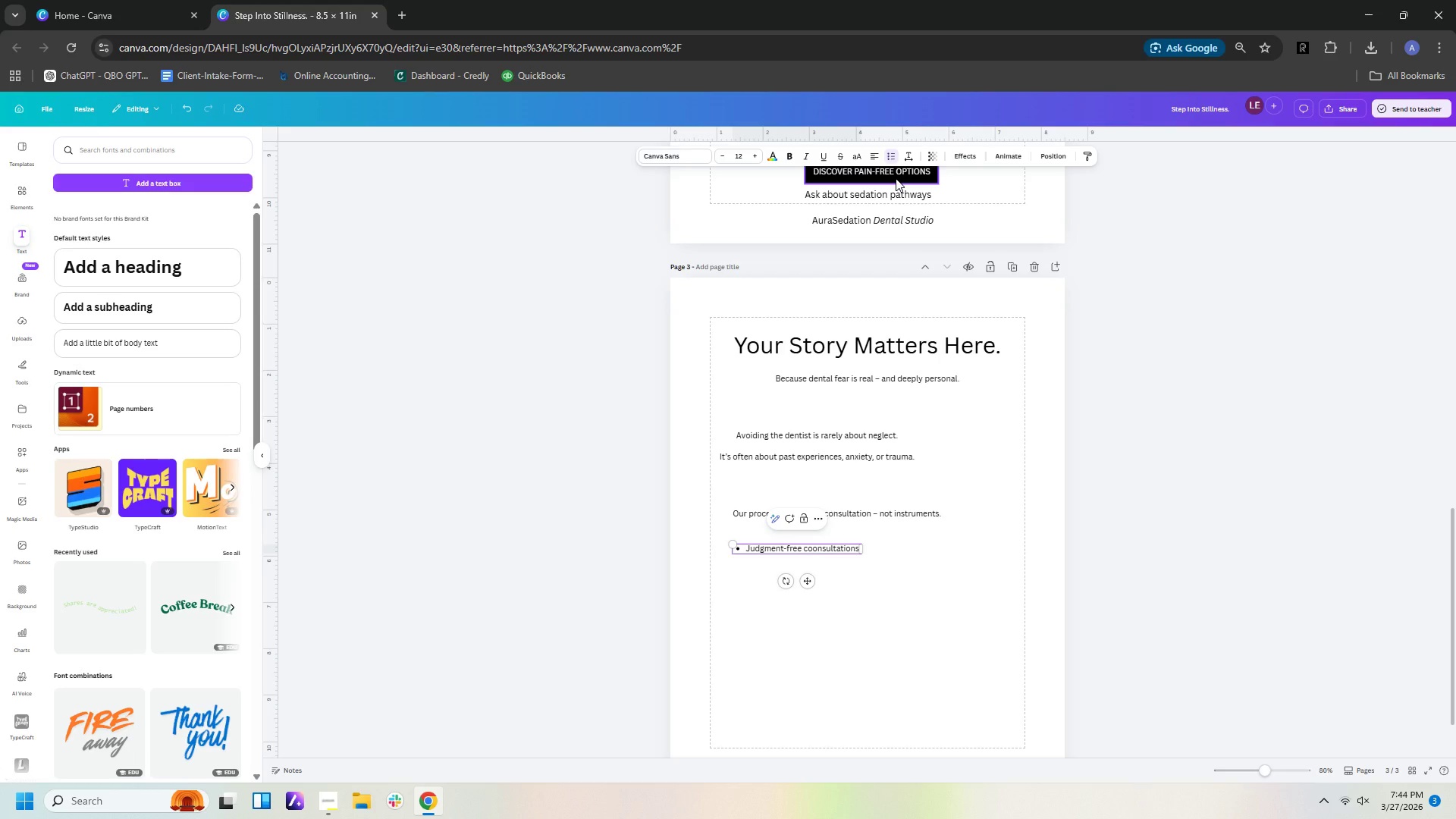 
key(Enter)
 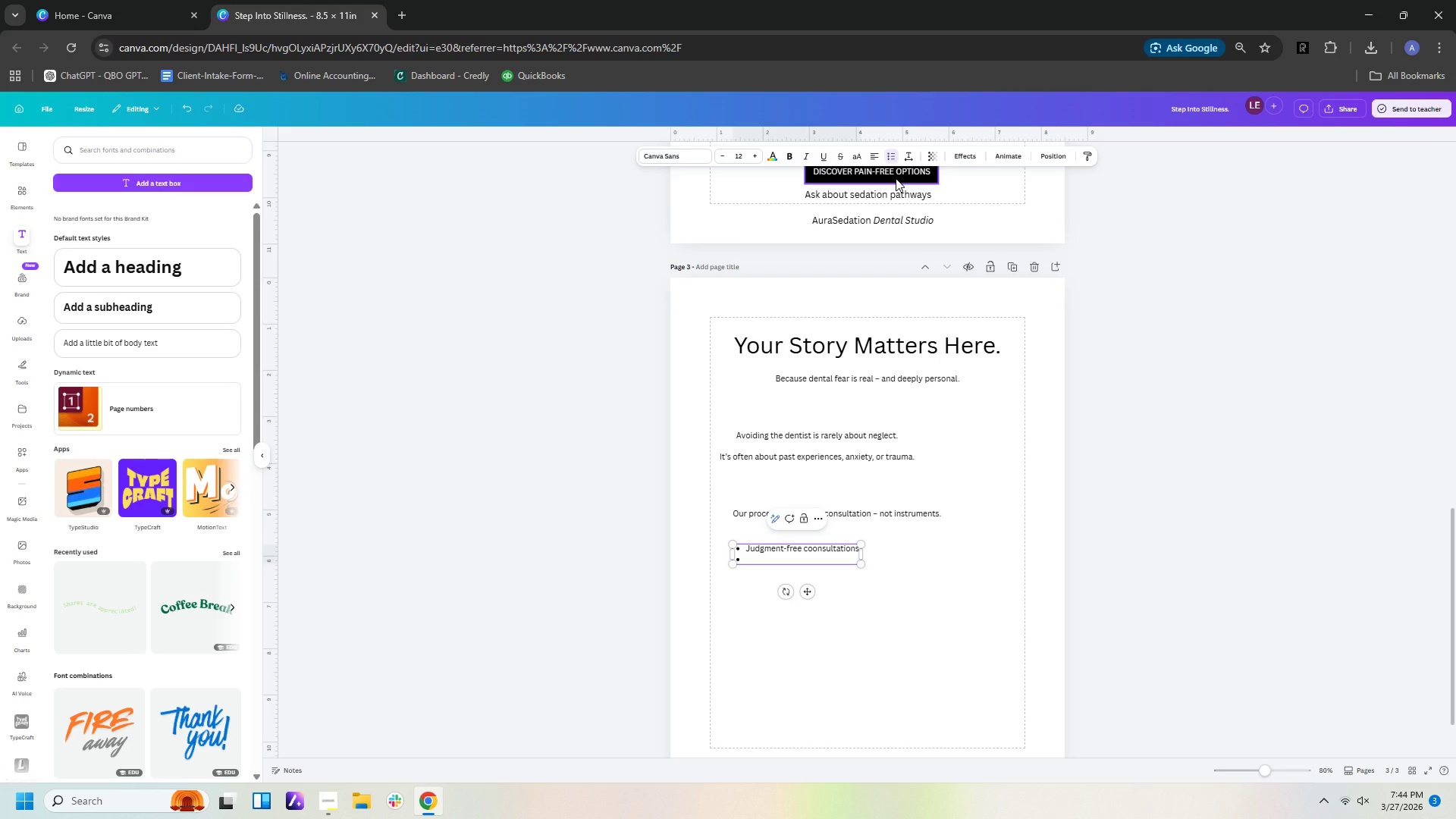 
type(Trauma )
key(Backspace)
type(-o)
key(Backspace)
type(infotmrf)
key(Backspace)
type(d )
key(Backspace)
key(Backspace)
key(Backspace)
key(Backspace)
key(Backspace)
type(rmed communaca)
key(Backspace)
key(Backspace)
key(Backspace)
type(ication)
 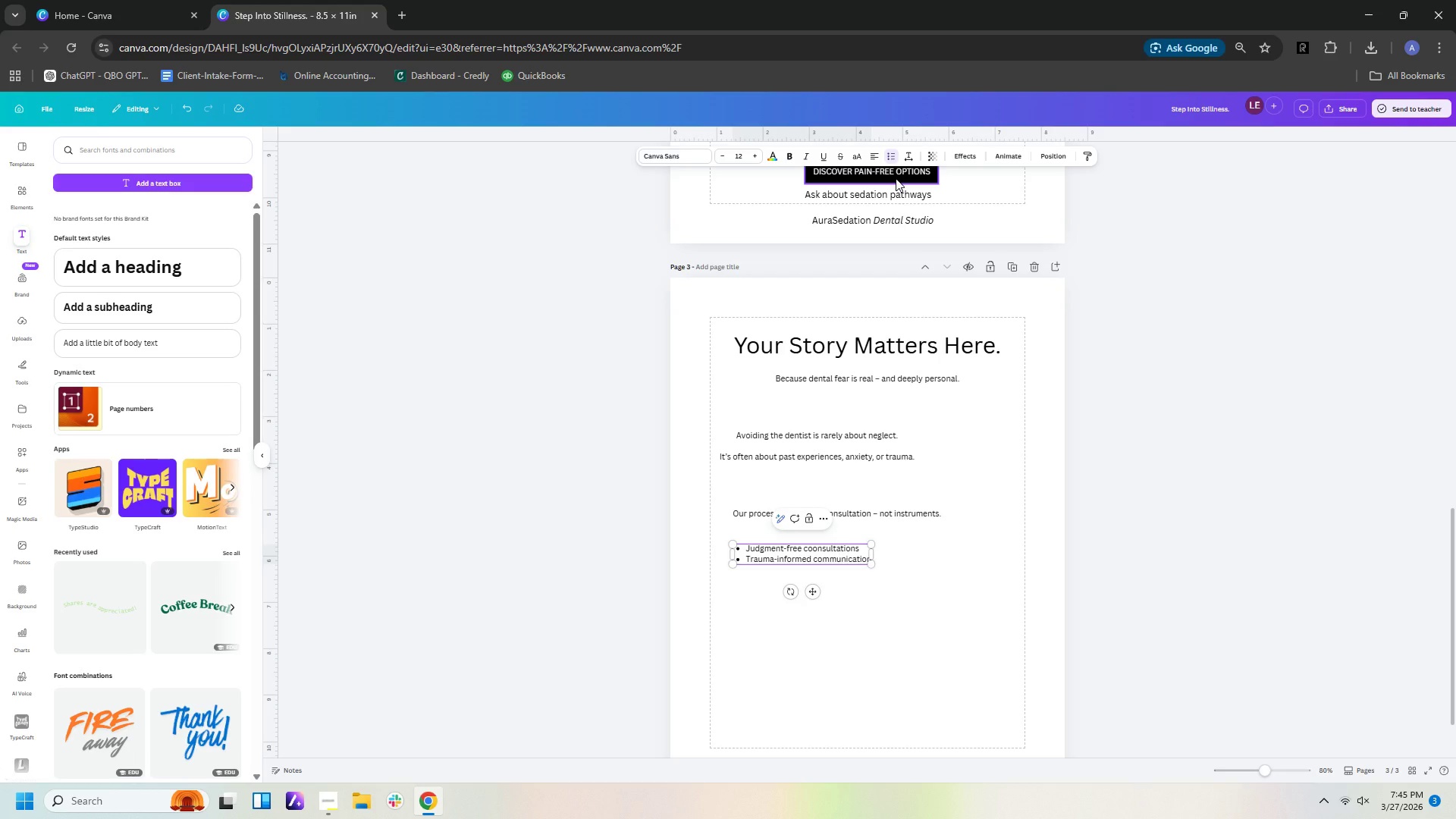 
key(Enter)
 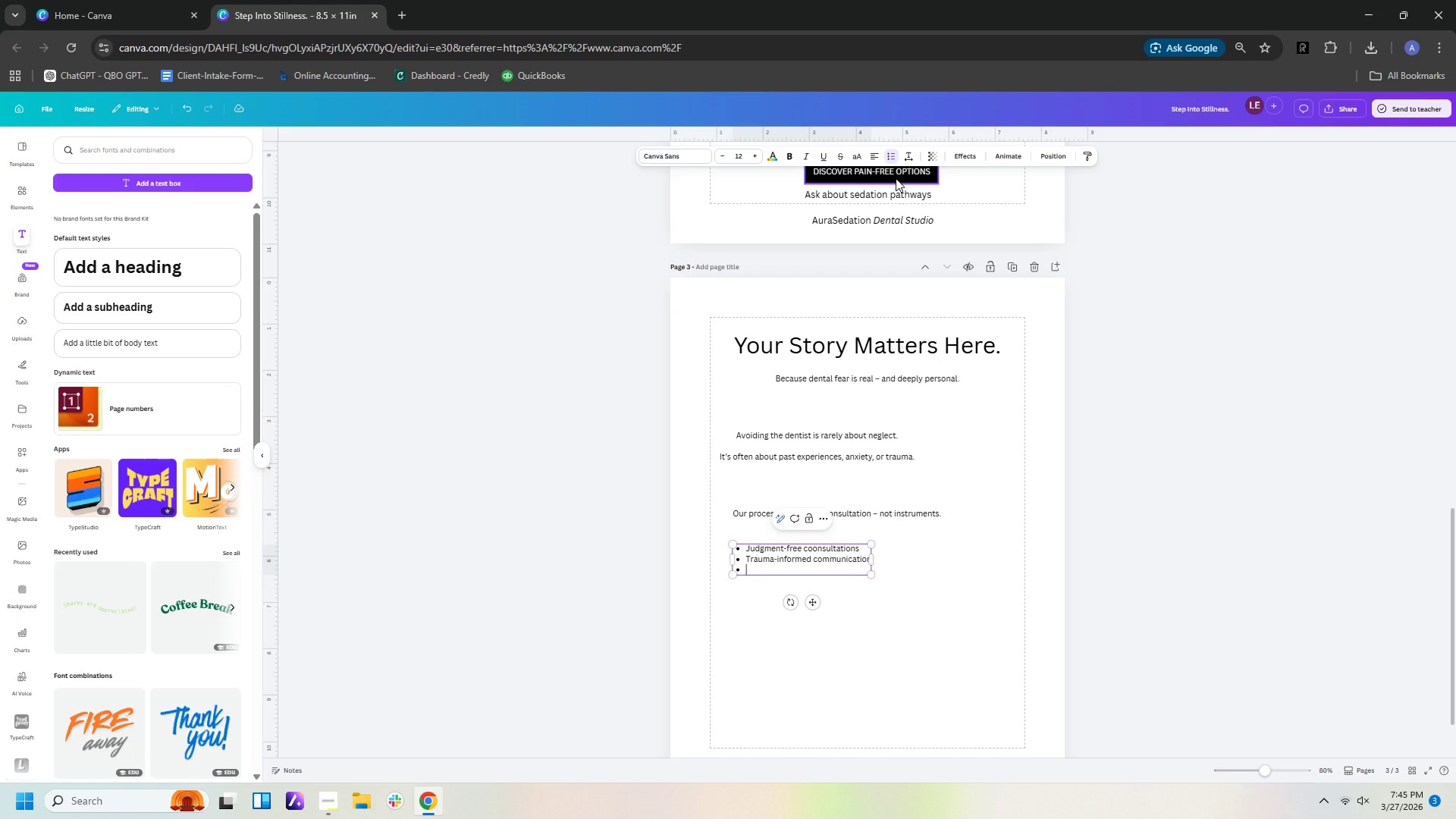 
type(A pace that respet)
key(Backspace)
type(cts your con)
key(Backspace)
type(mfort)
 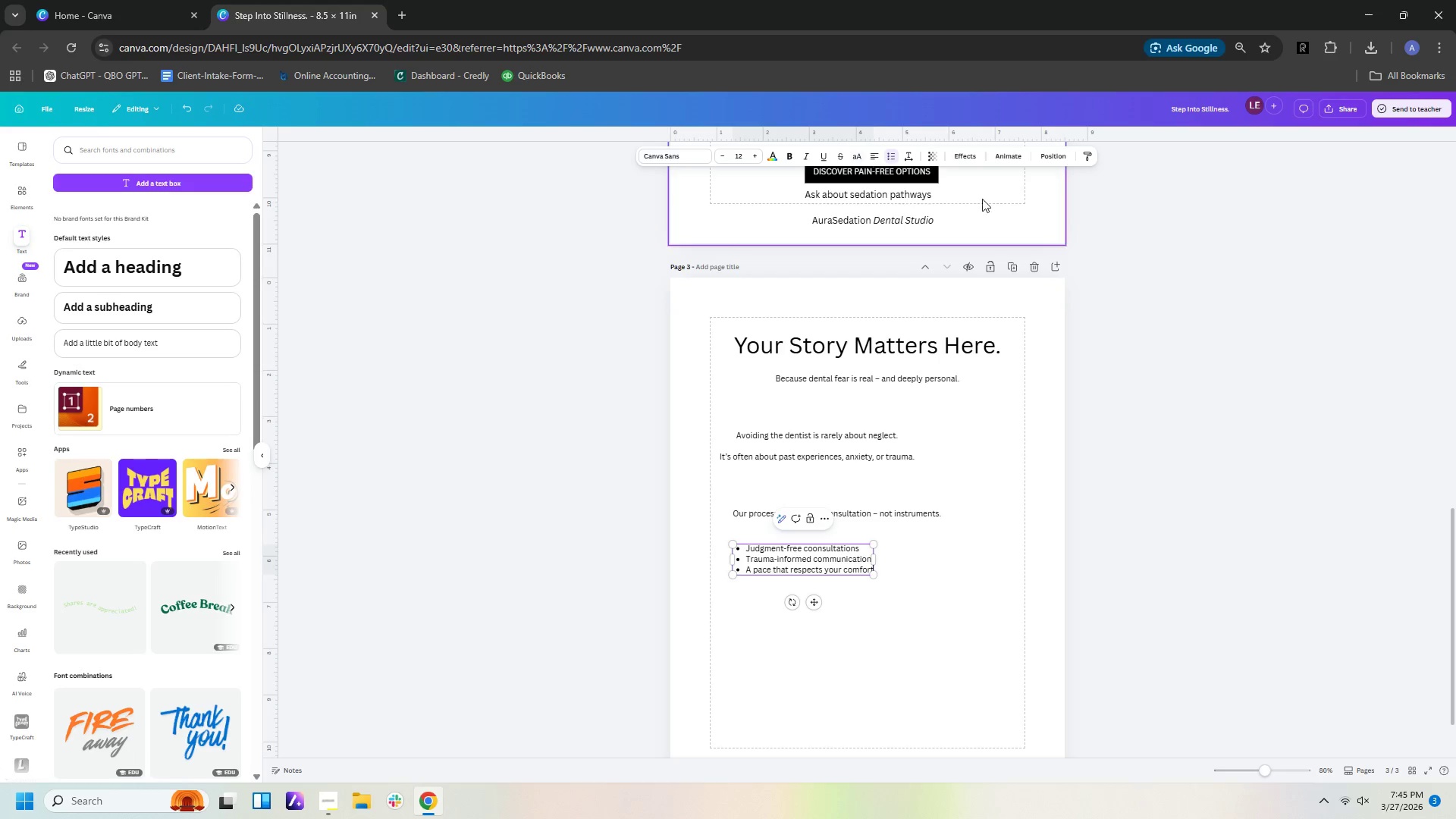 
double_click([907, 507])
 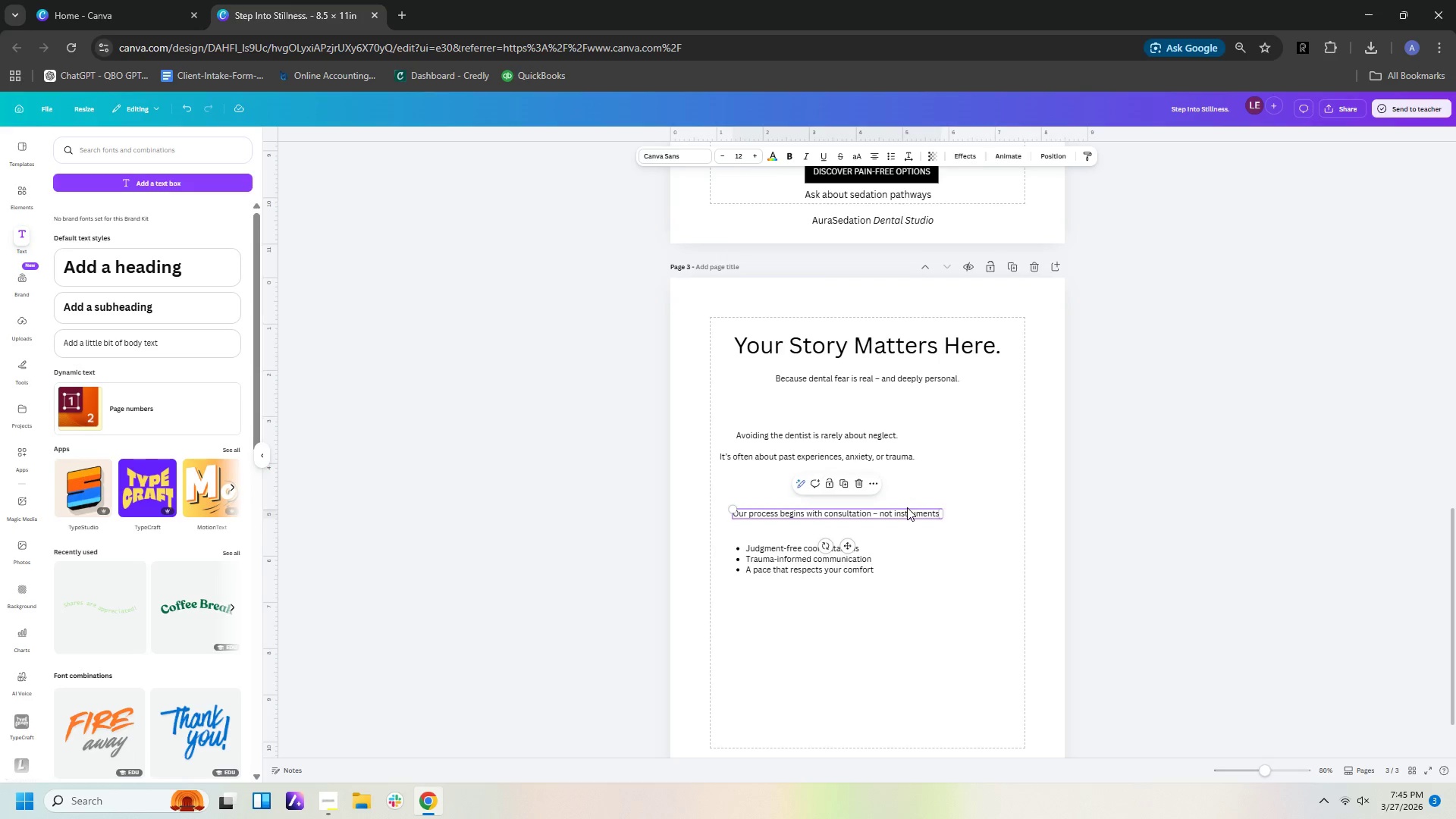 
hold_key(key=ControlLeft, duration=0.53)
 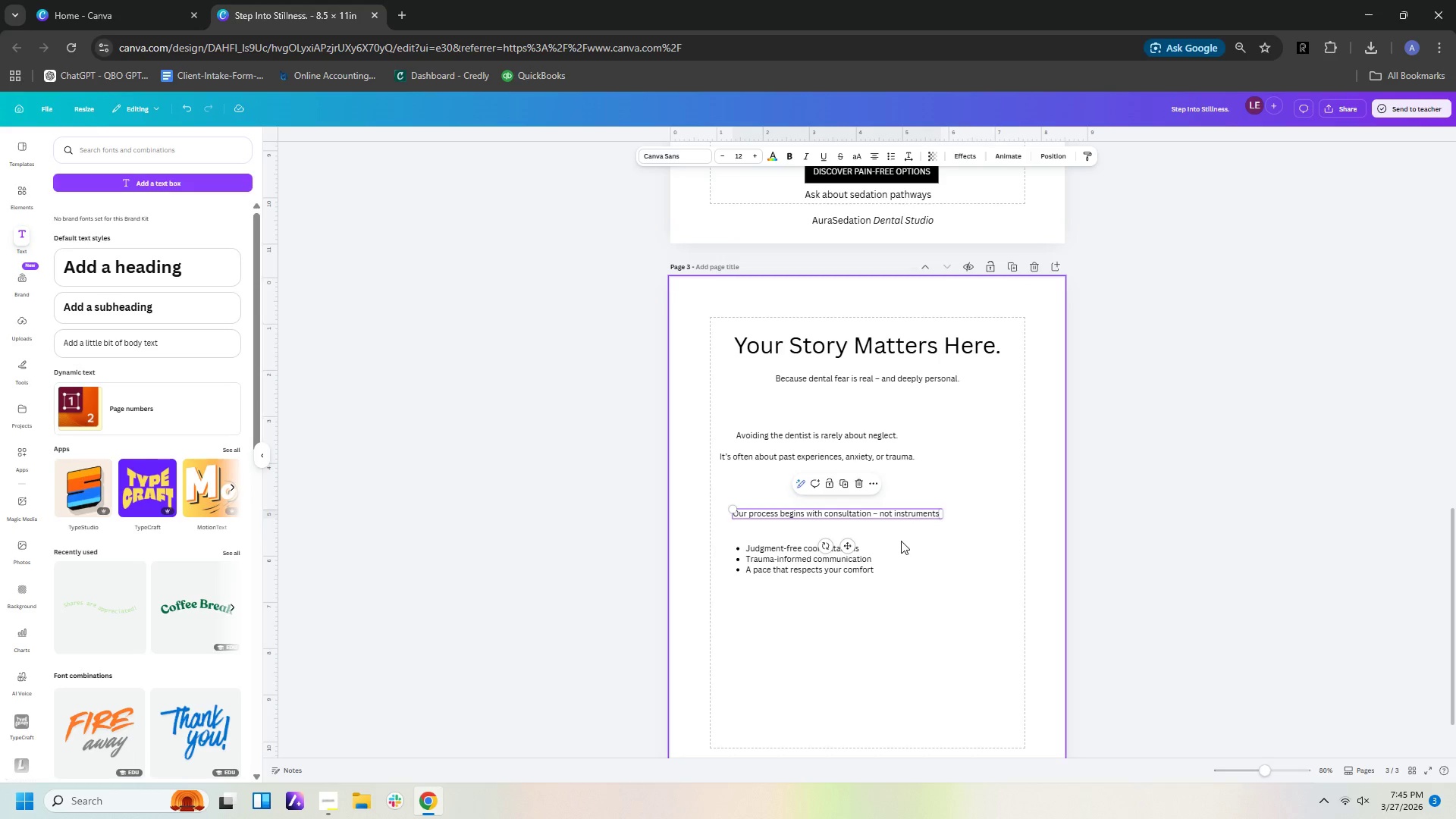 
key(Control+C)
 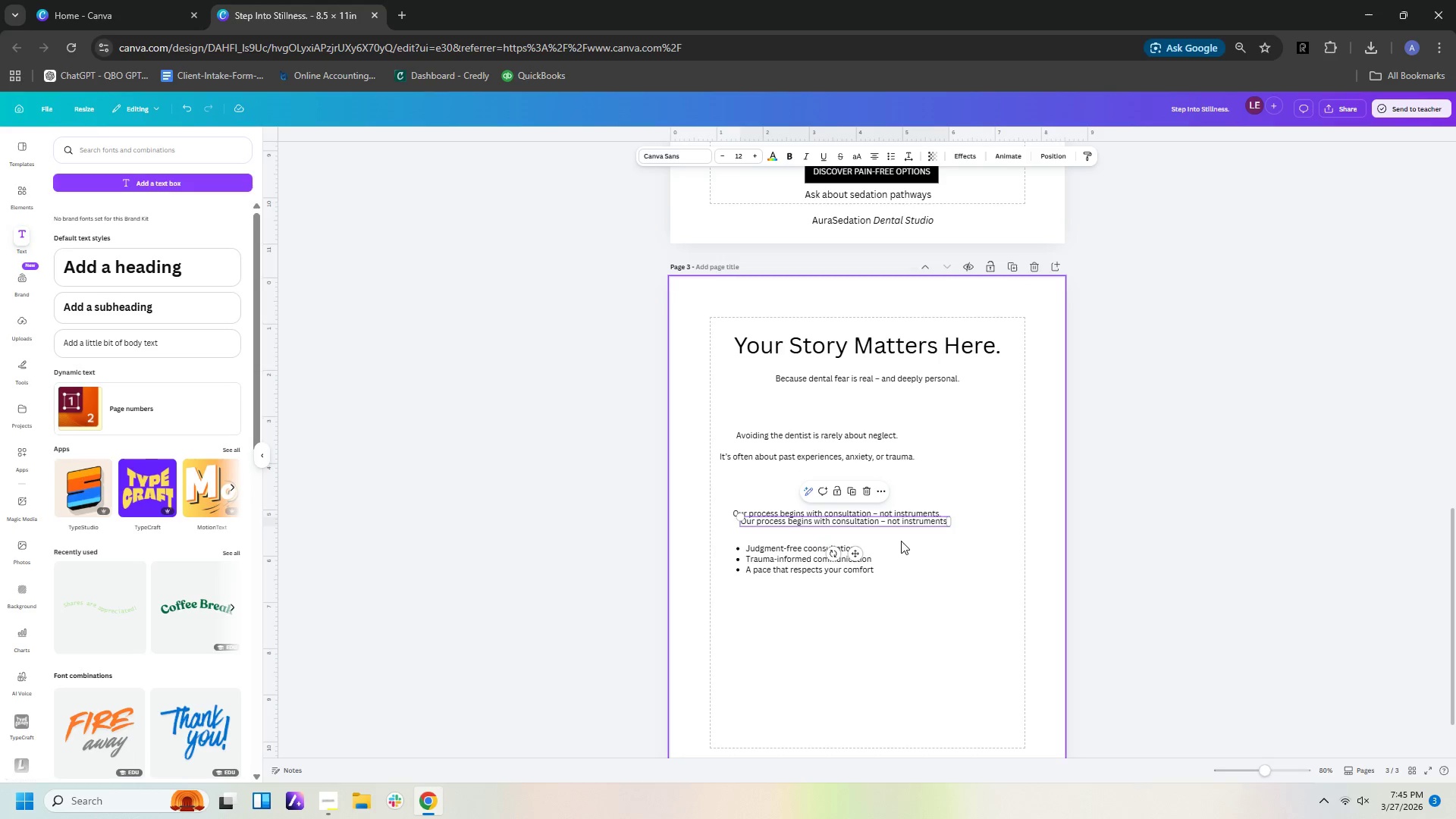 
key(Control+V)
 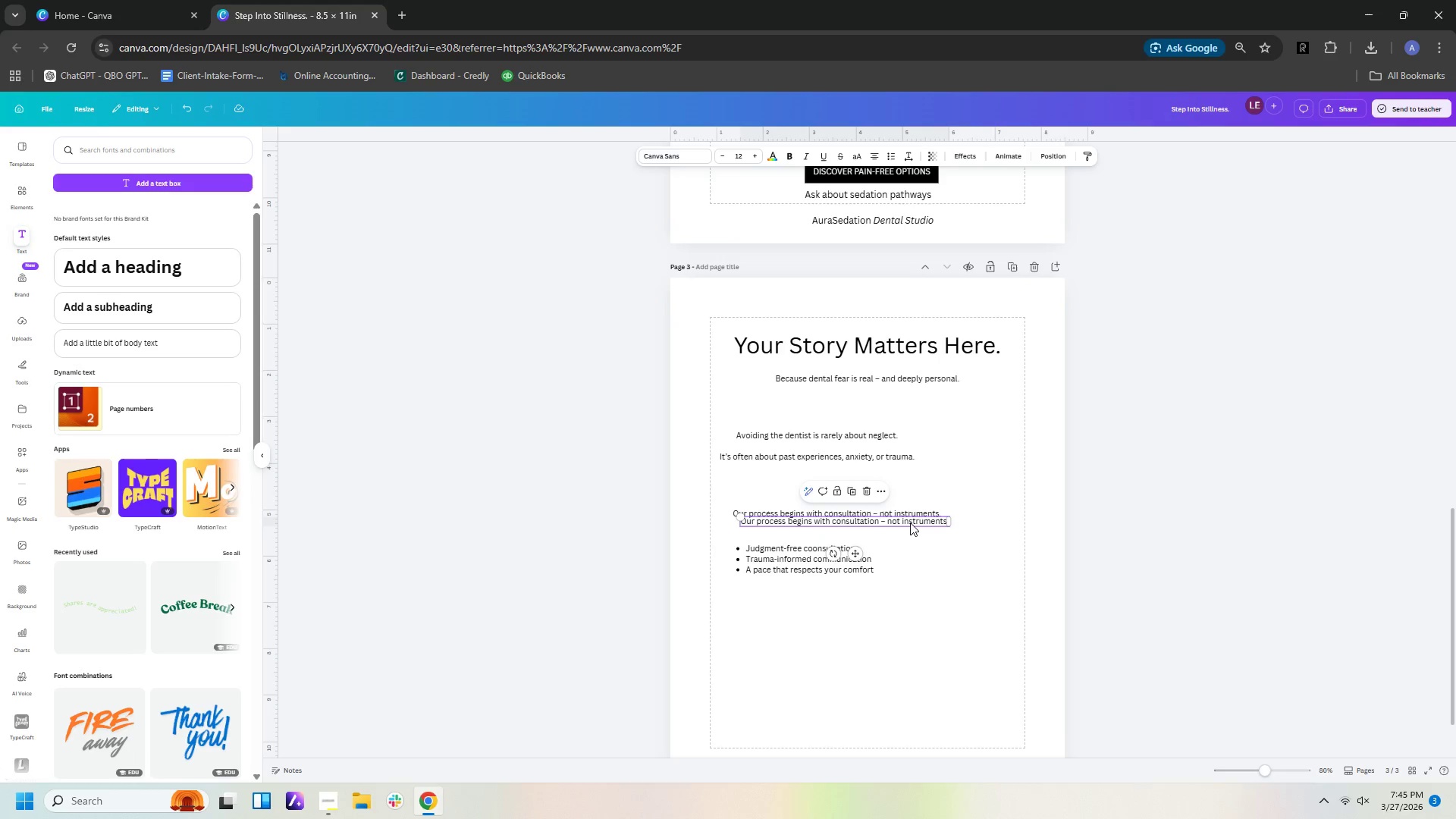 
left_click_drag(start_coordinate=[910, 520], to_coordinate=[905, 630])
 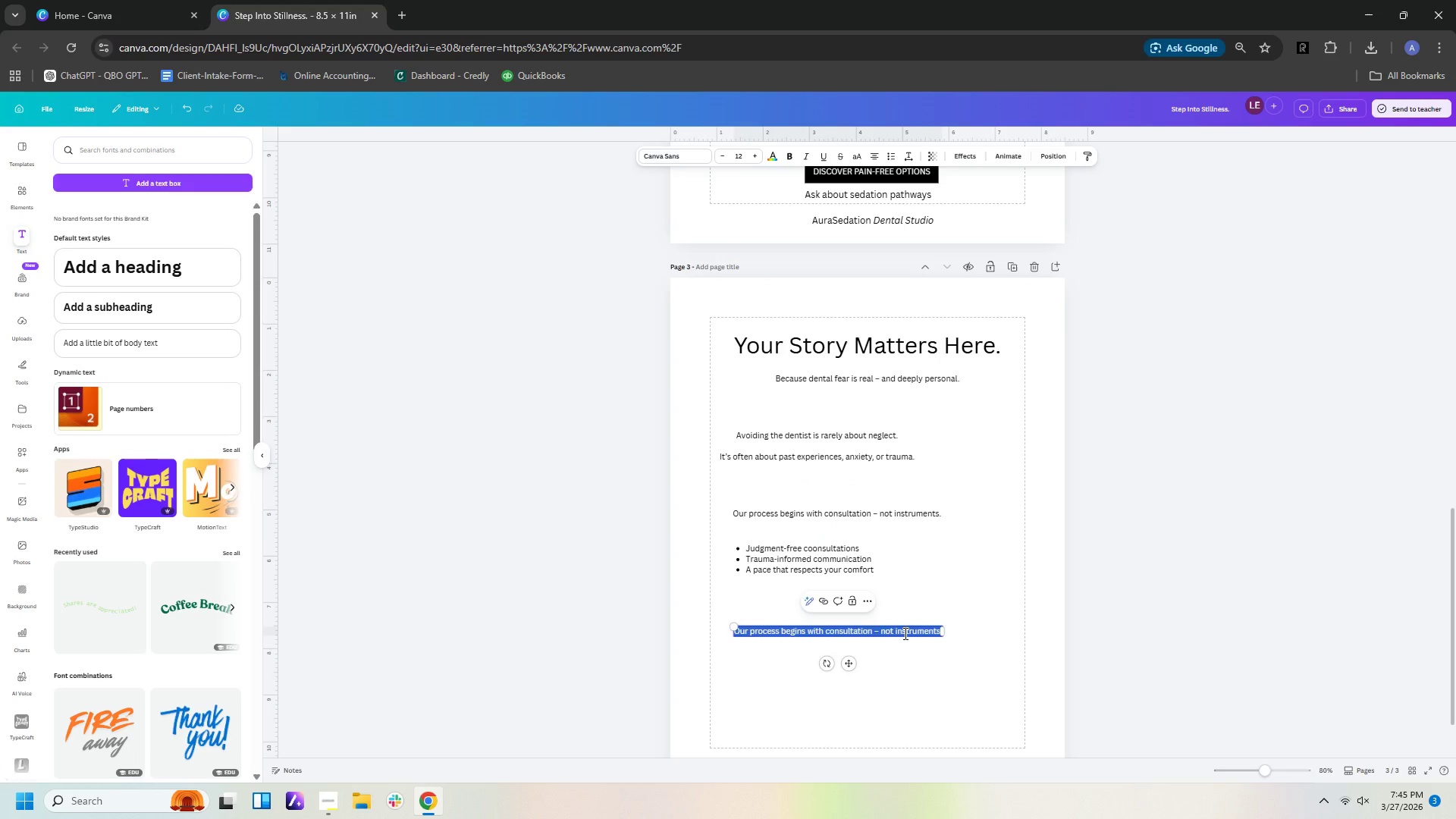 
double_click([904, 633])
 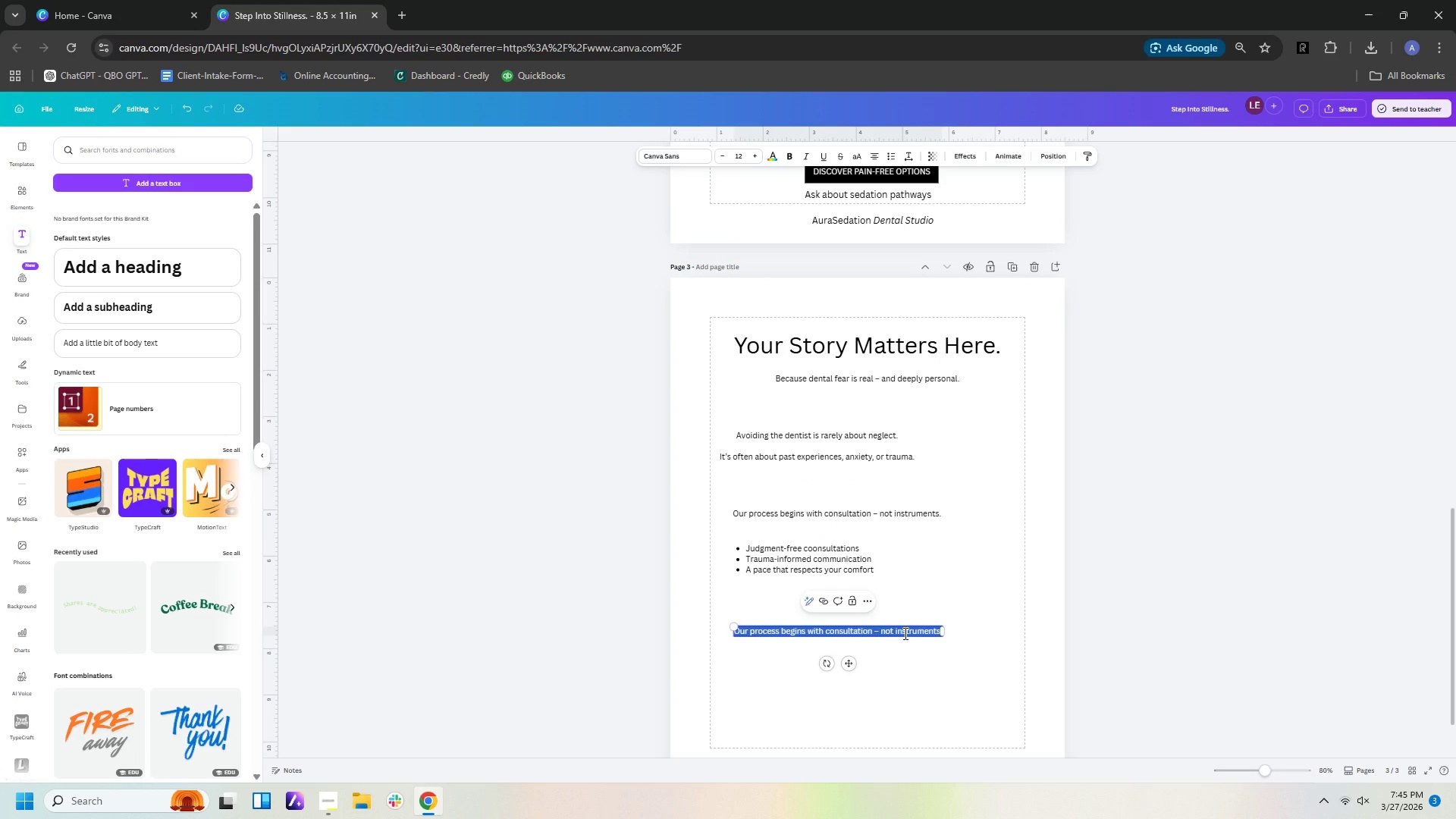 
type(You dont)
key(Backspace)
type('d)
key(Backspace)
type(t have to )
 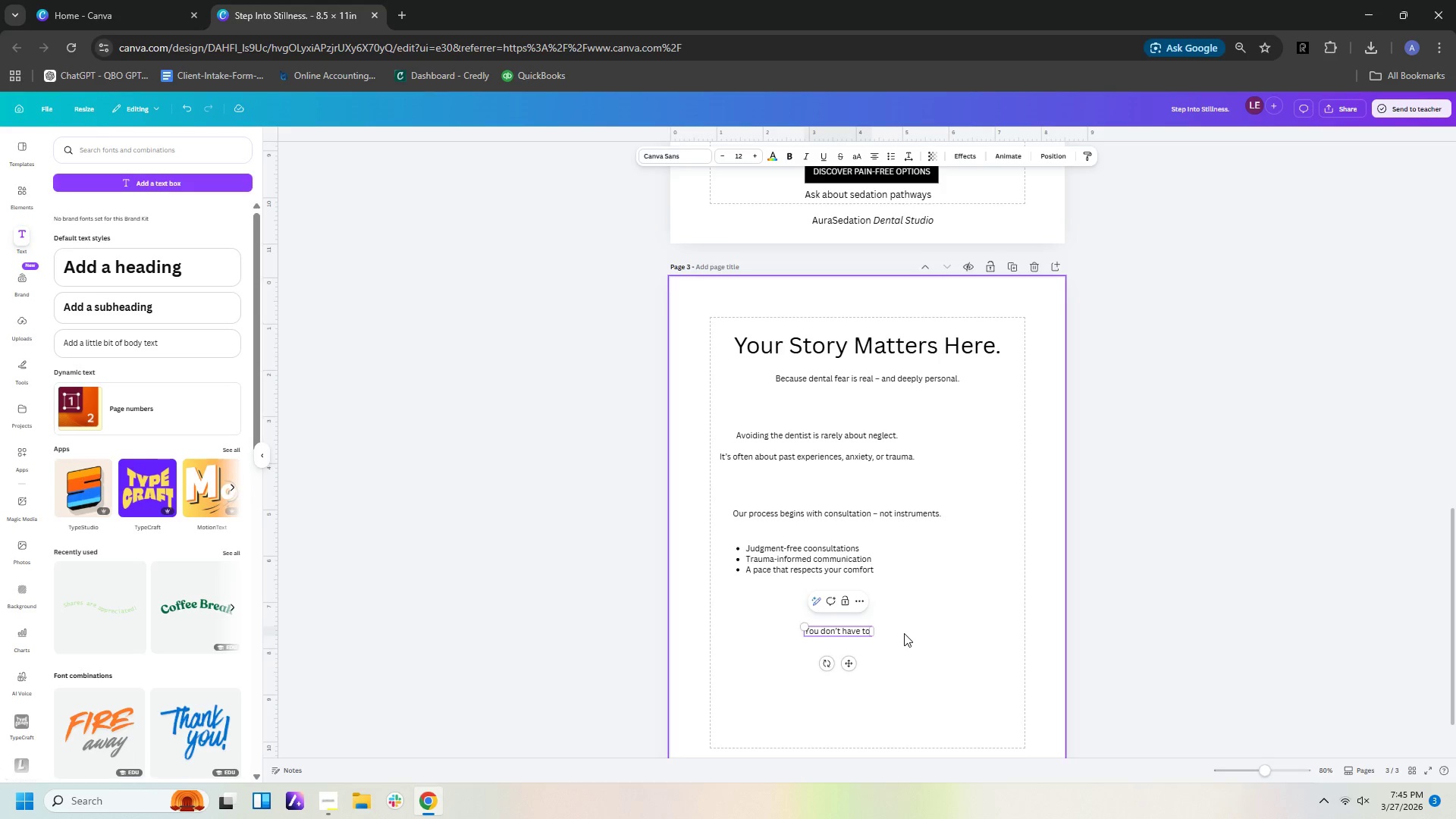 
type("push through fear anymore.)
 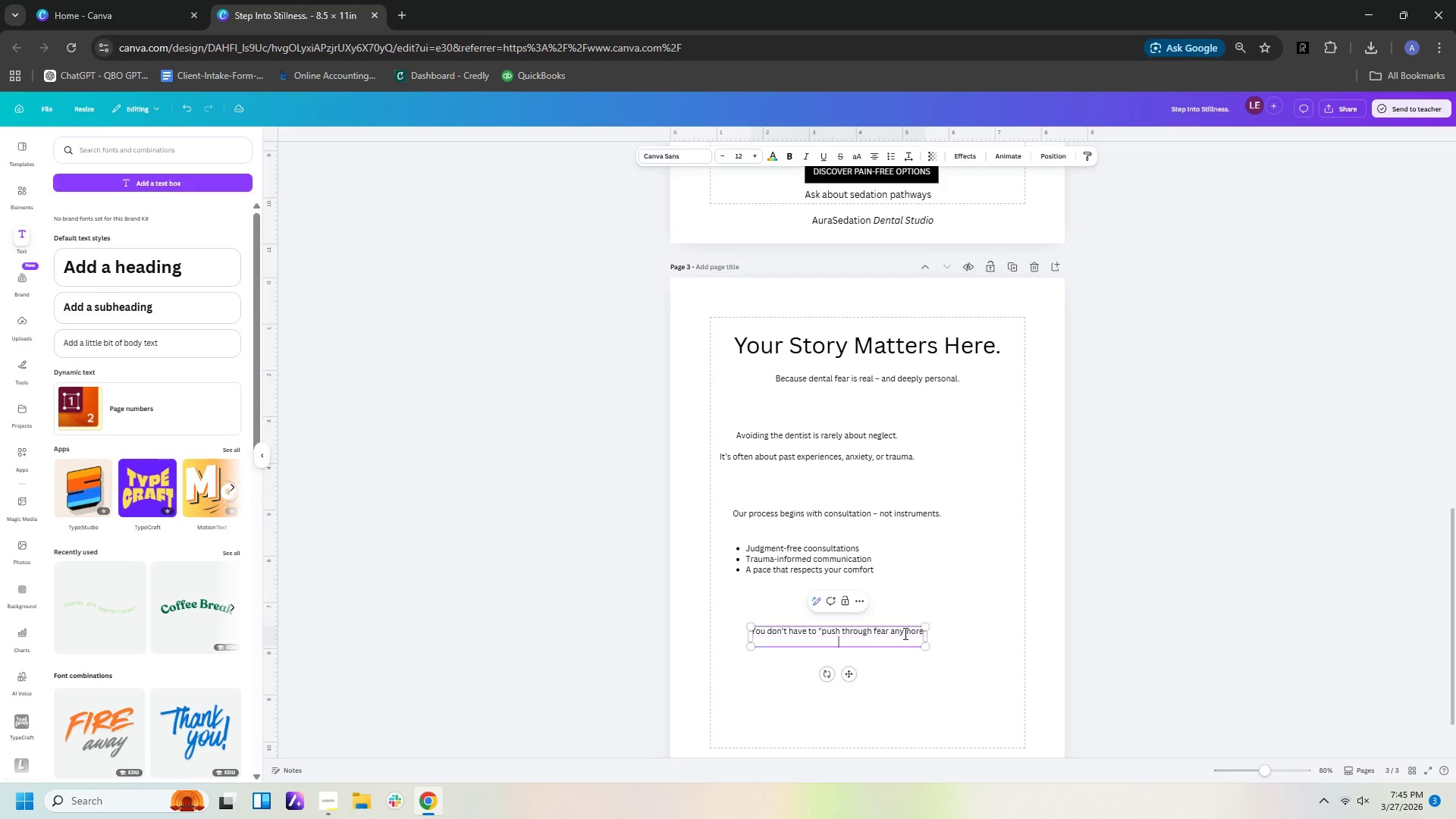 
key(Enter)
 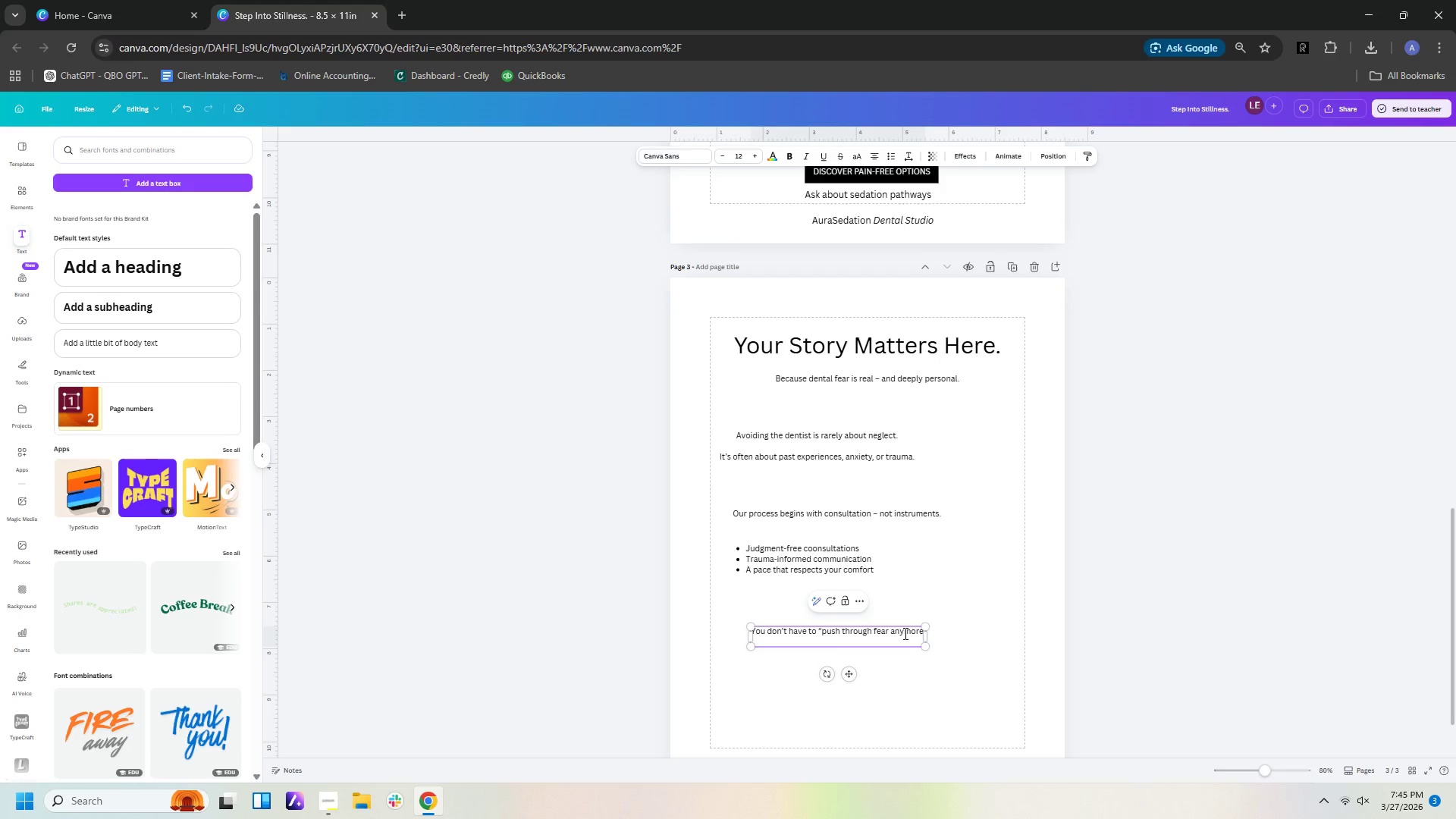 
type(We e)
key(Backspace)
type(meet you exactly where you are.)
 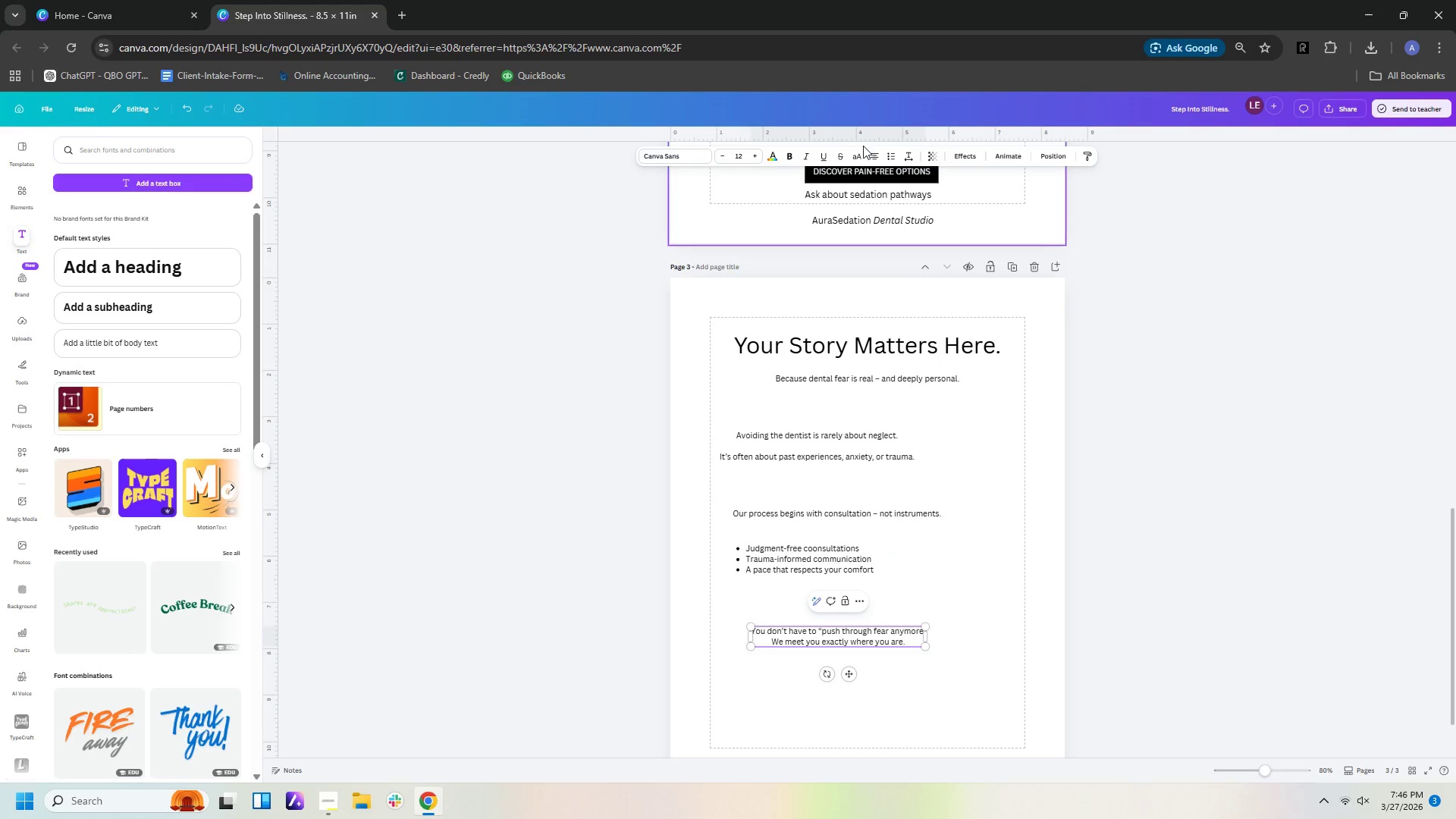 
double_click([878, 155])
 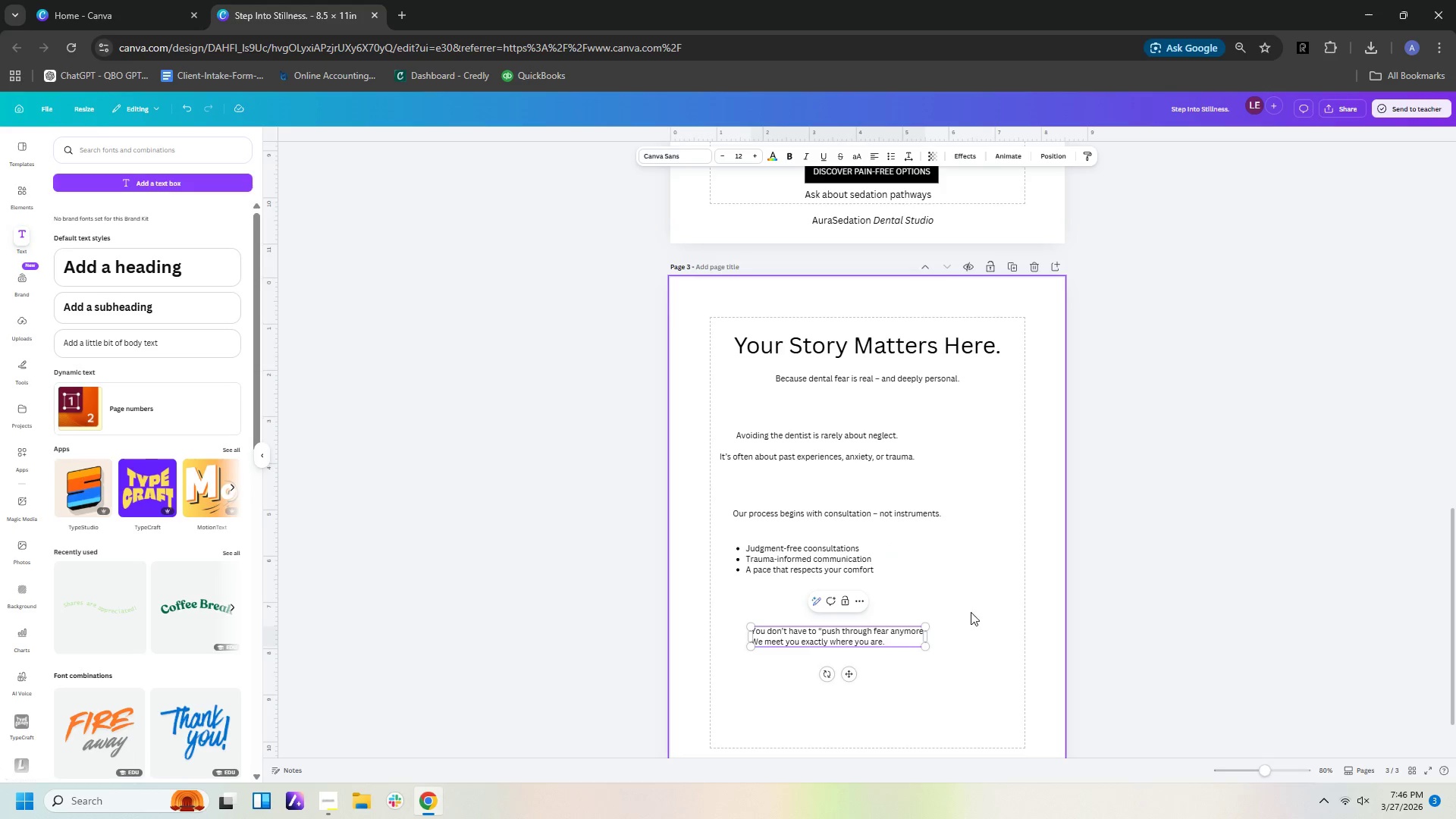 
left_click([967, 613])
 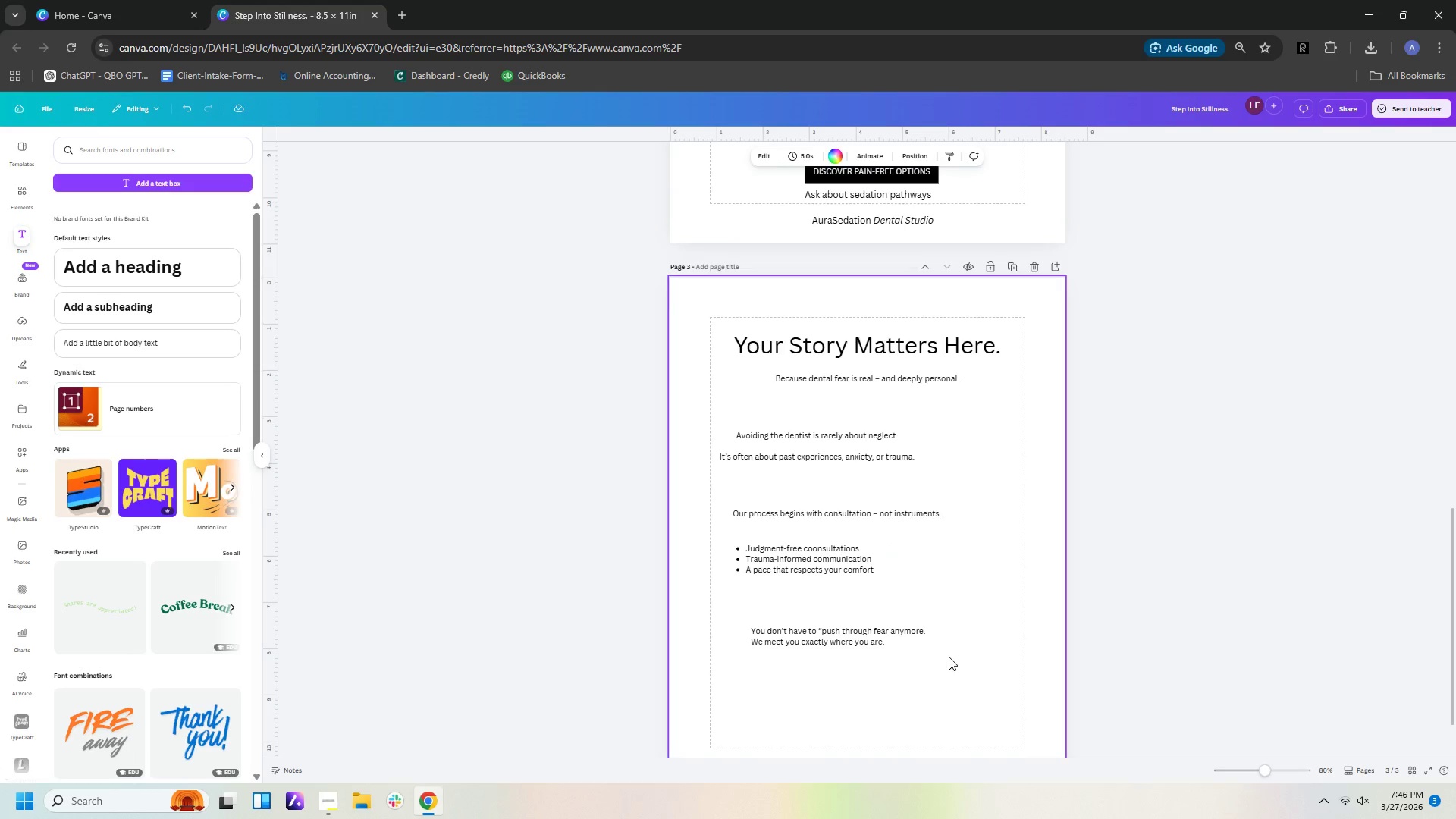 
left_click([942, 672])
 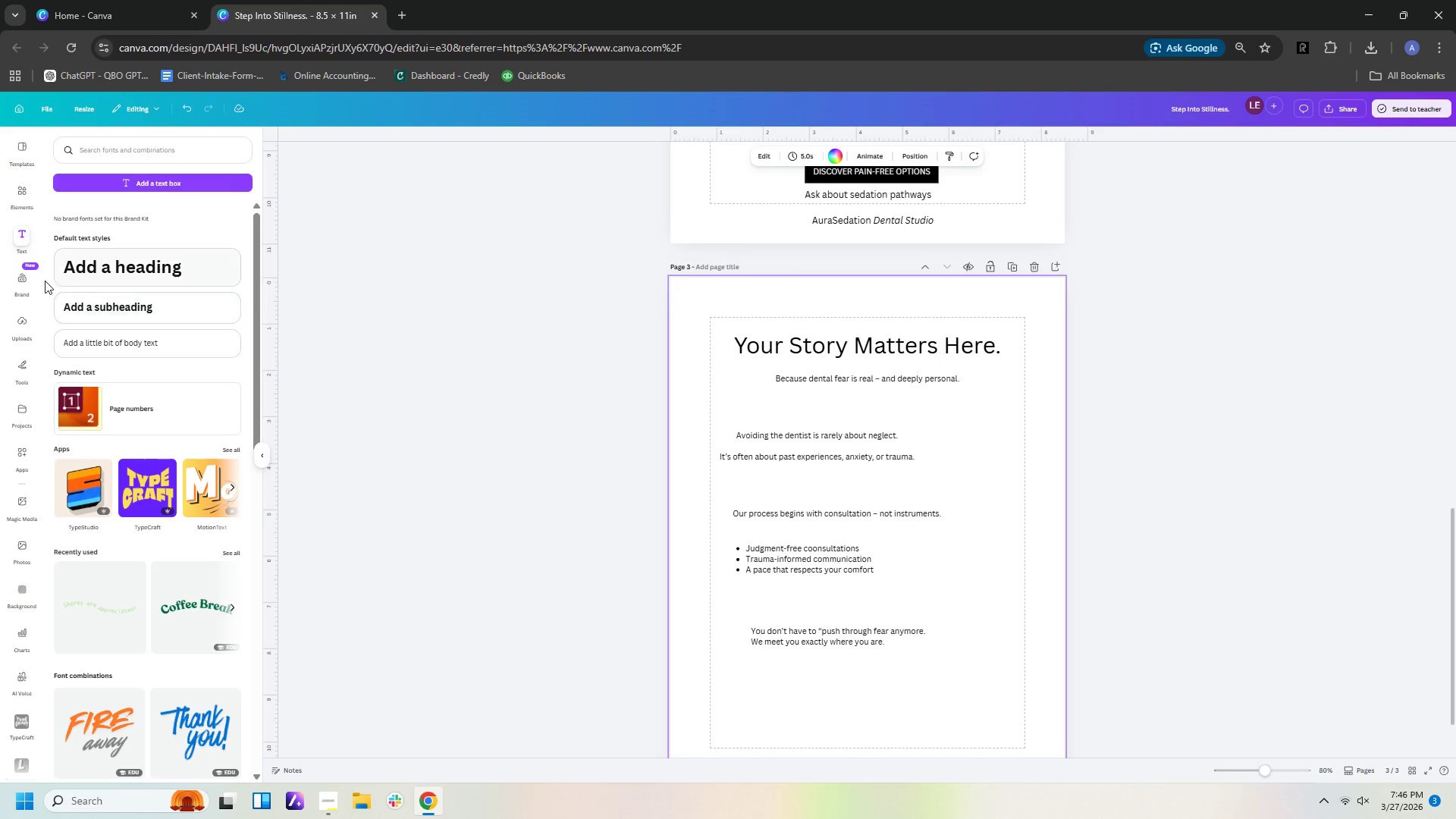 
scroll: coordinate [616, 246], scroll_direction: up, amount: 2.0
 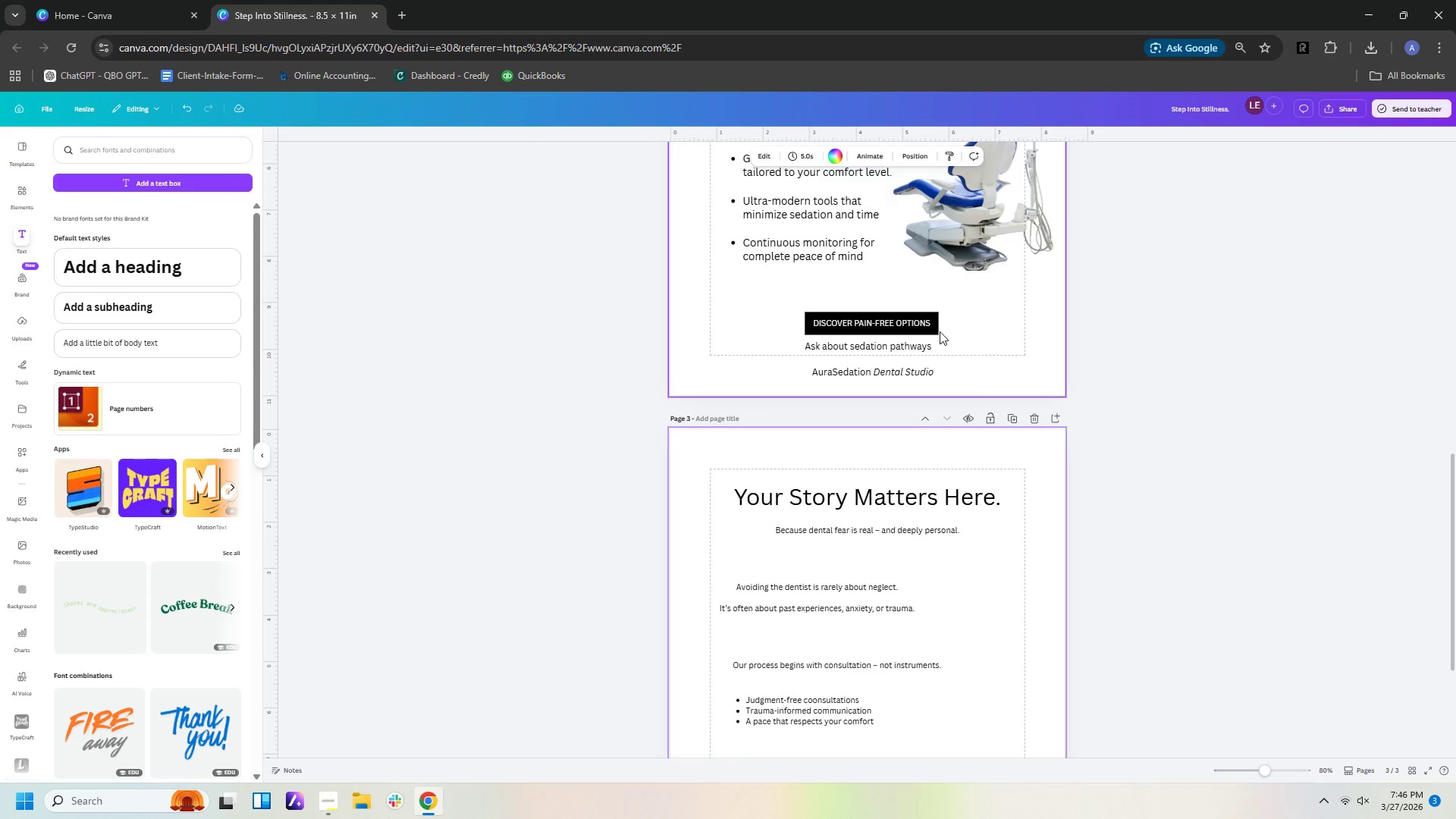 
left_click([934, 331])
 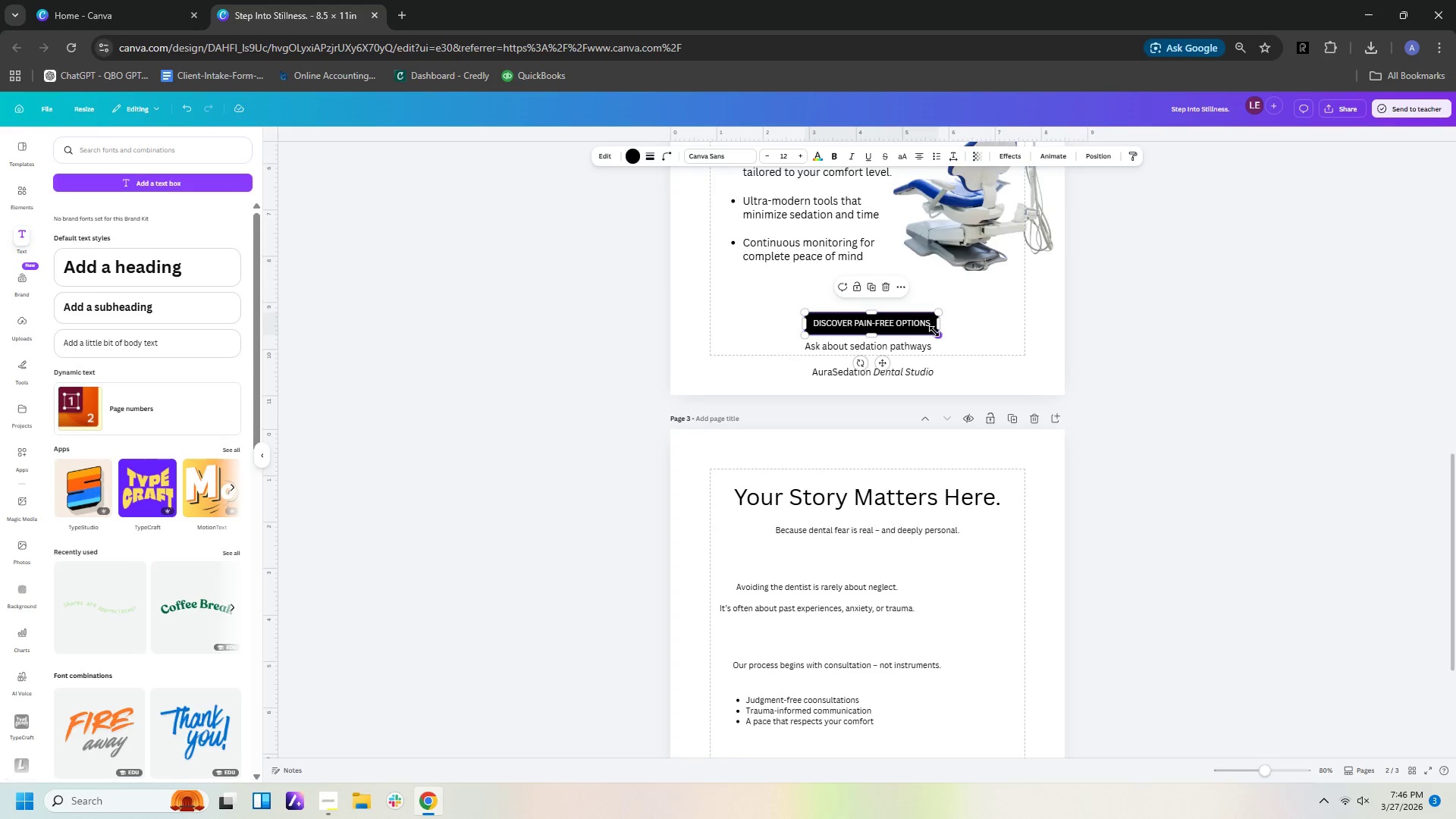 
key(Control+C)
 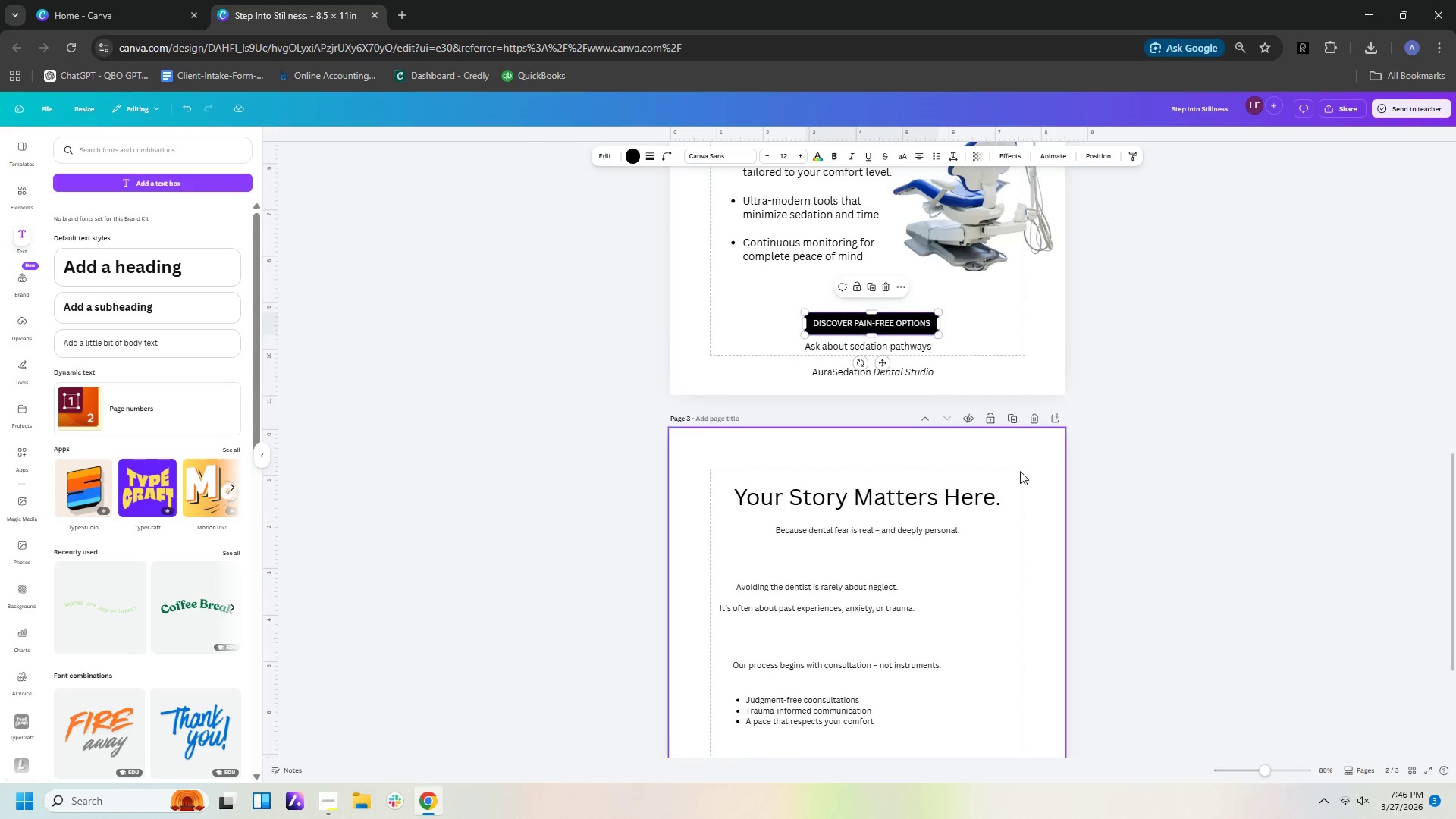 
scroll: coordinate [963, 588], scroll_direction: down, amount: 6.0
 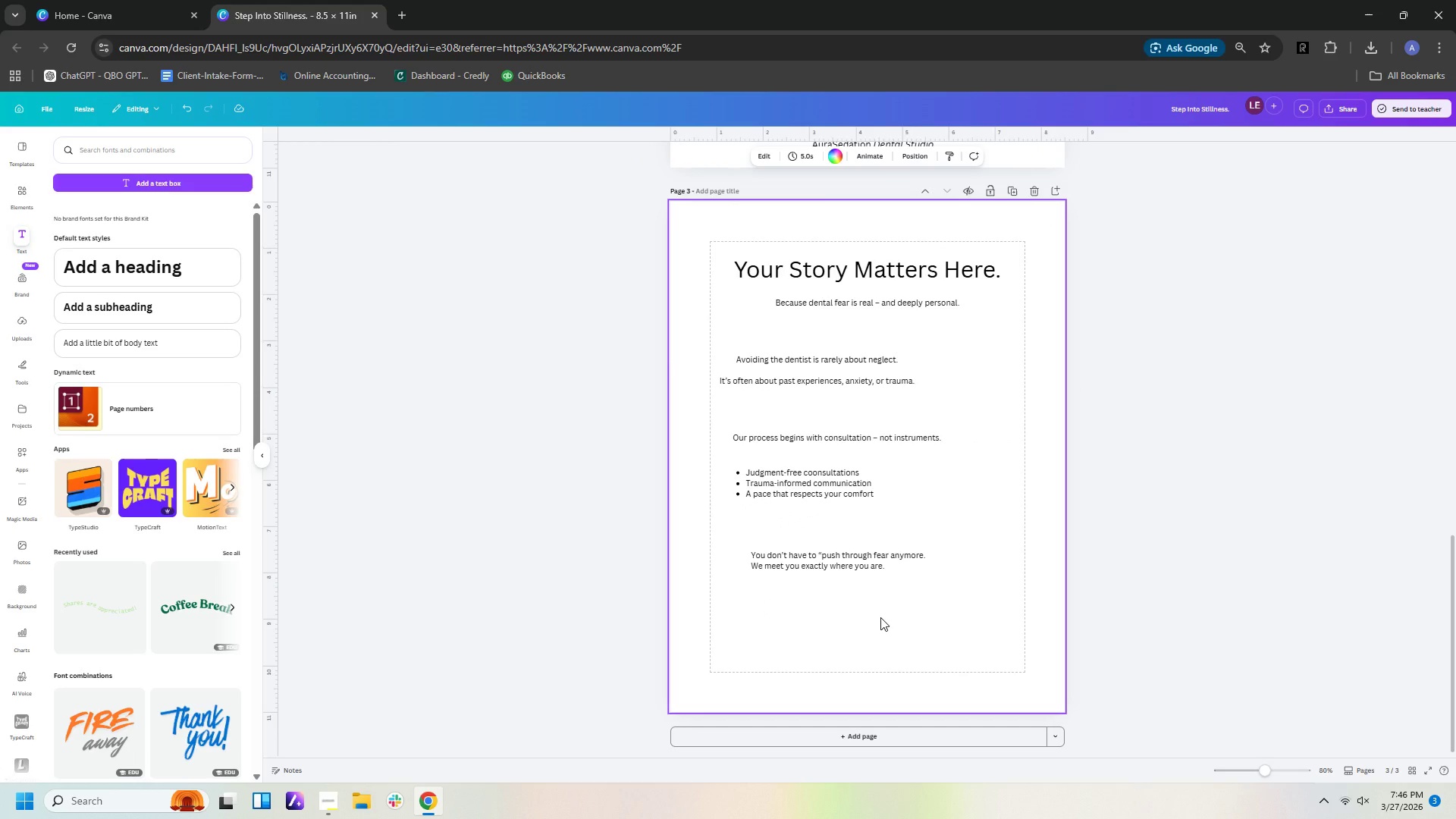 
key(Control+V)
 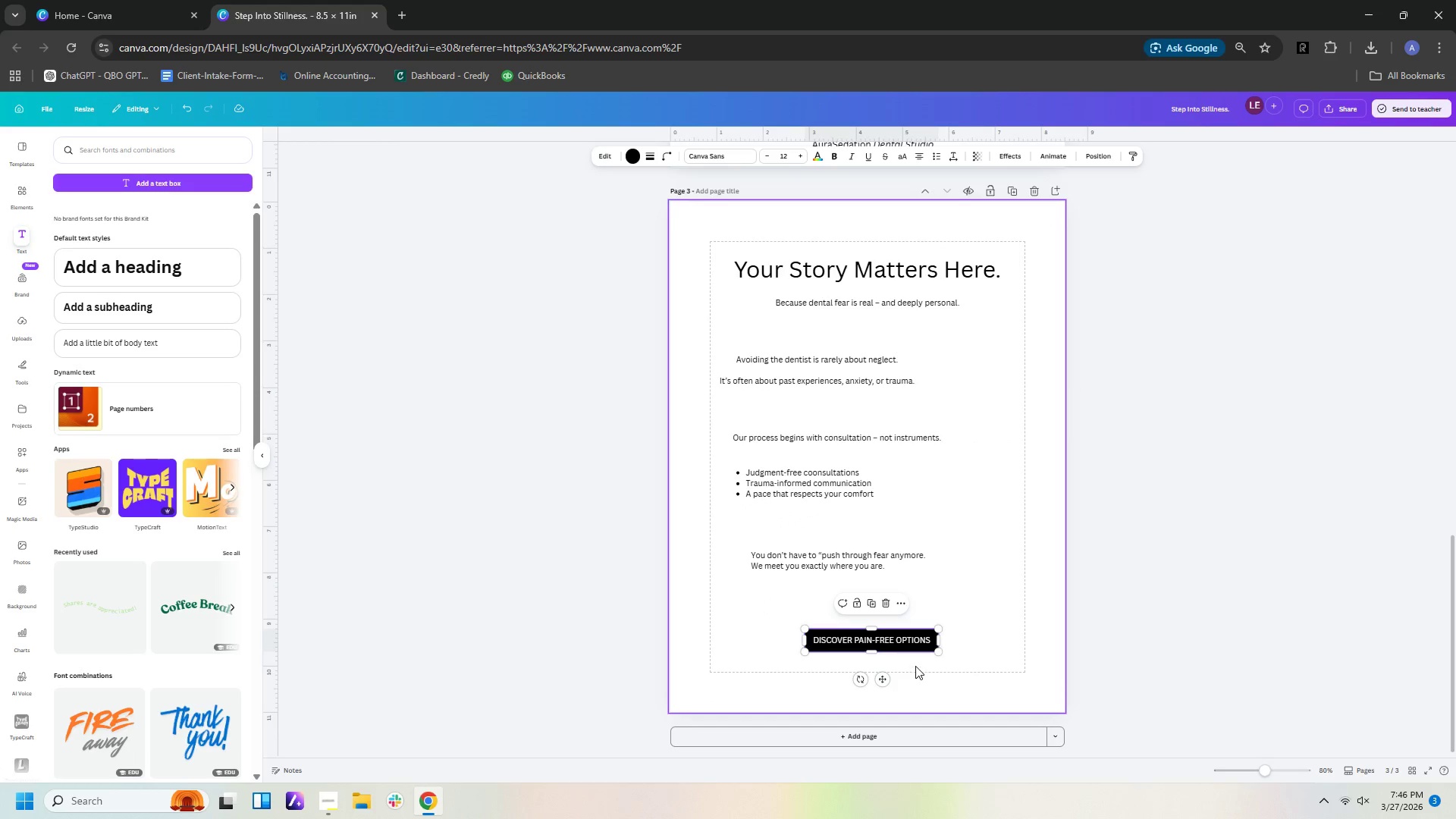 
double_click([921, 636])
 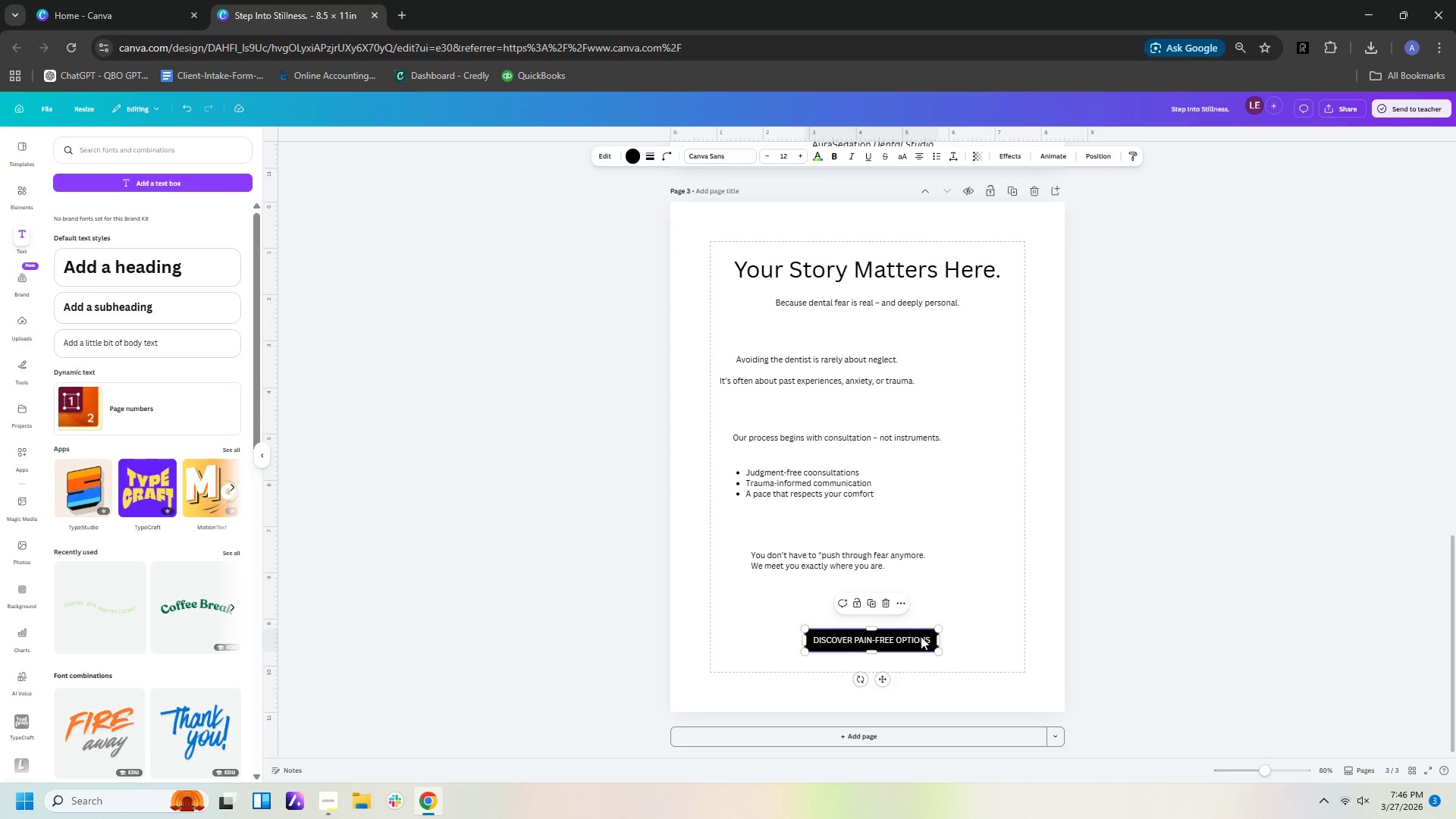 
triple_click([921, 636])
 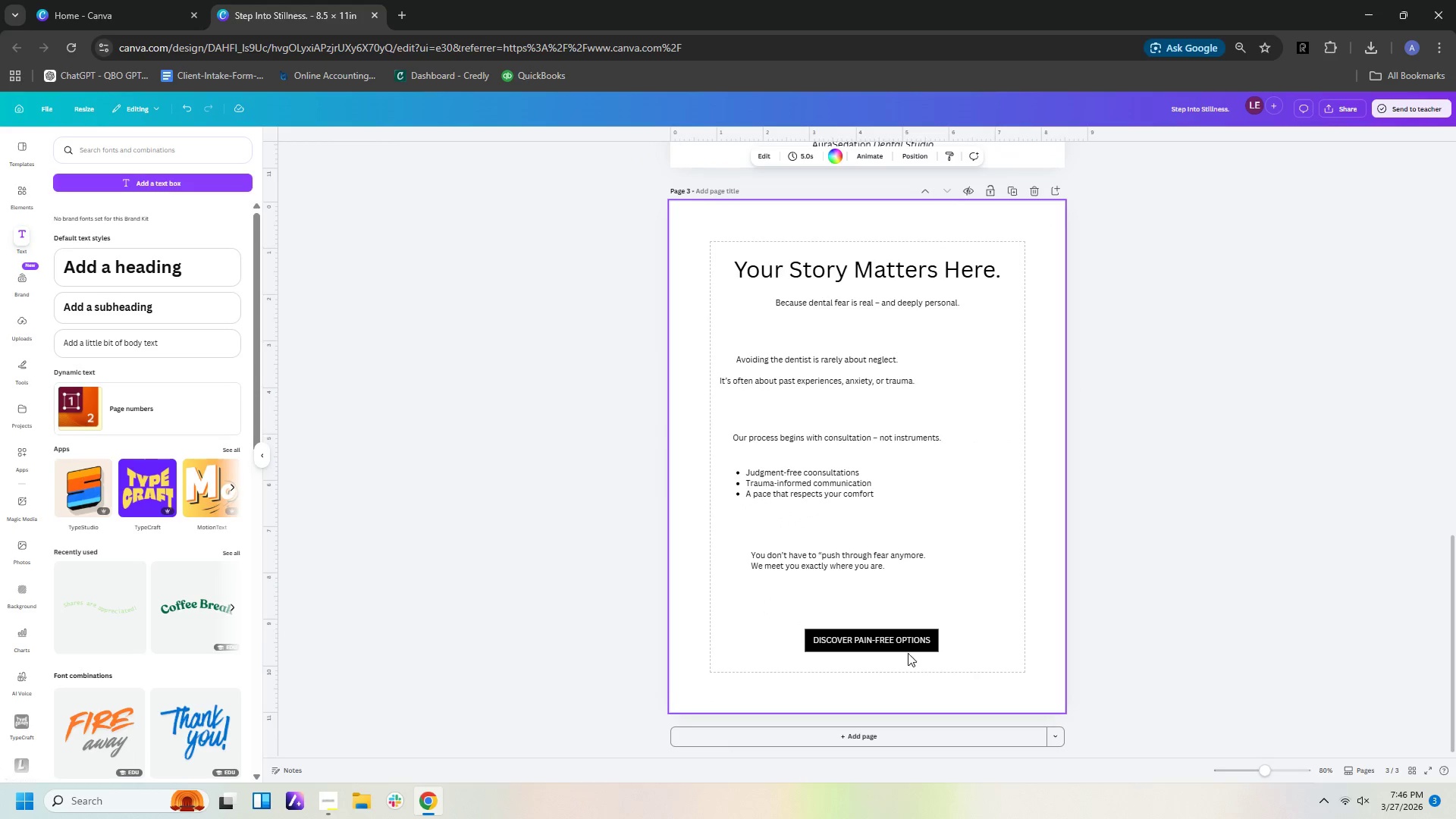 
double_click([919, 645])
 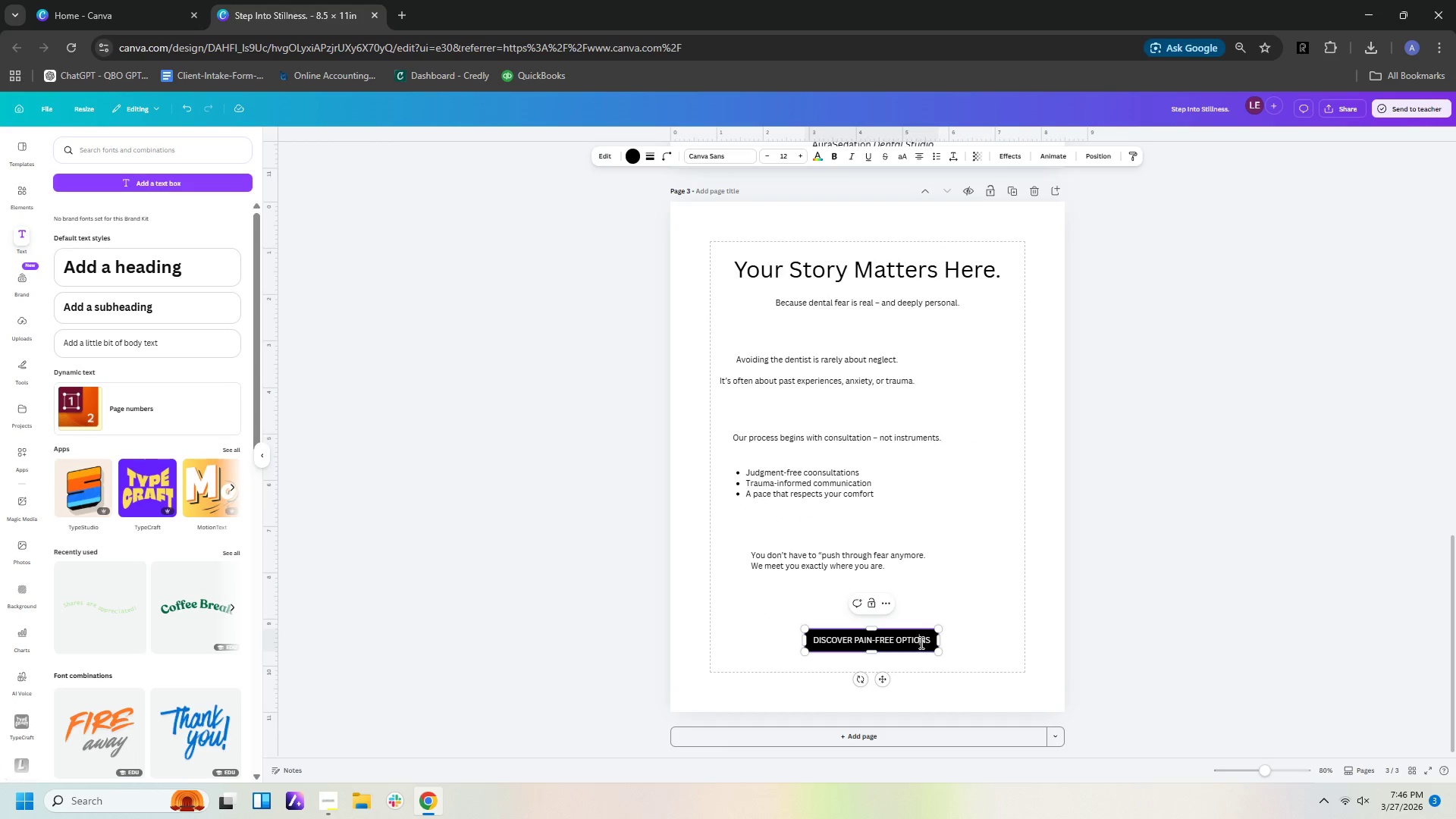 
triple_click([920, 642])
 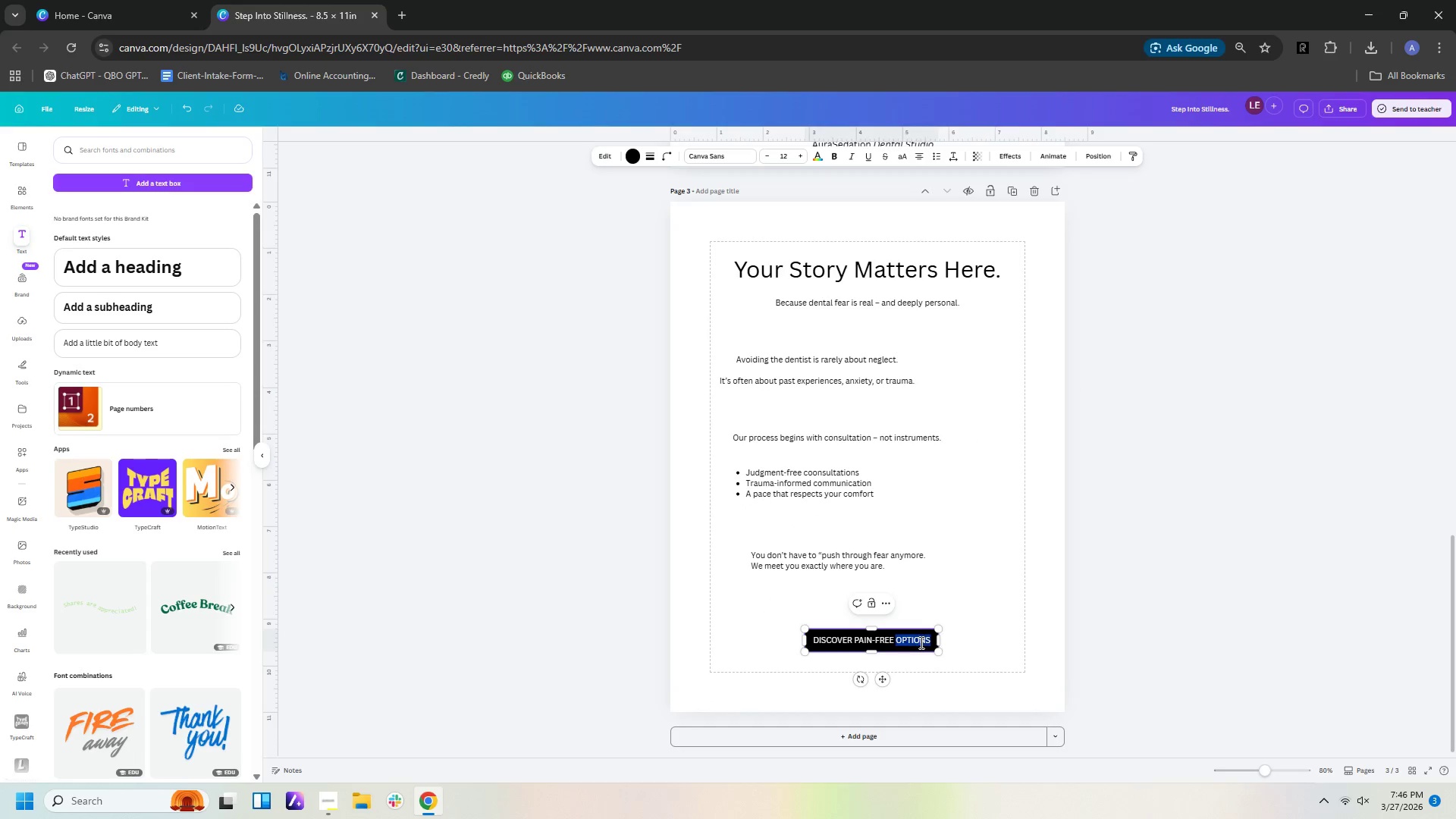 
triple_click([920, 642])
 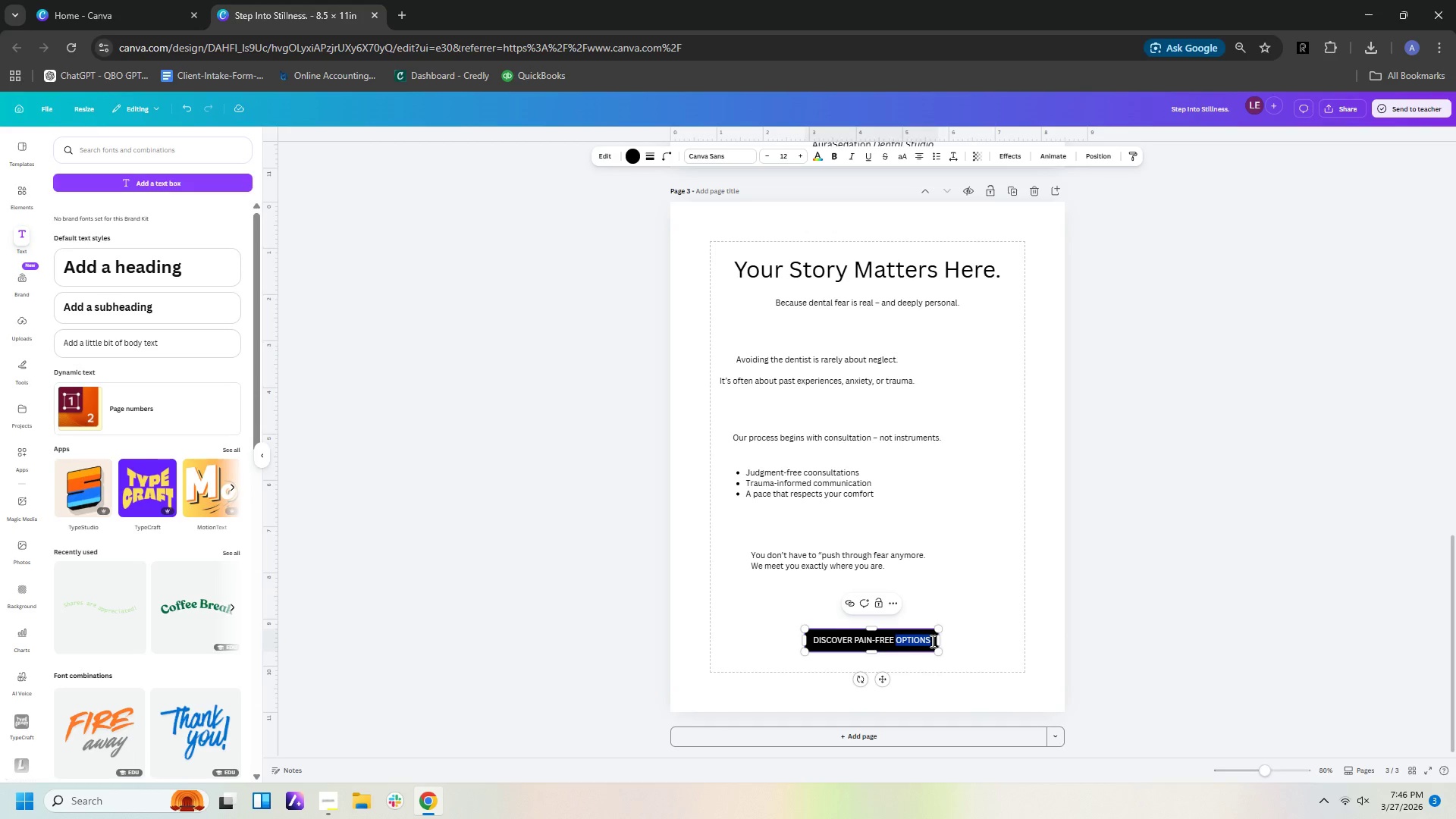 
left_click([931, 641])
 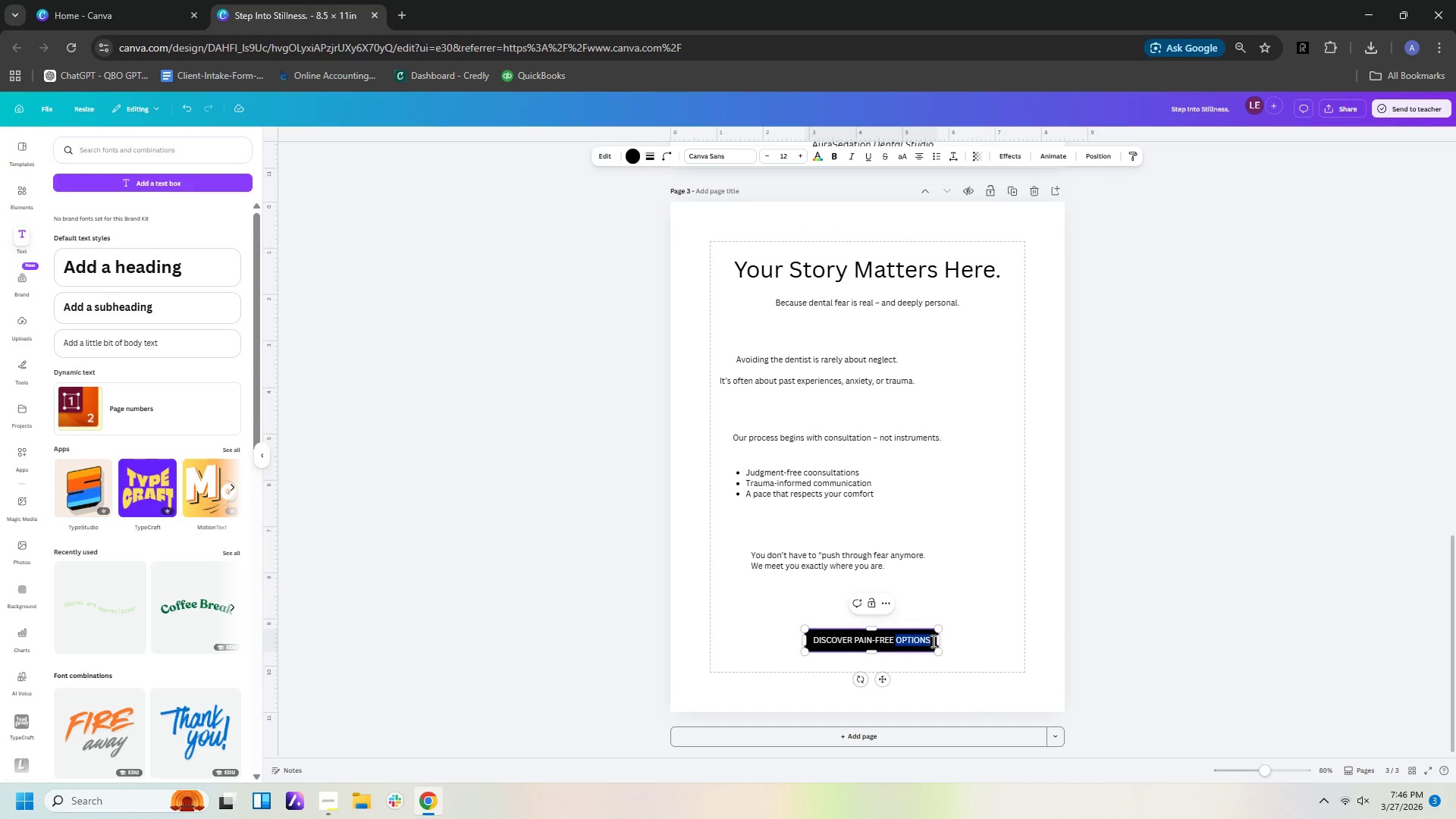 
left_click_drag(start_coordinate=[932, 641], to_coordinate=[811, 626])
 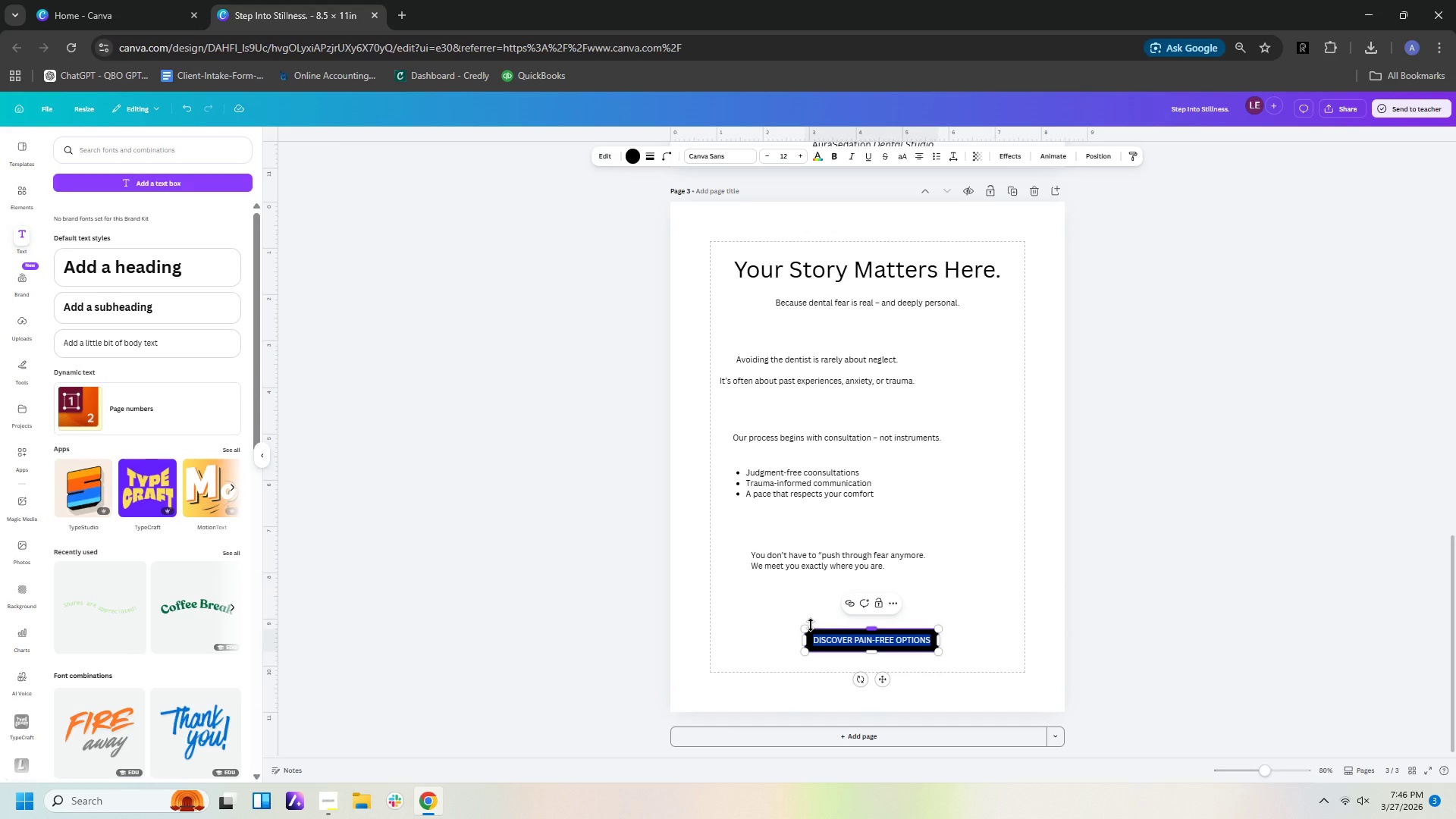 
type(STAT)
key(Backspace)
type(RT WIH)
key(Backspace)
type(TH A CONVW)
key(Backspace)
type(ERSATIOB)
key(Backspace)
type(N)
 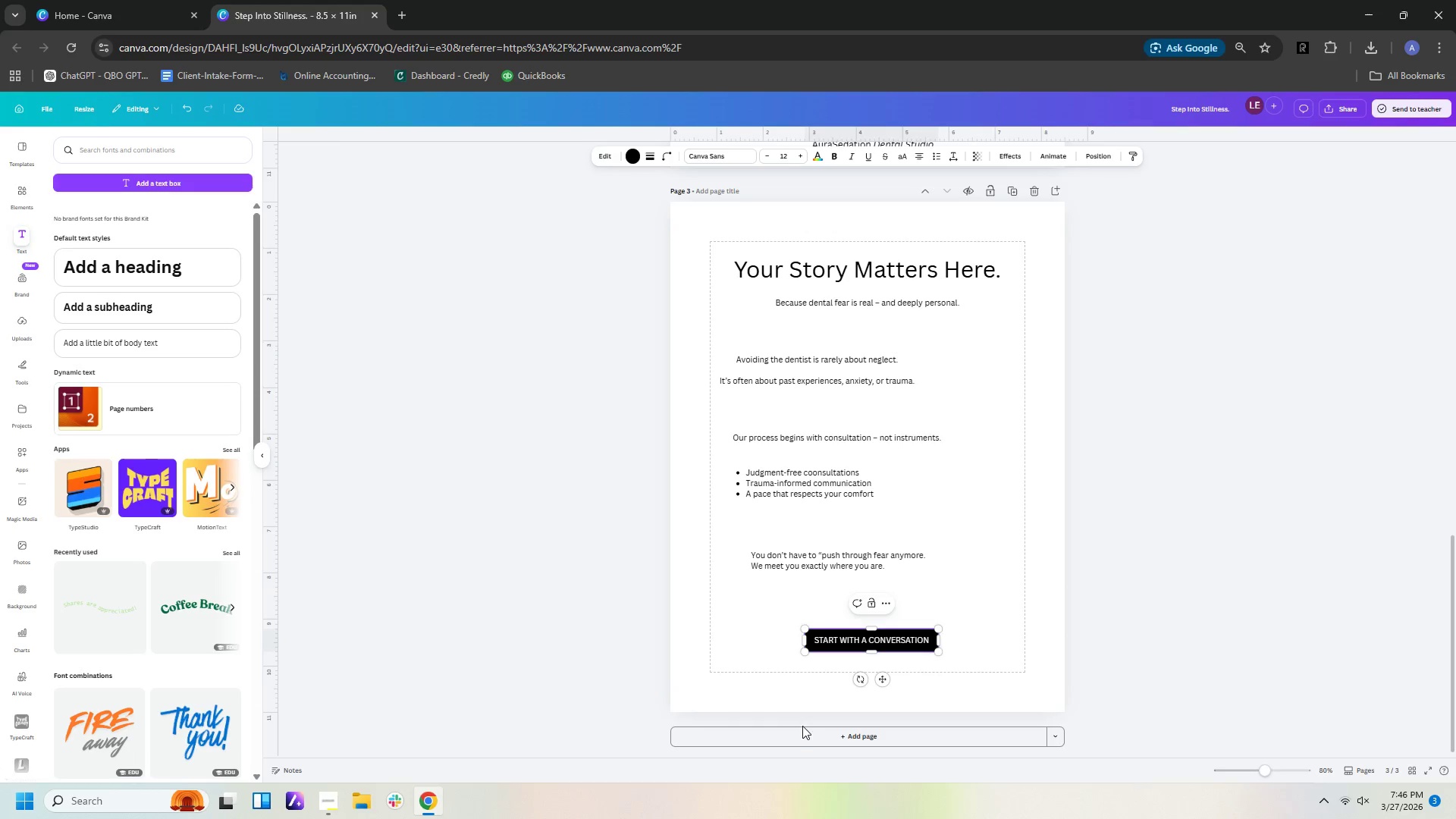 
left_click([929, 664])
 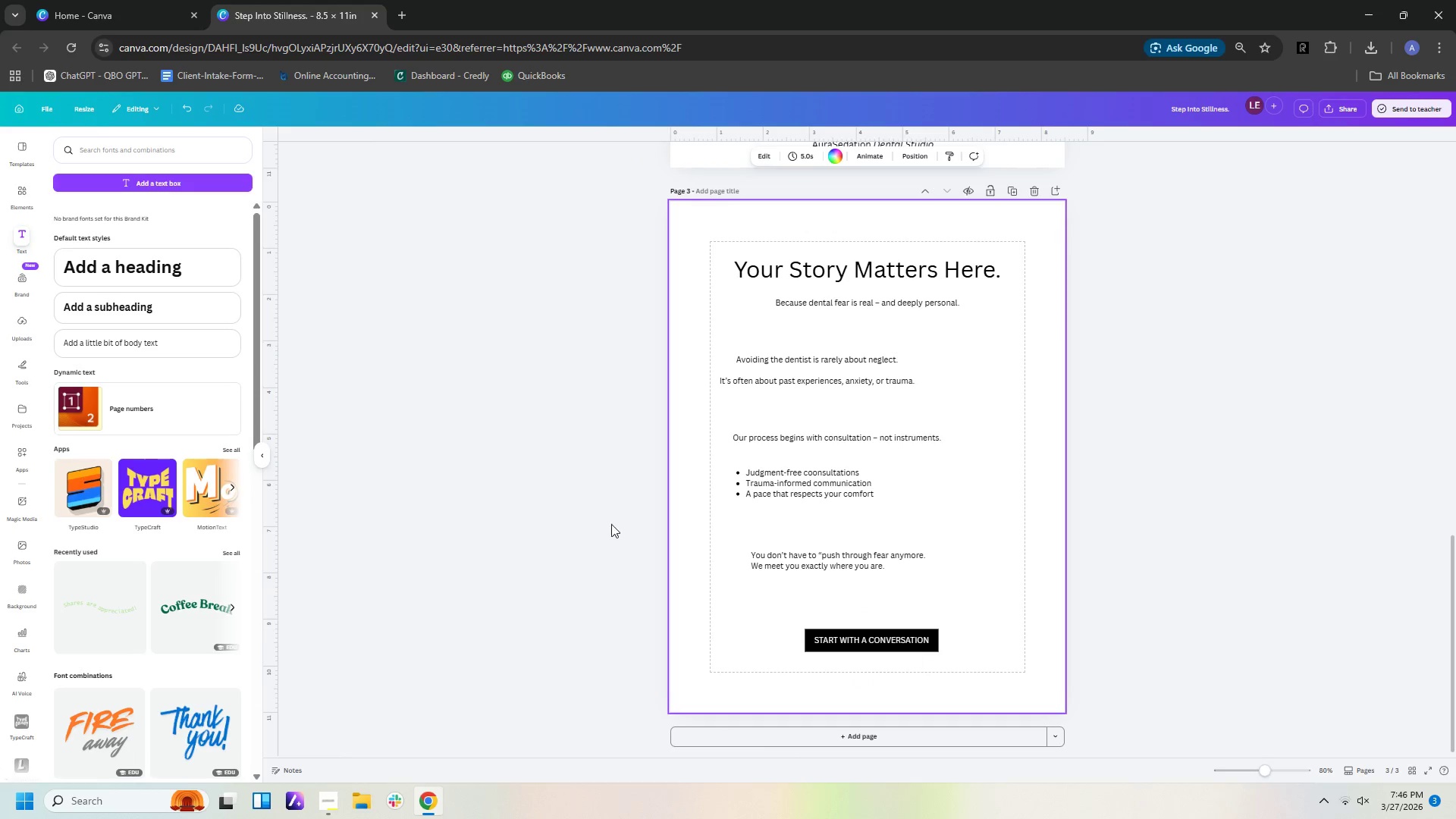 
left_click([151, 185])
 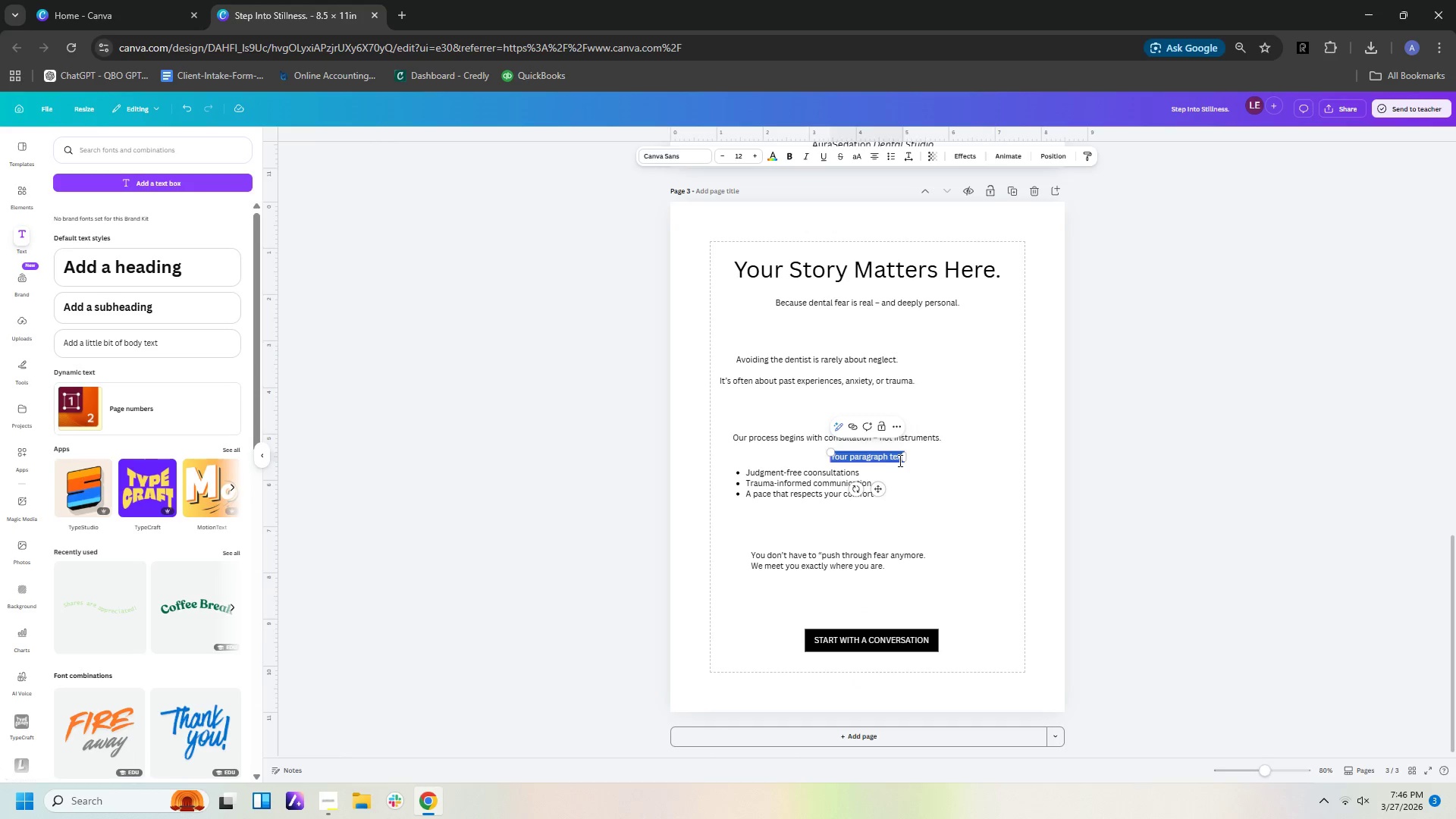 
left_click([934, 466])
 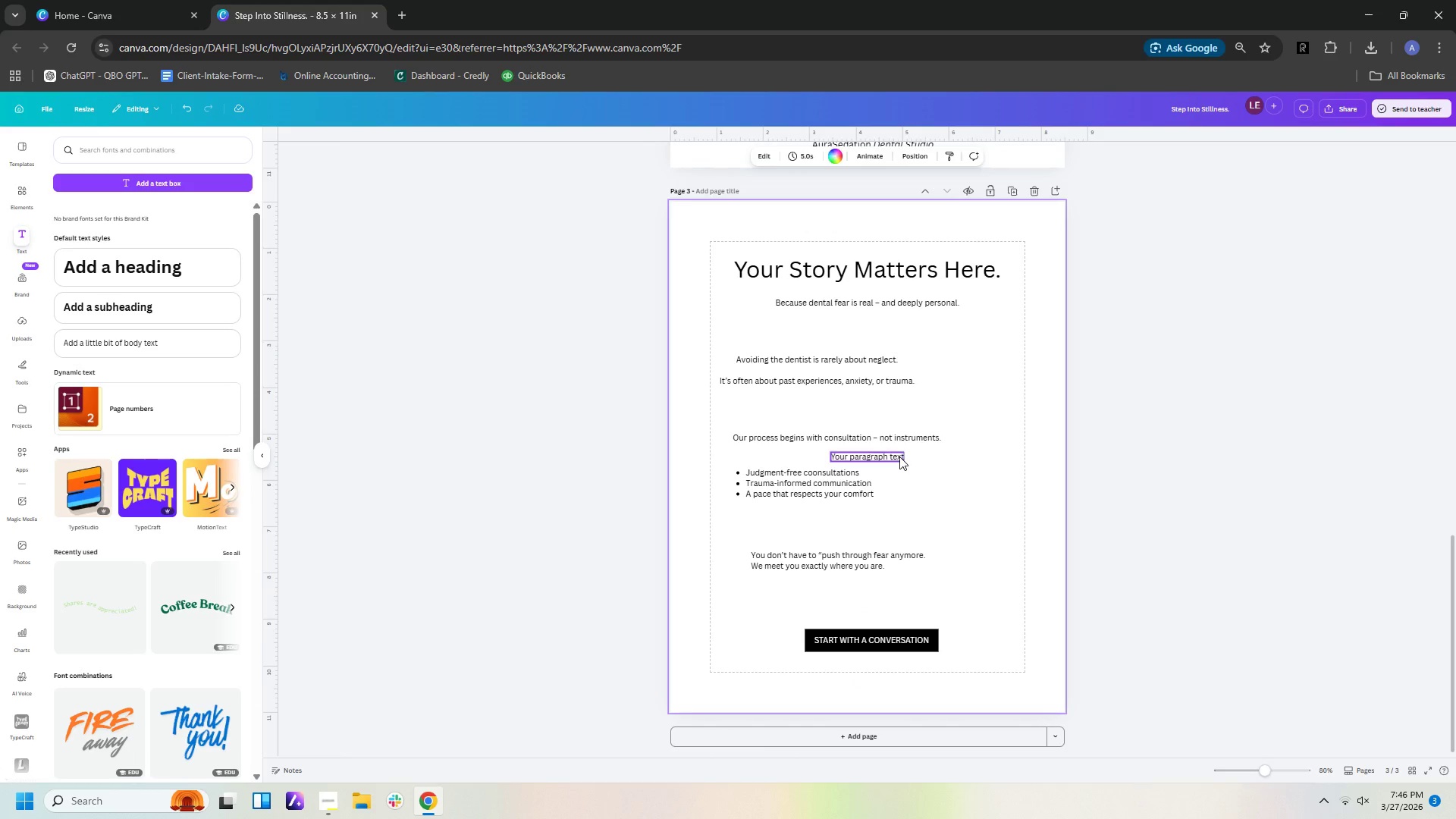 
left_click_drag(start_coordinate=[899, 457], to_coordinate=[927, 682])
 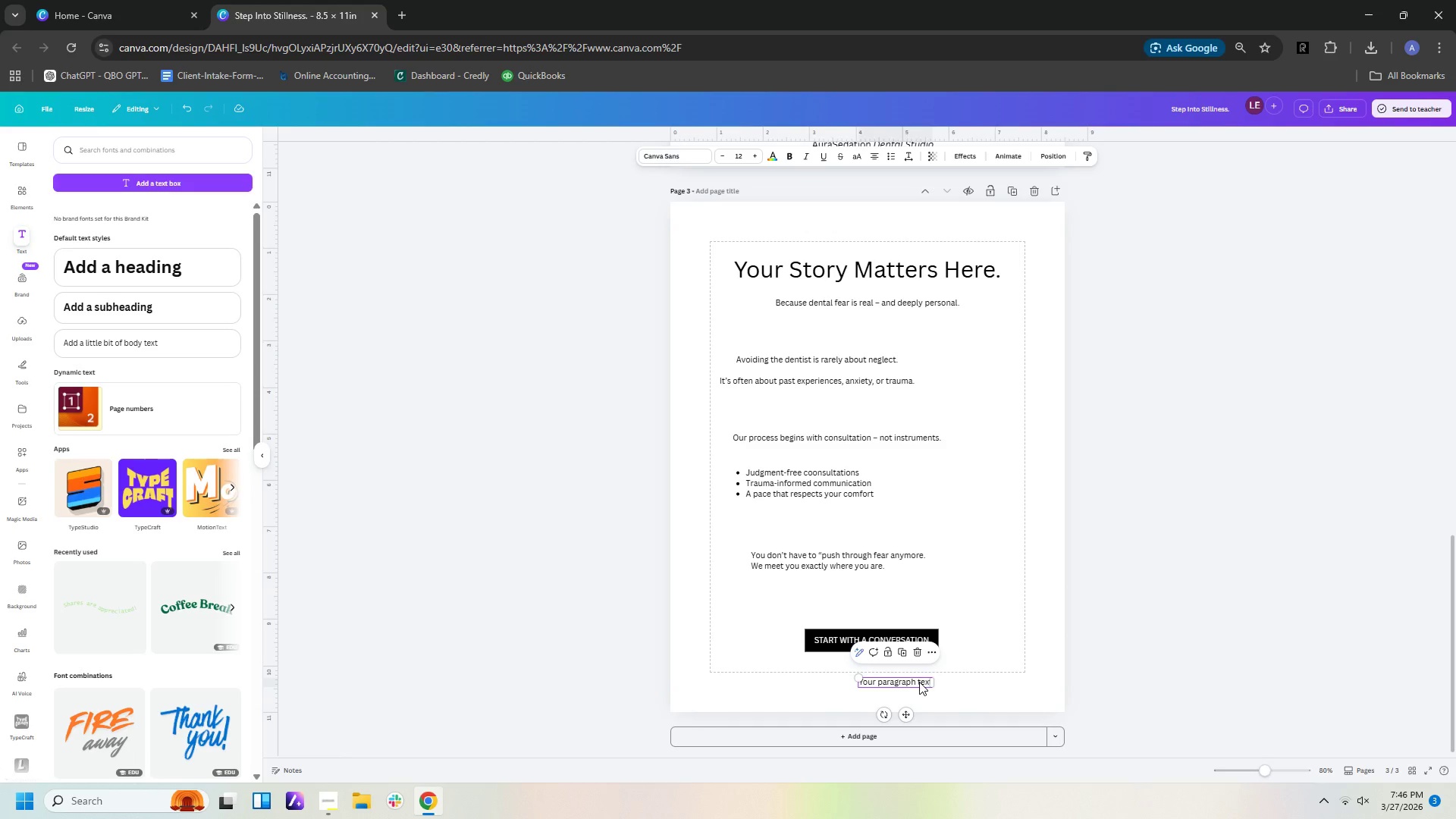 
double_click([919, 682])
 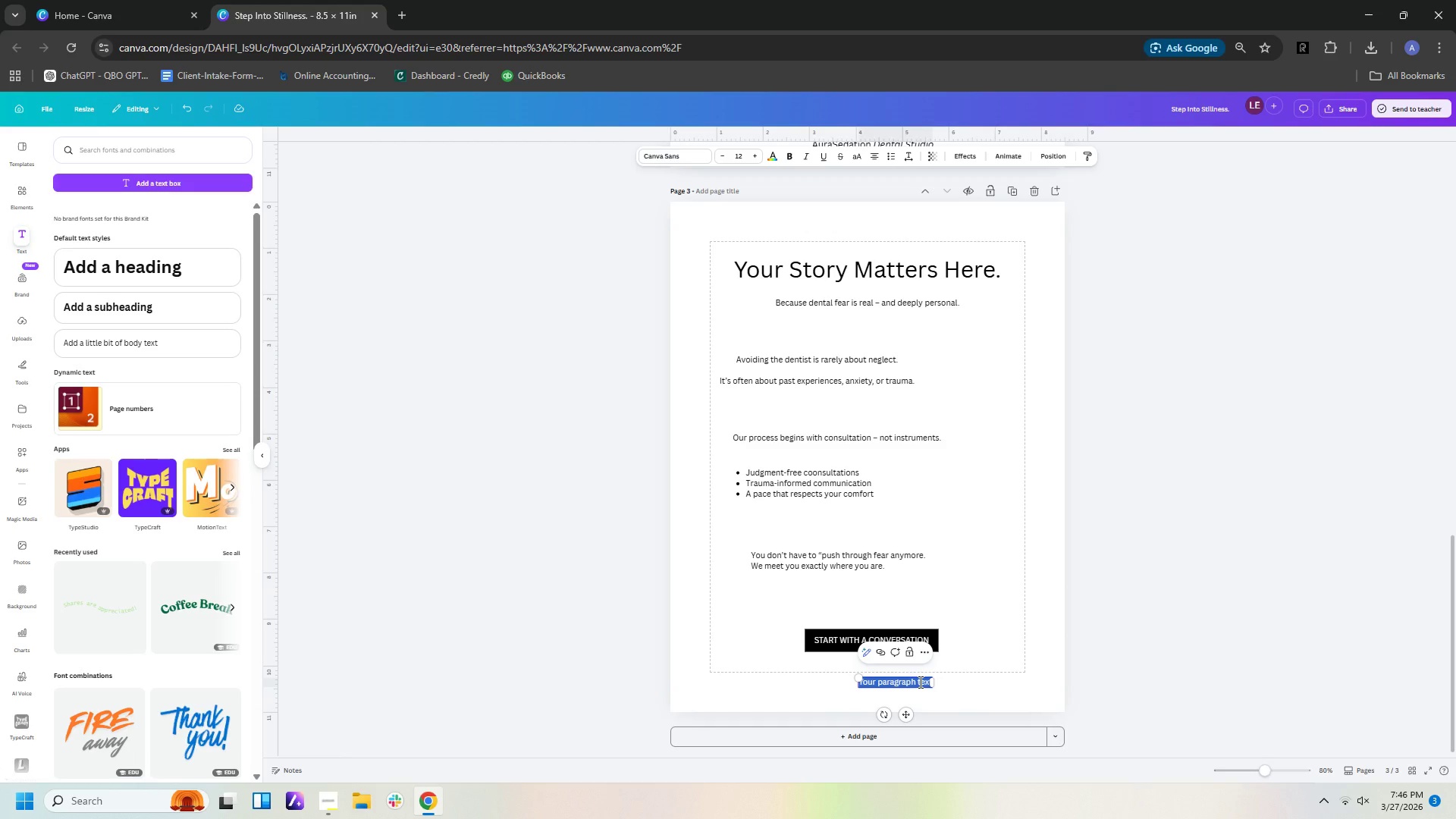 
type(Schedul)
key(Backspace)
type(le a no treatment consultation)
 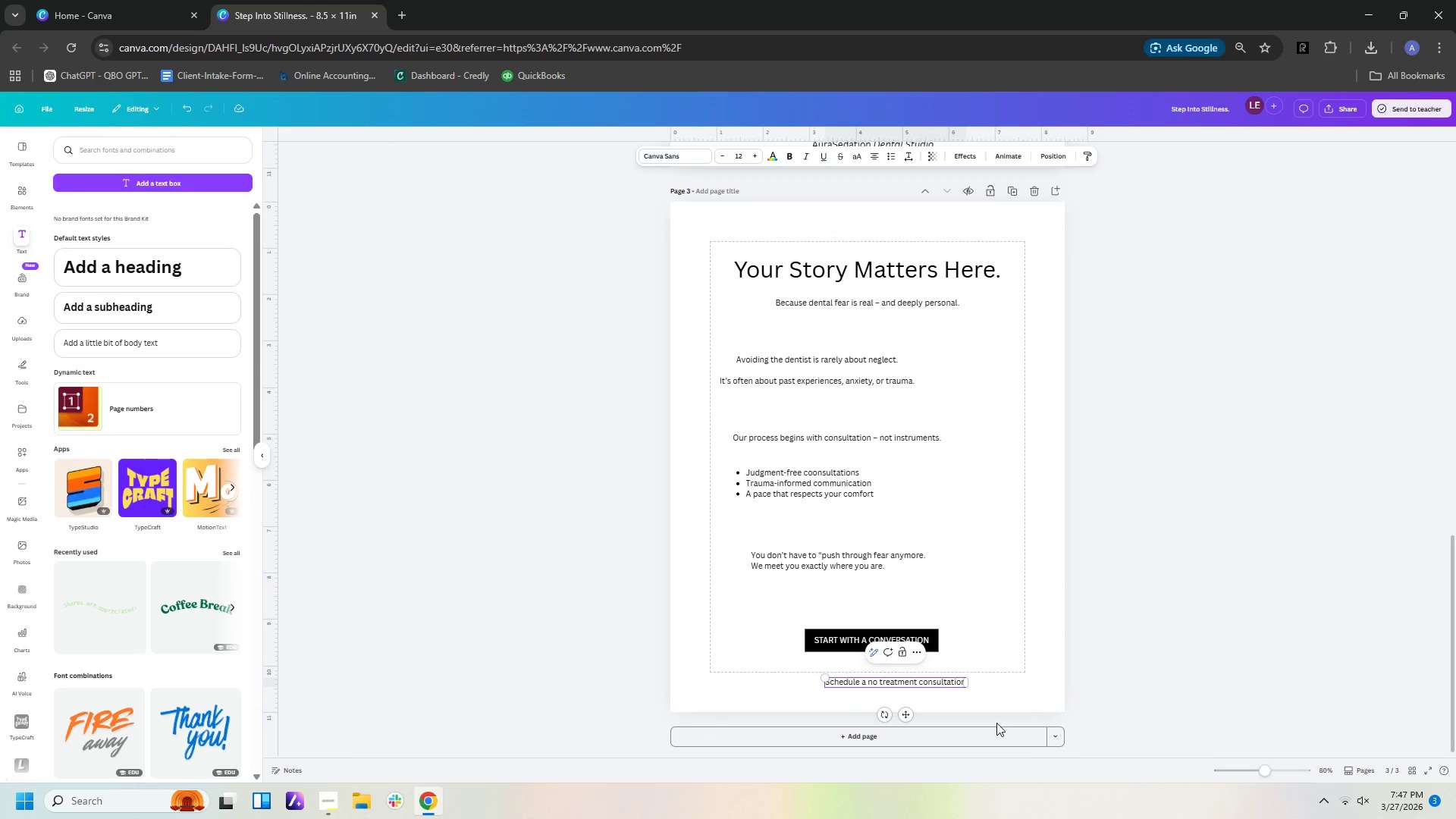 
left_click_drag(start_coordinate=[946, 678], to_coordinate=[919, 664])
 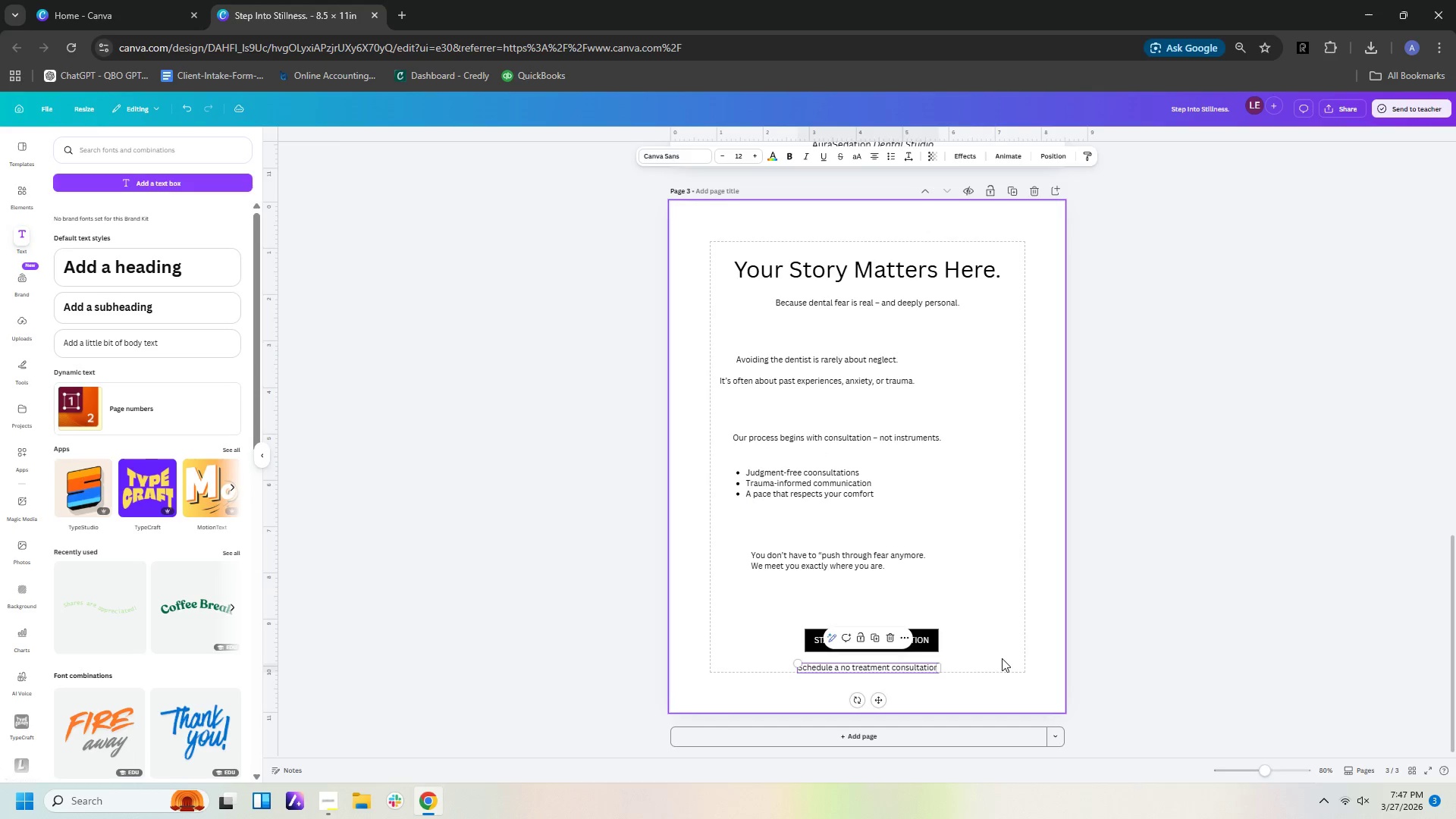 
left_click([1002, 658])
 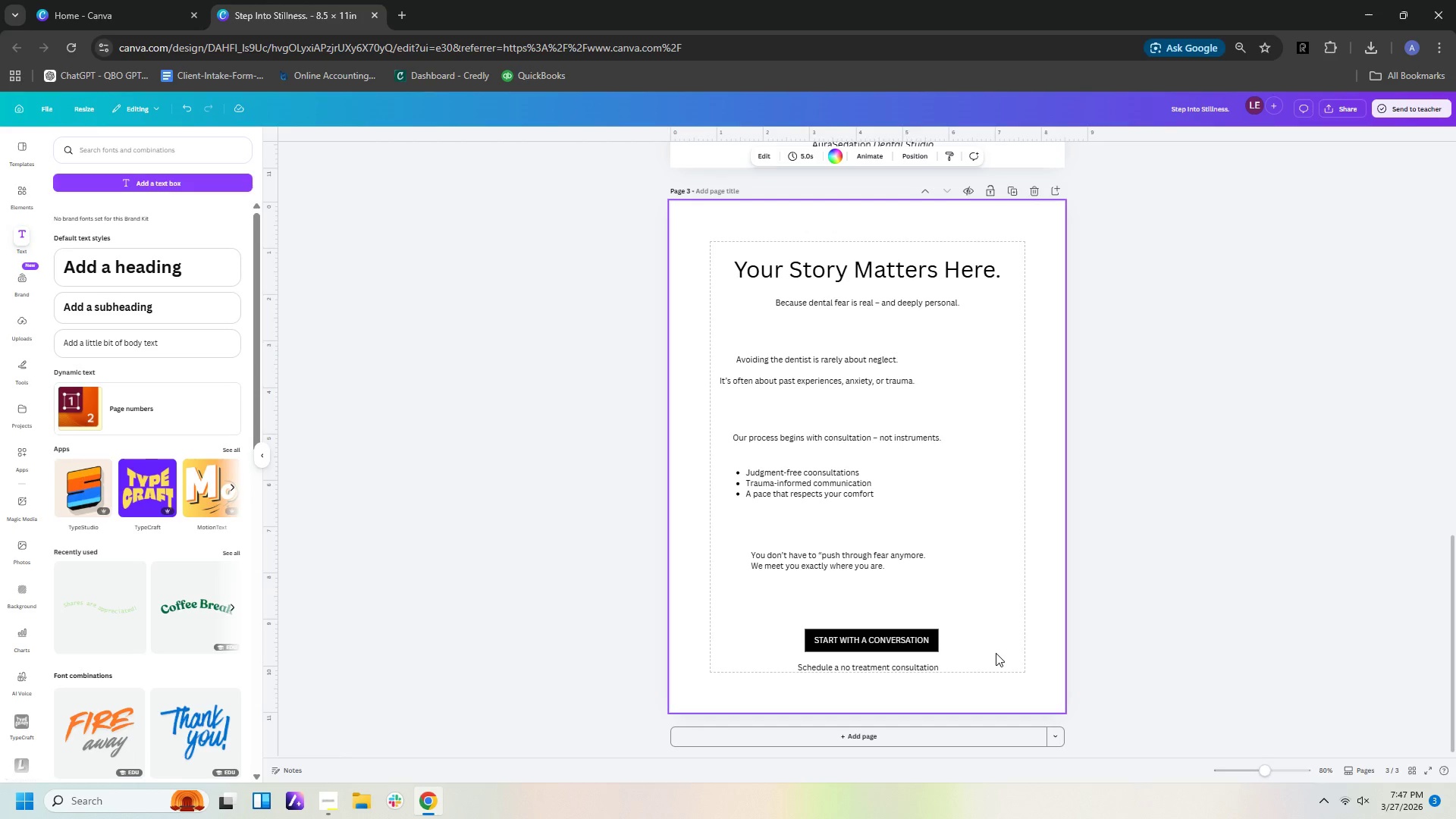 
wait(9.09)
 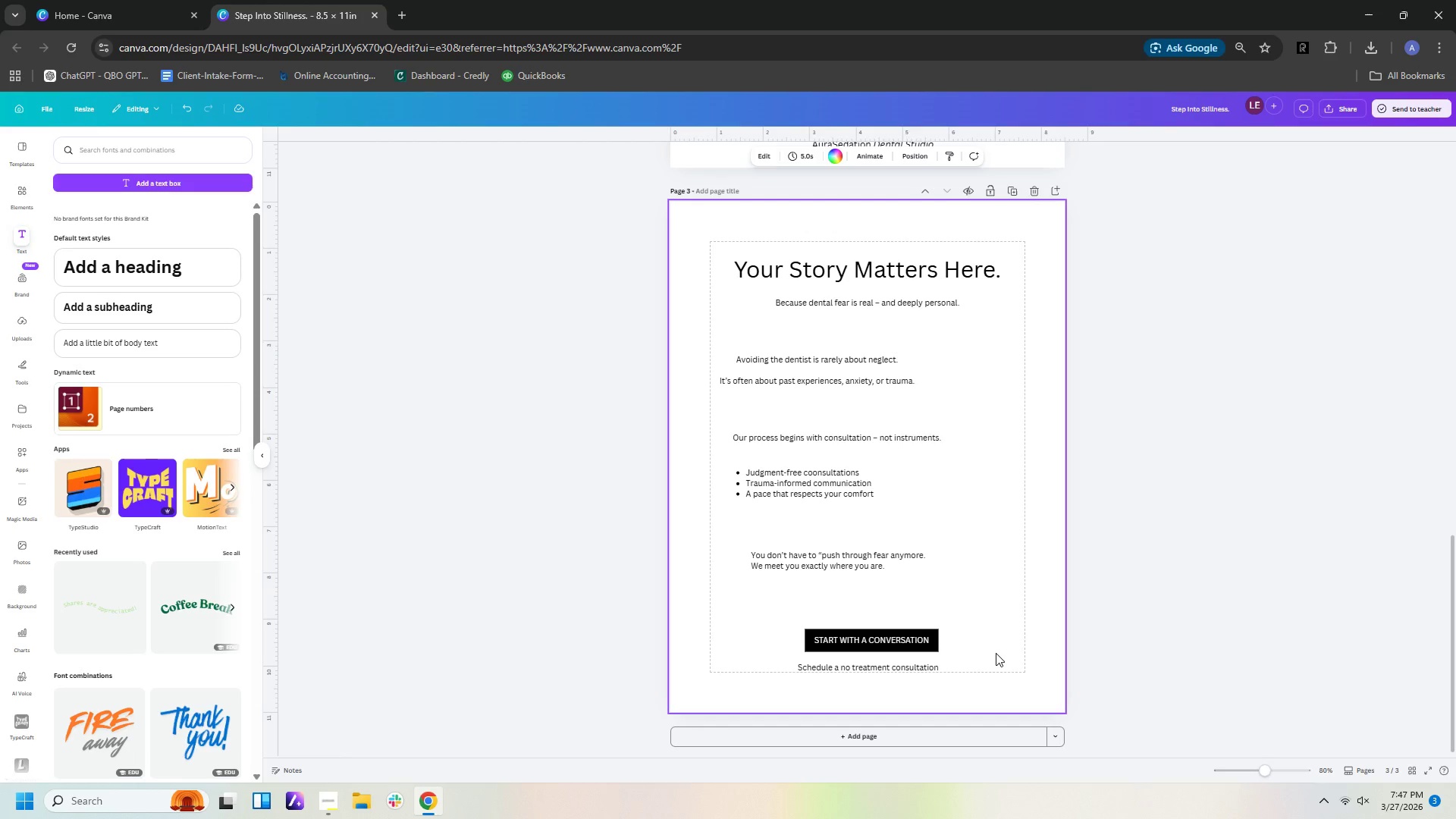 
scroll: coordinate [946, 446], scroll_direction: up, amount: 12.0
 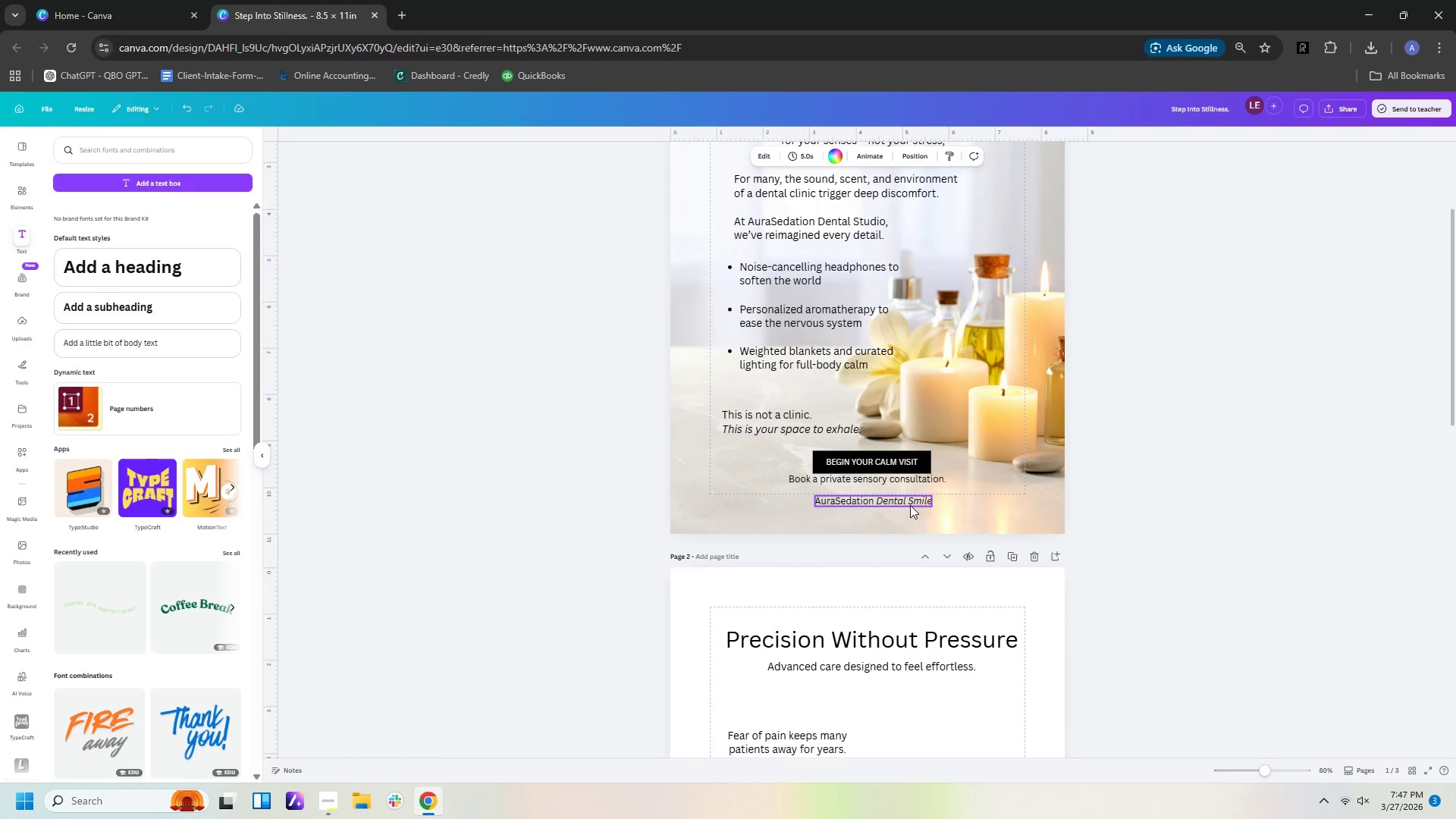 
left_click([910, 504])
 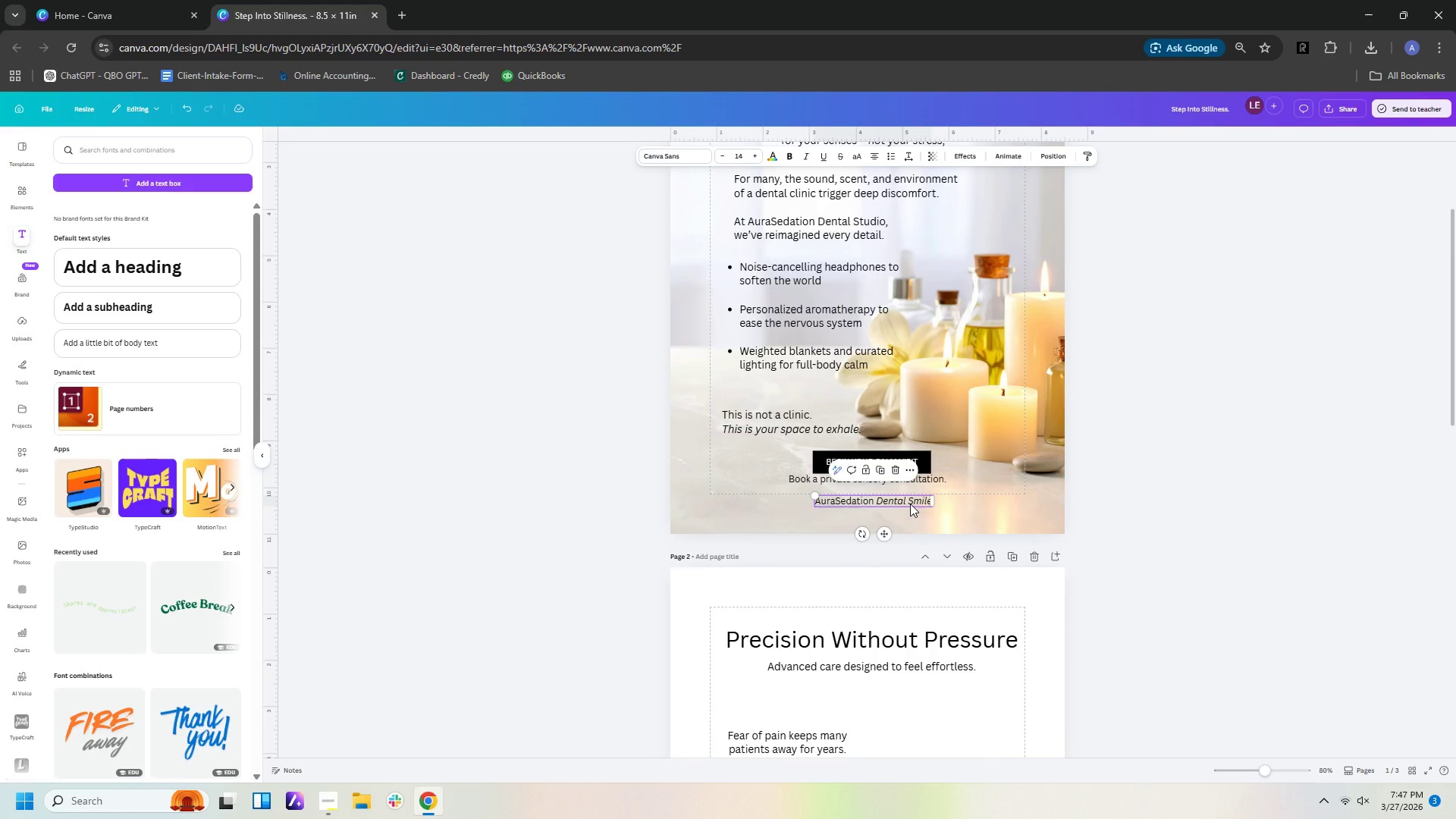 
key(Control+C)
 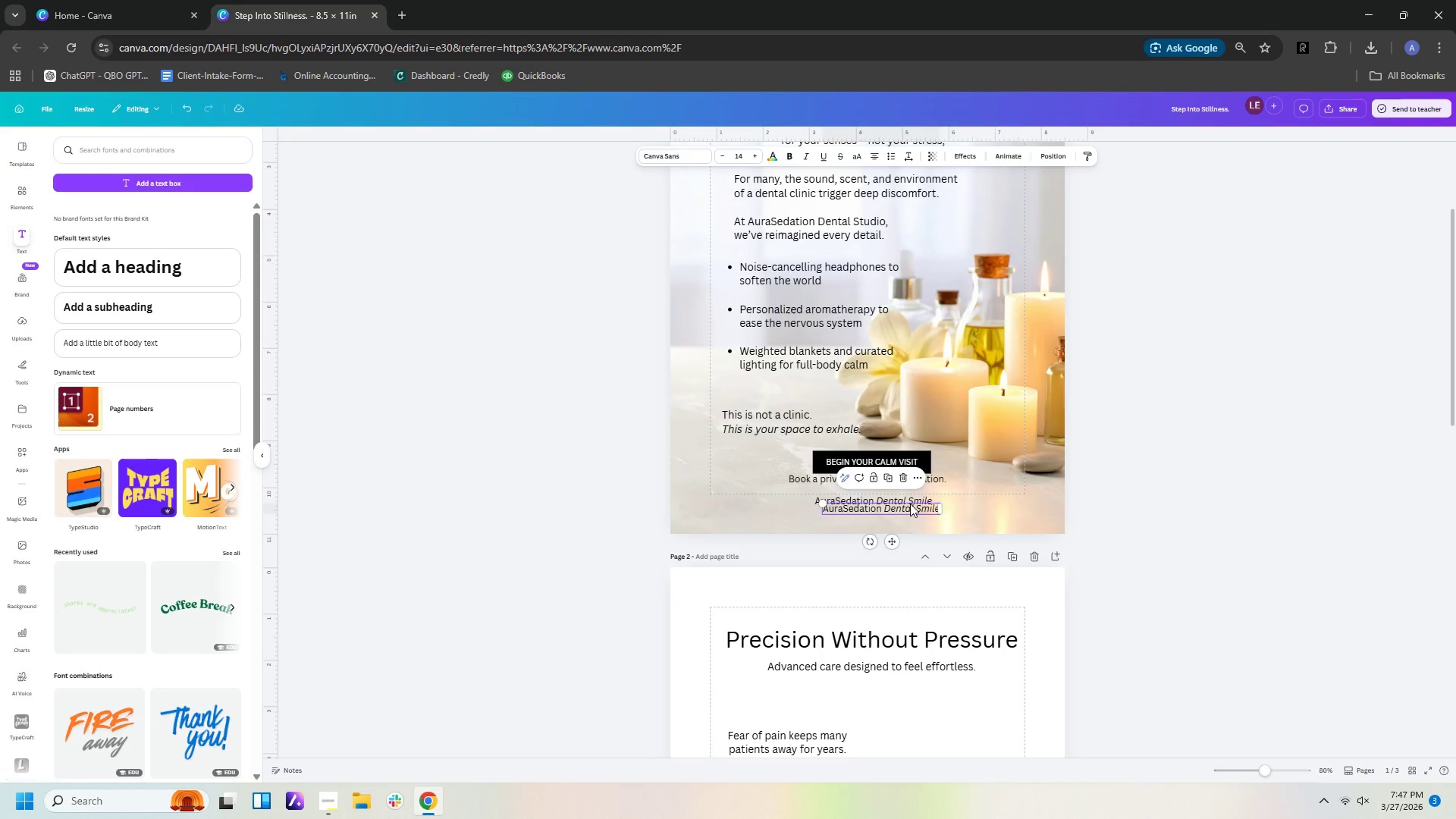 
key(Control+V)
 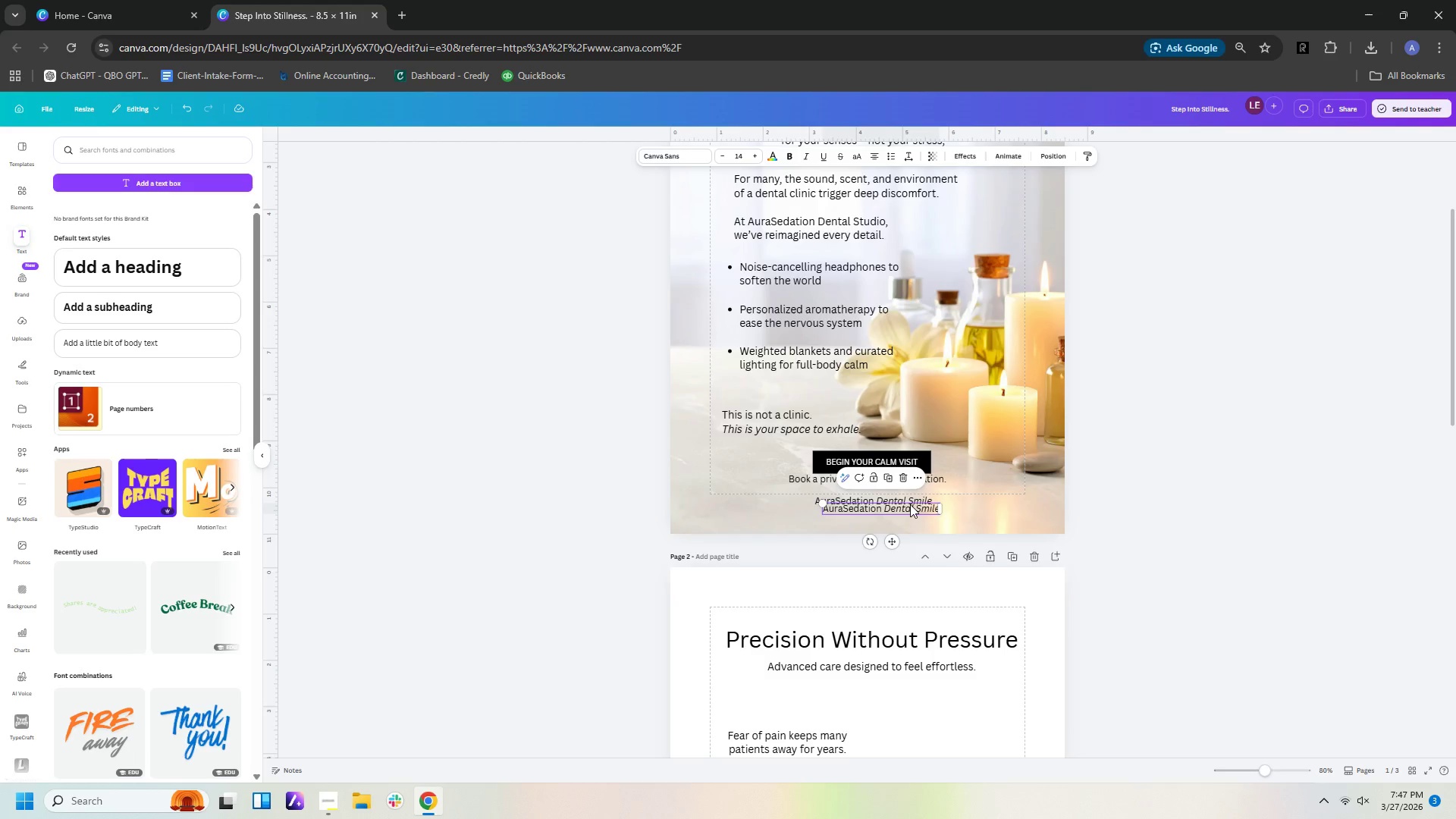 
left_click_drag(start_coordinate=[910, 504], to_coordinate=[902, 510])
 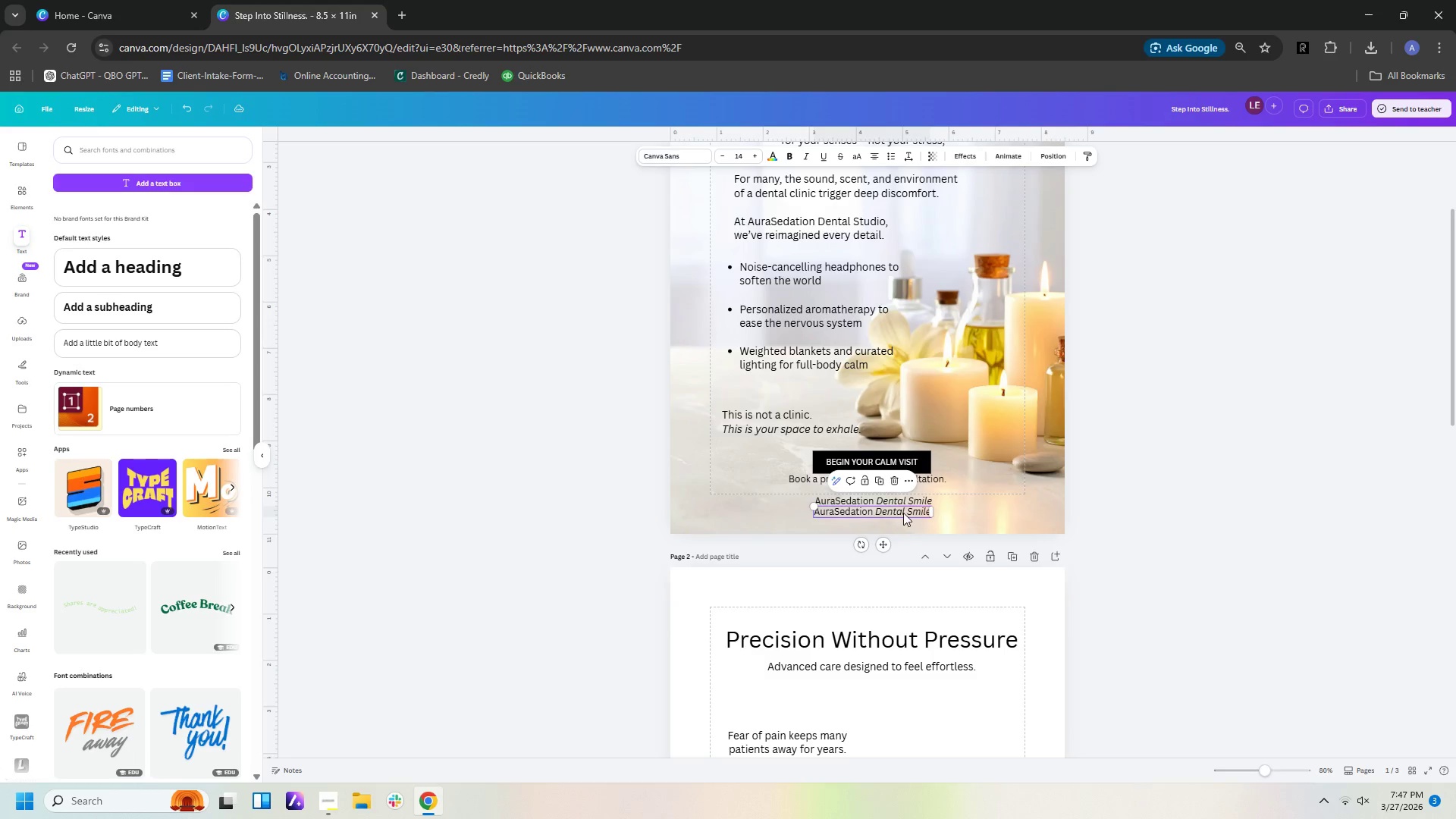 
double_click([903, 513])
 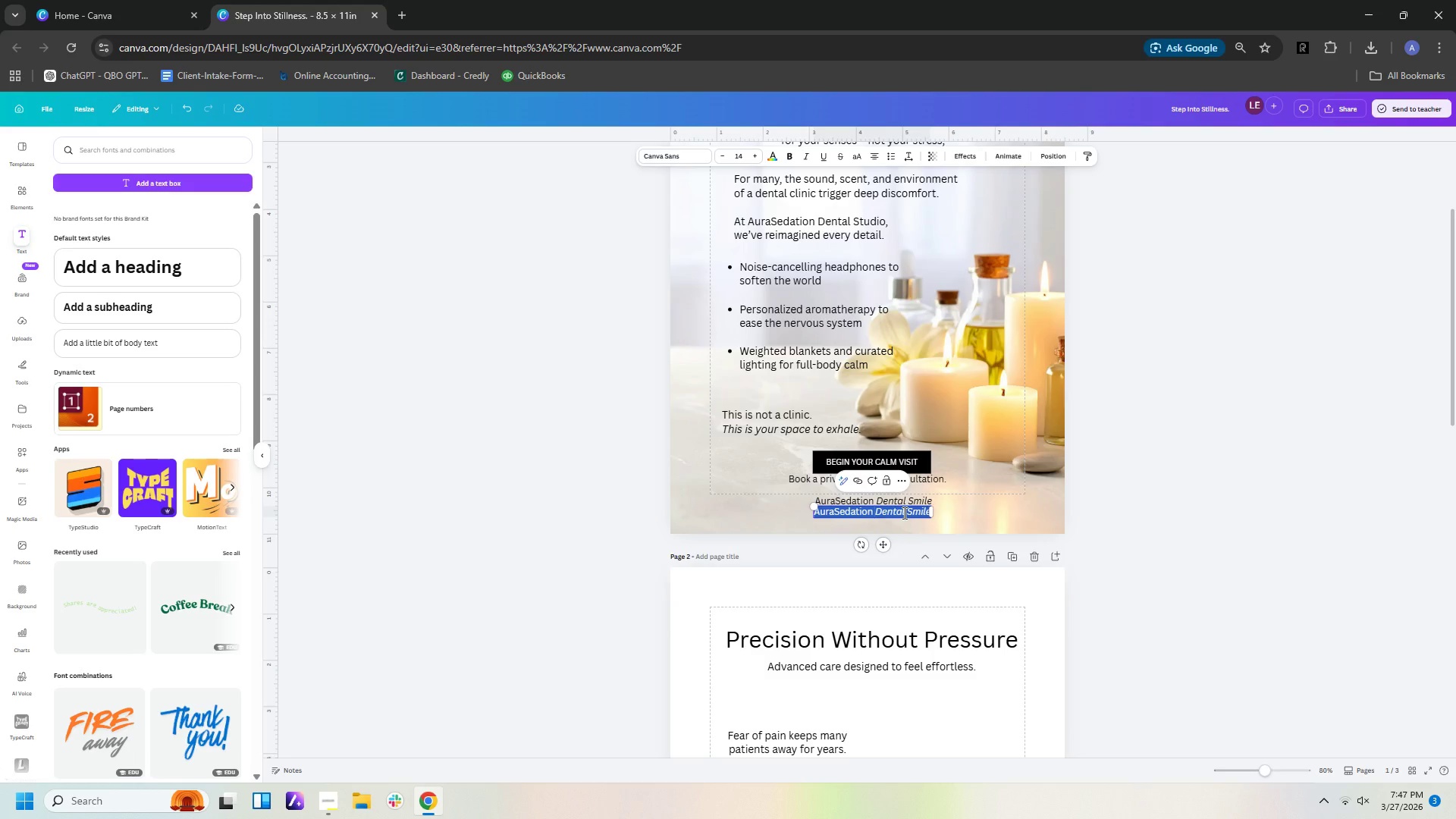 
type(The Calm SM)
key(Backspace)
key(Backspace)
key(Backspace)
key(Backspace)
key(Backspace)
key(Backspace)
key(Backspace)
key(Backspace)
key(Backspace)
key(Backspace)
key(Backspace)
type(THE CALM SMILE INSTITUTE)
 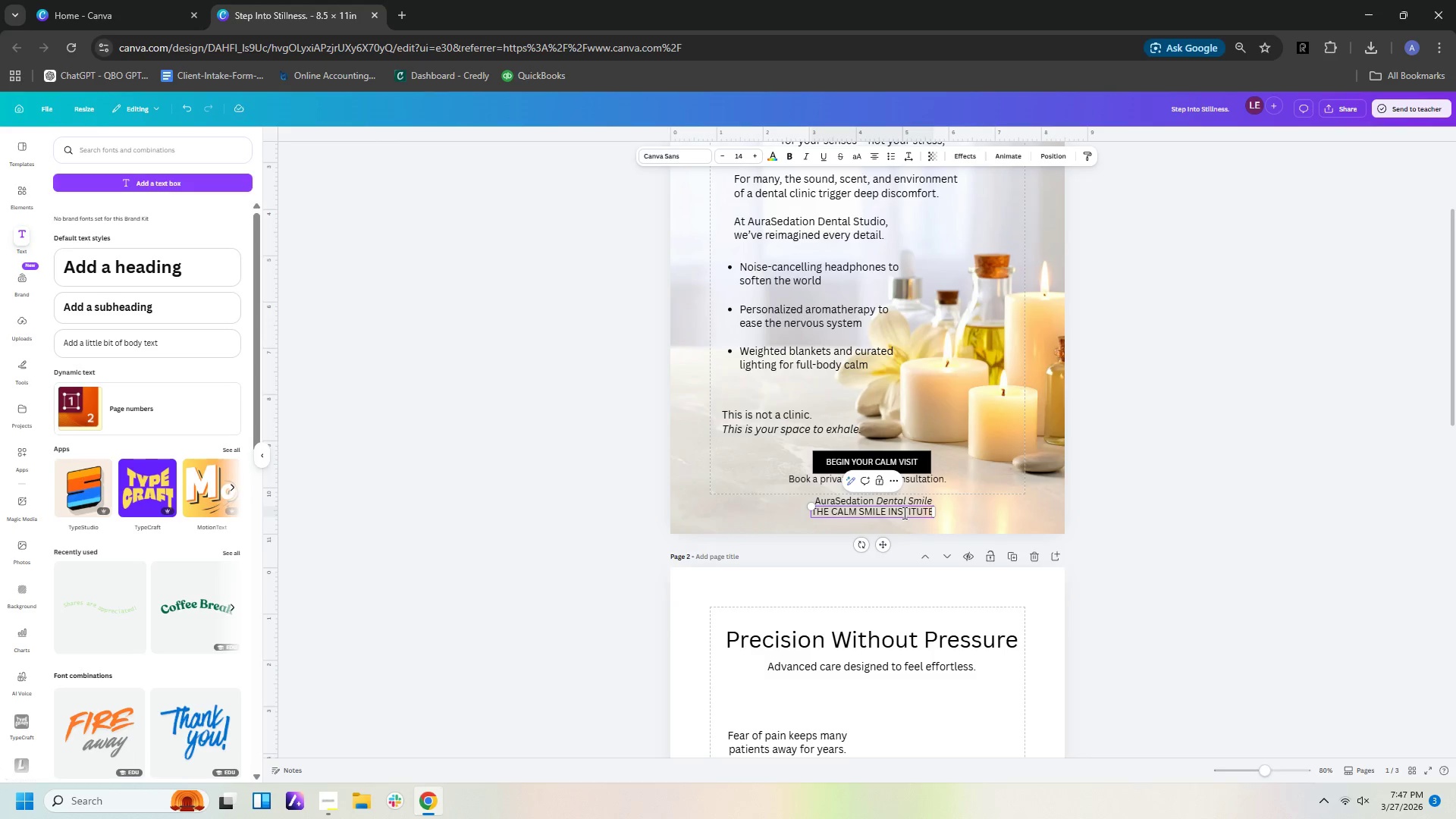 
left_click([995, 490])
 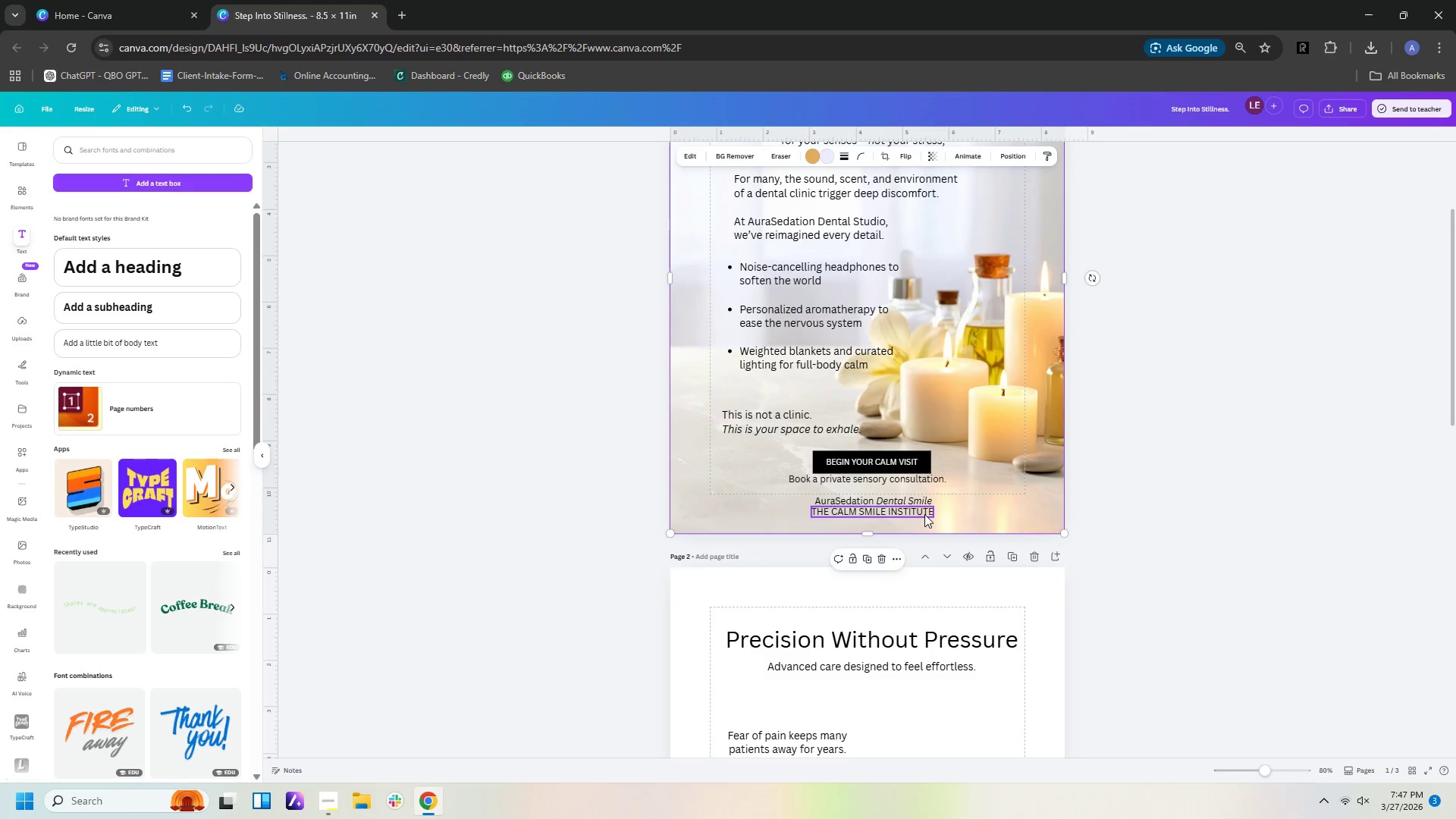 
left_click([924, 514])
 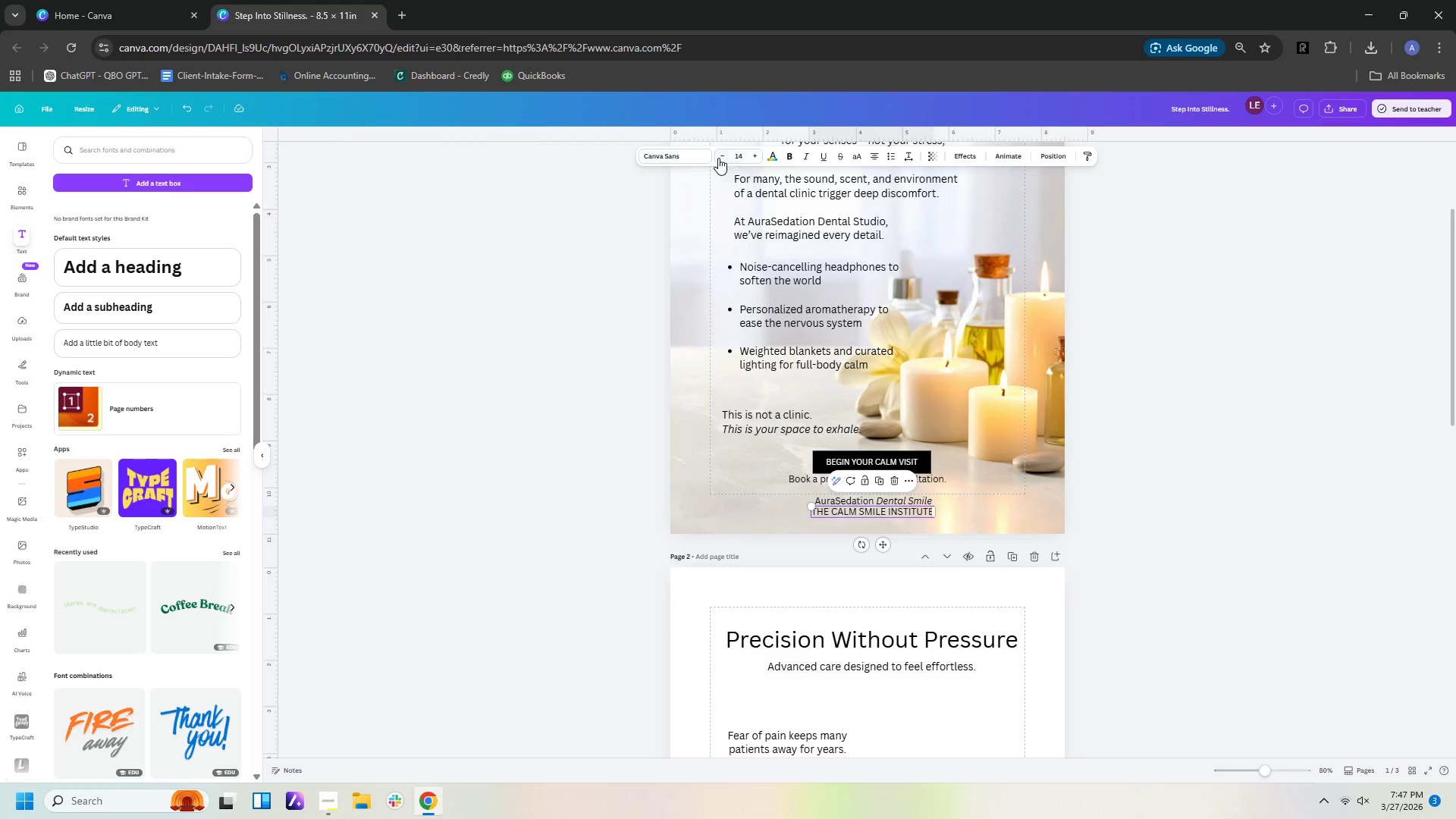 
double_click([717, 158])
 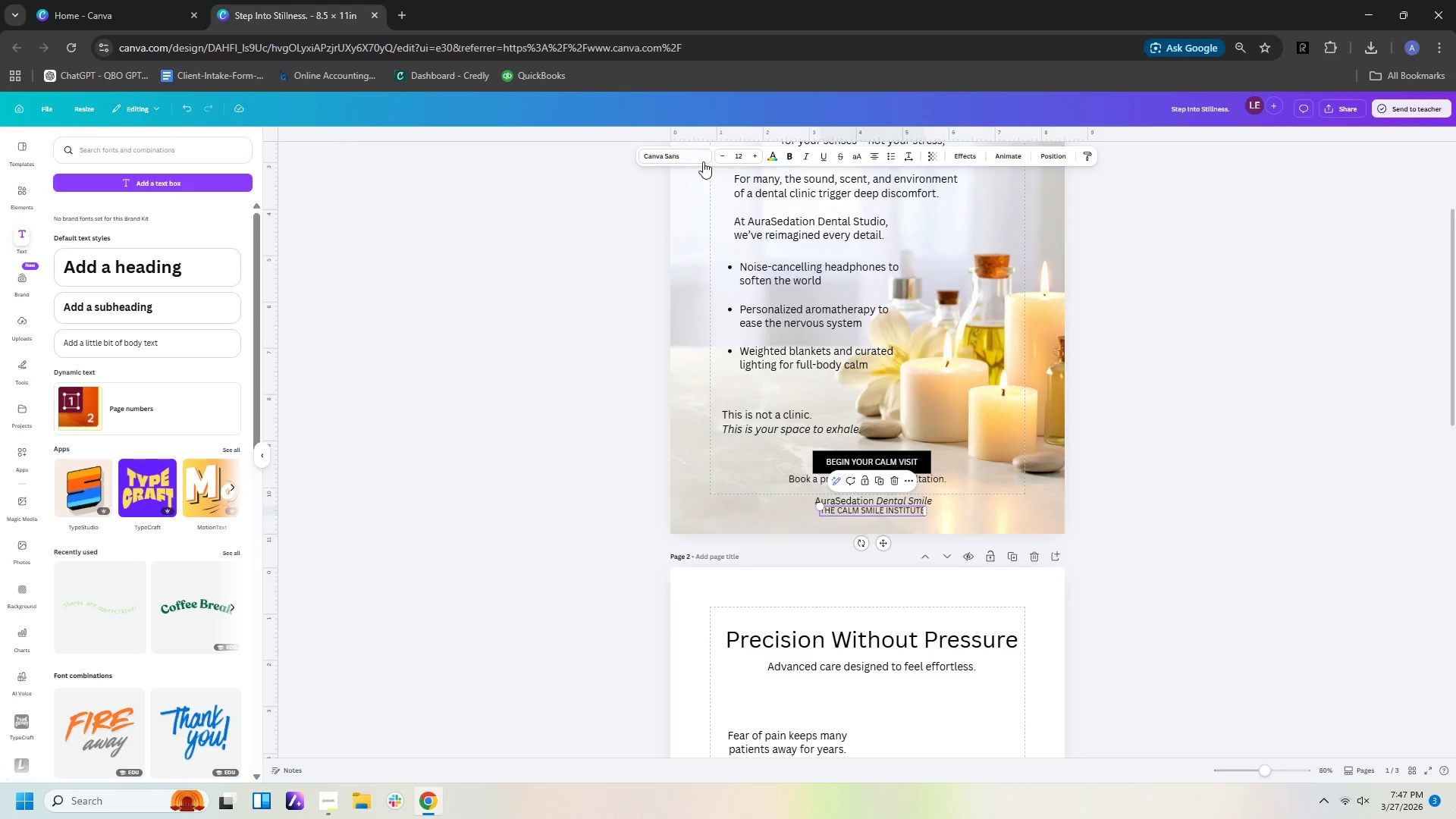 
left_click([720, 154])
 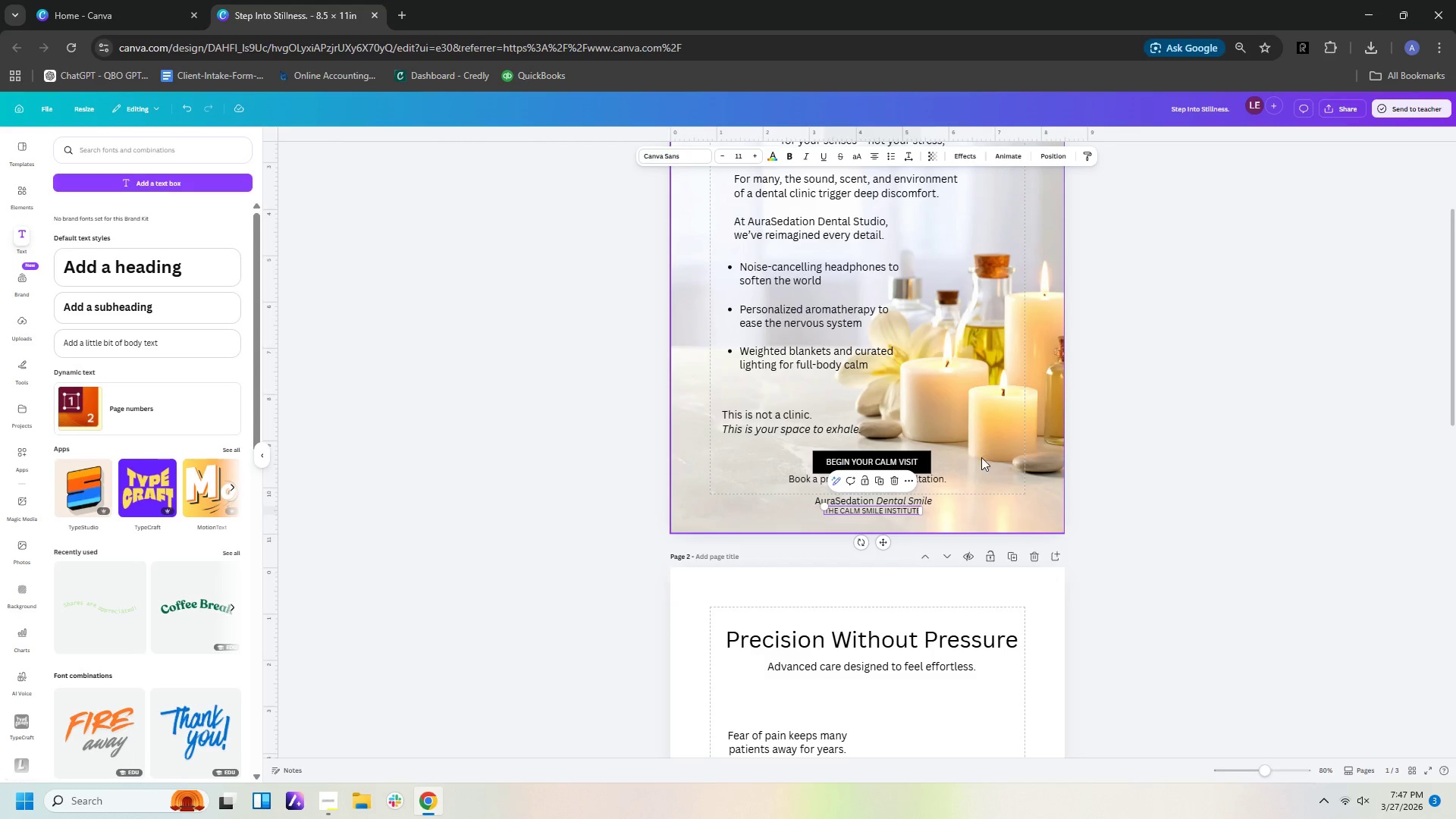 
left_click([984, 513])
 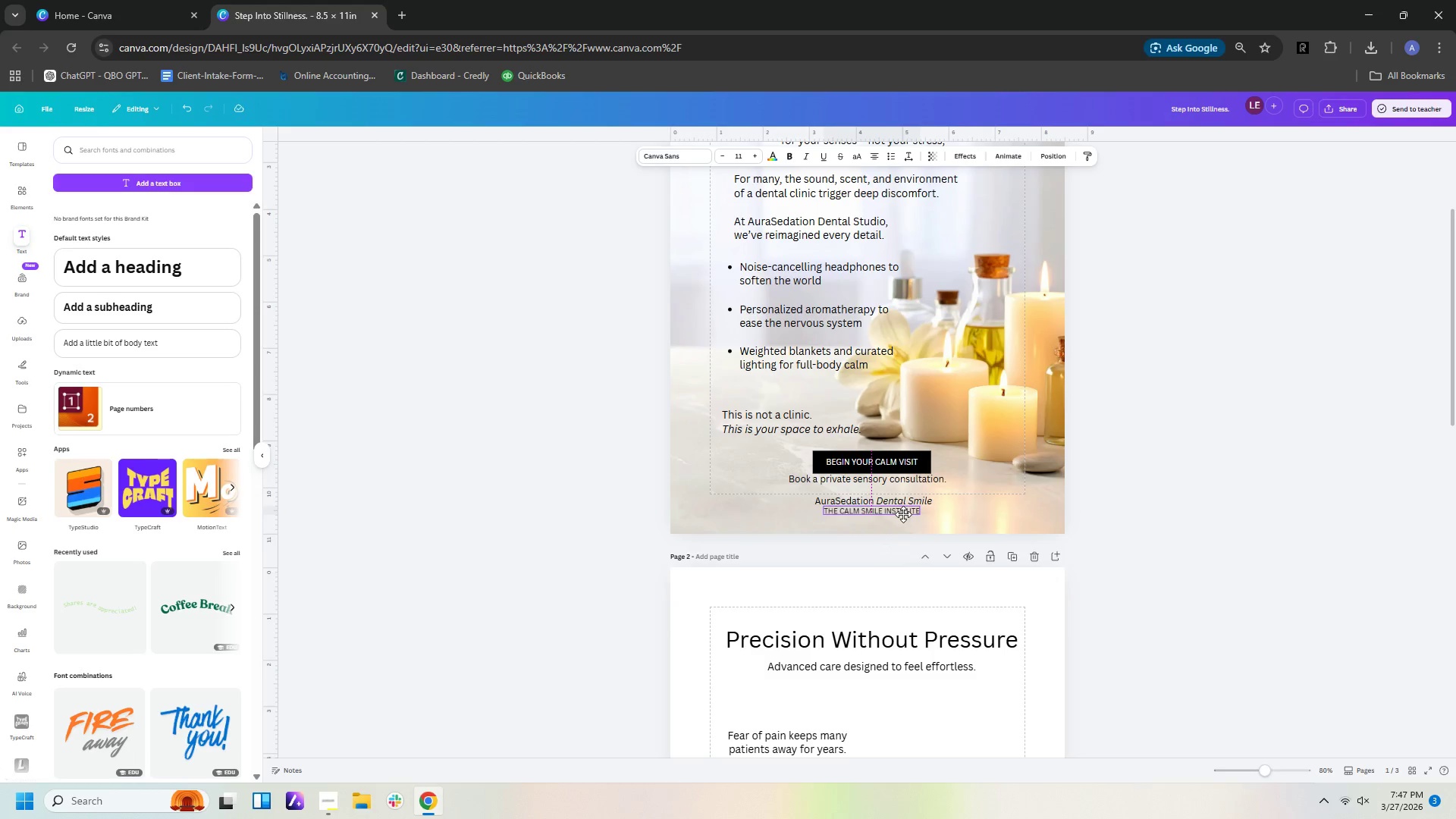 
left_click([935, 513])
 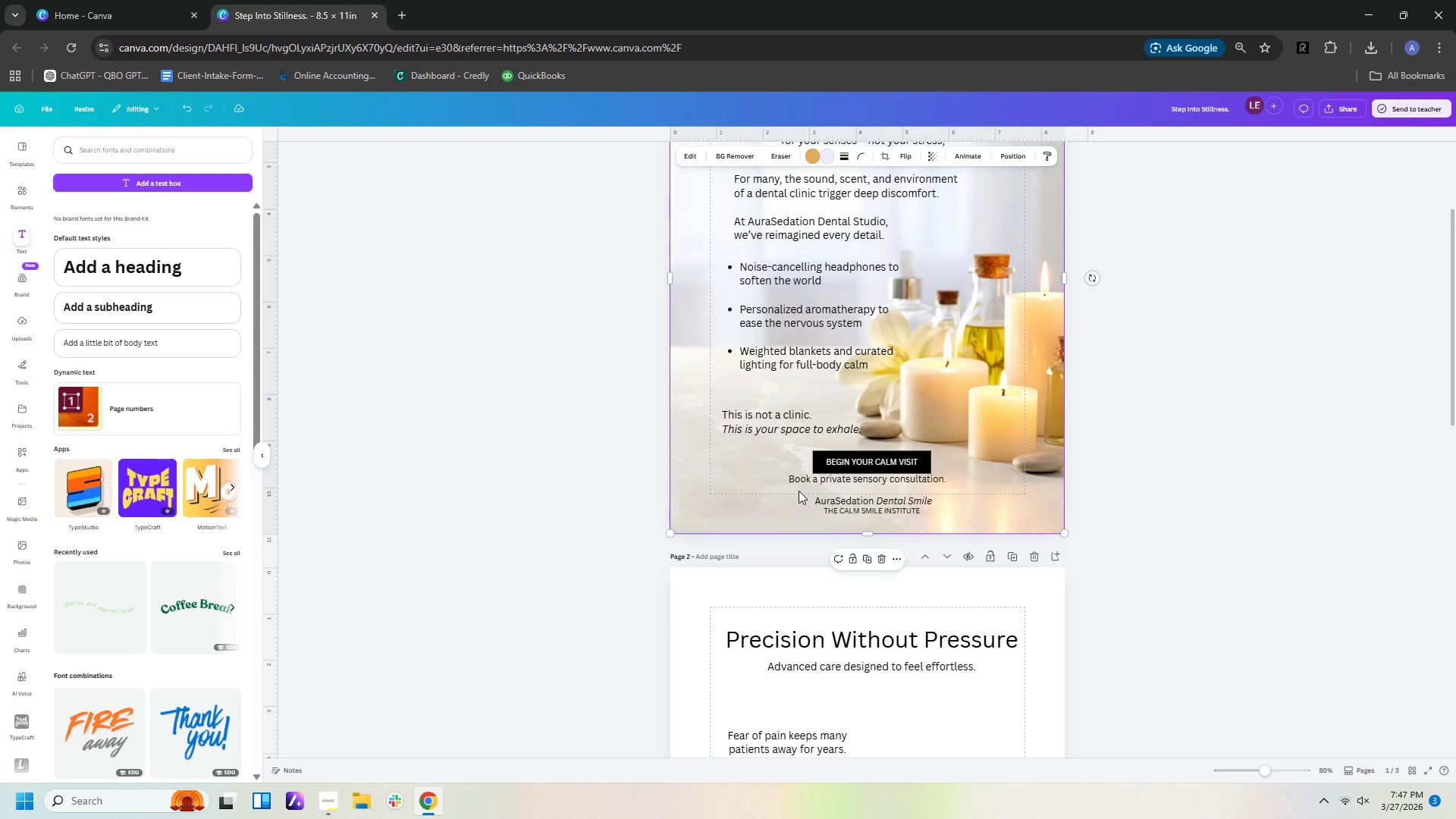 
left_click_drag(start_coordinate=[799, 491], to_coordinate=[988, 522])
 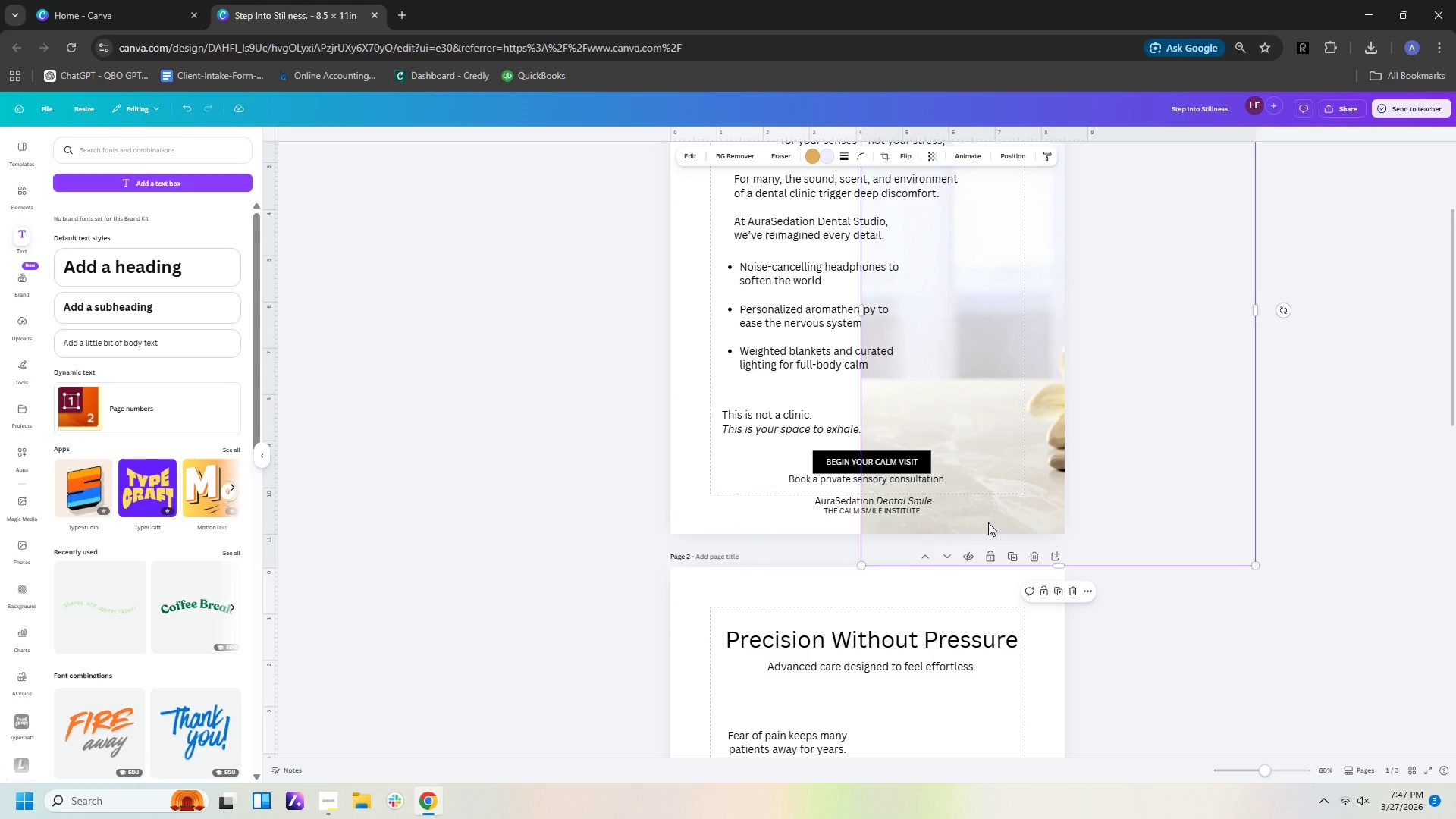 
key(Control+Z)
 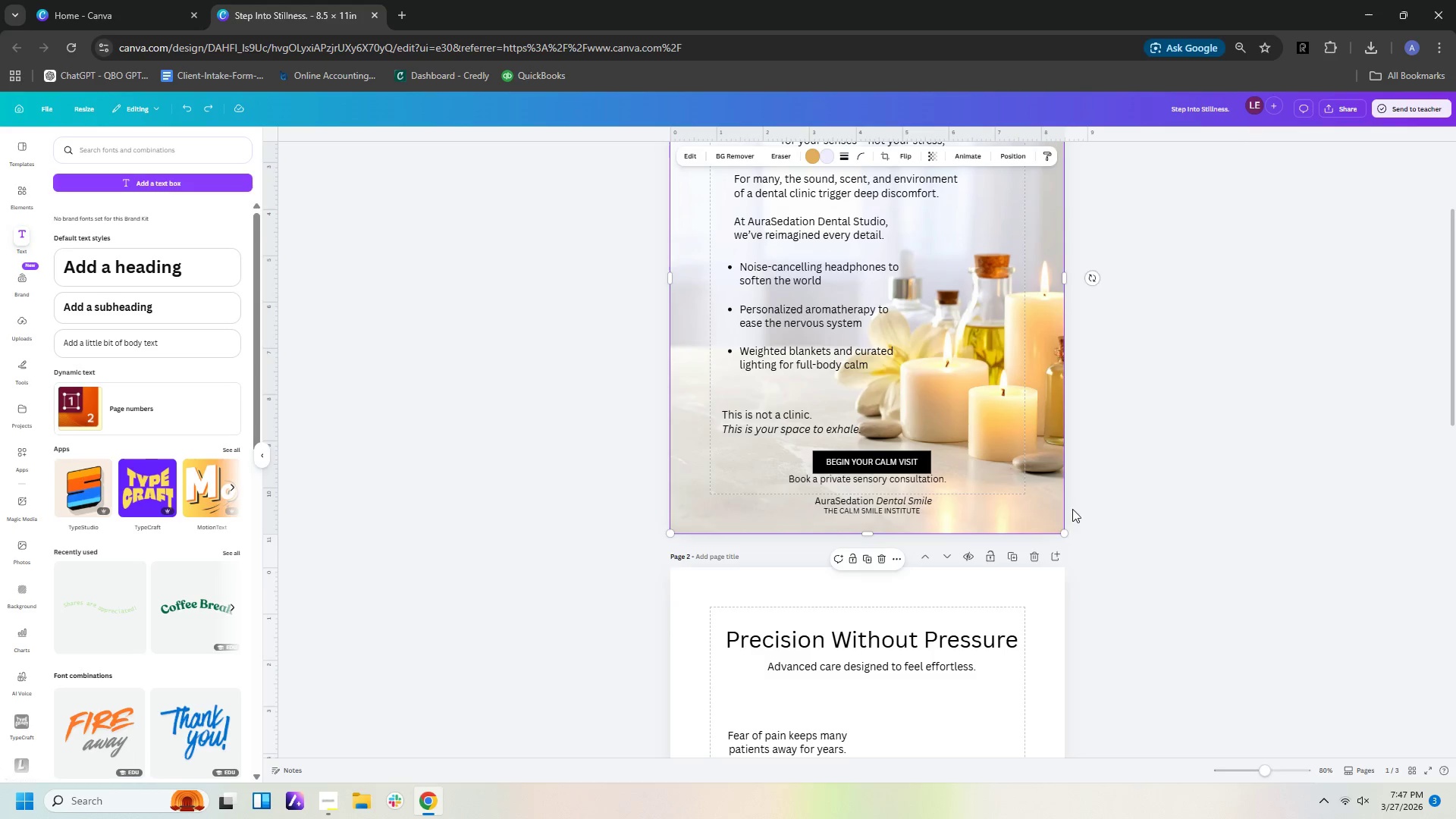 
double_click([1045, 524])
 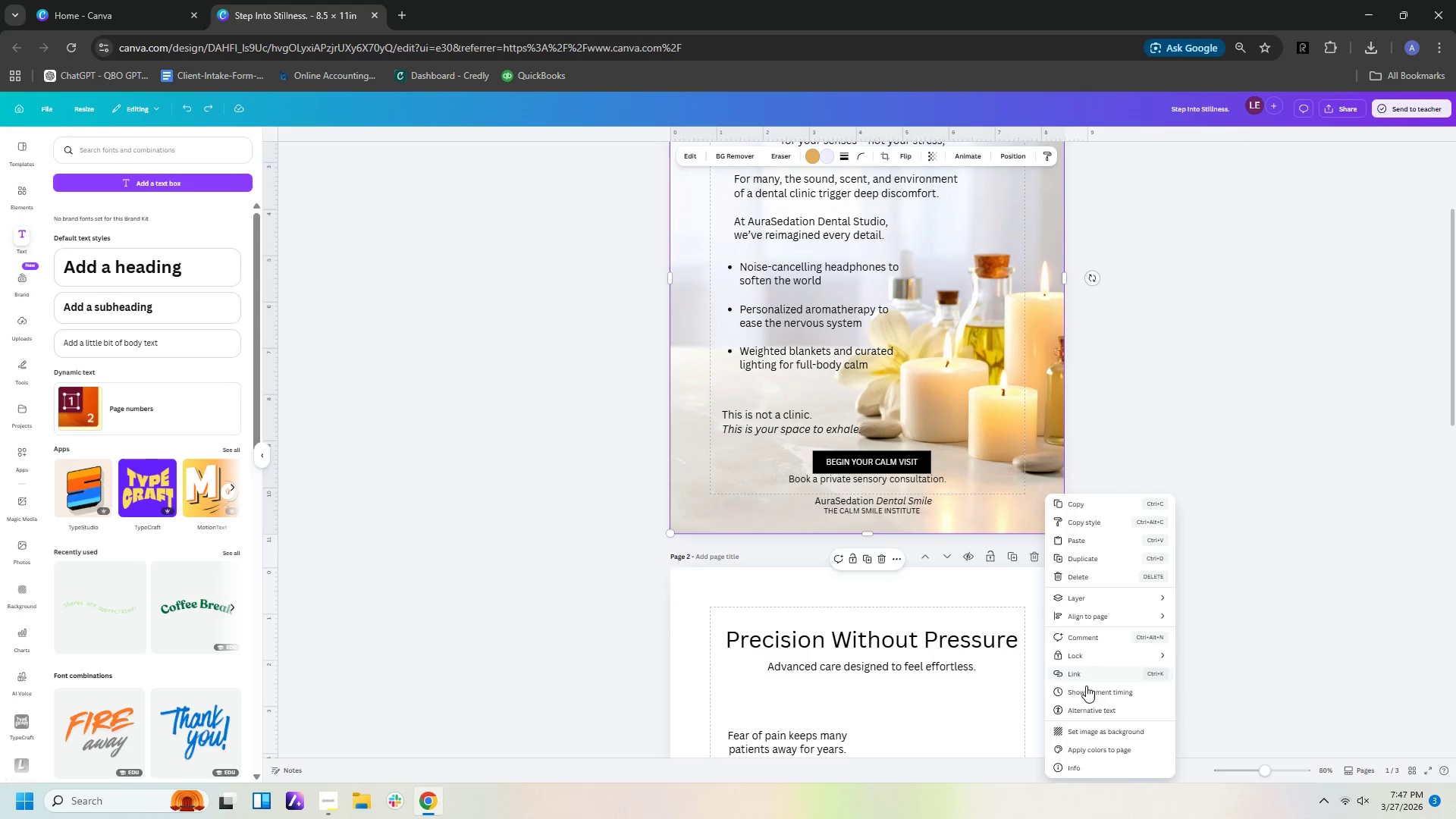 
left_click([1086, 656])
 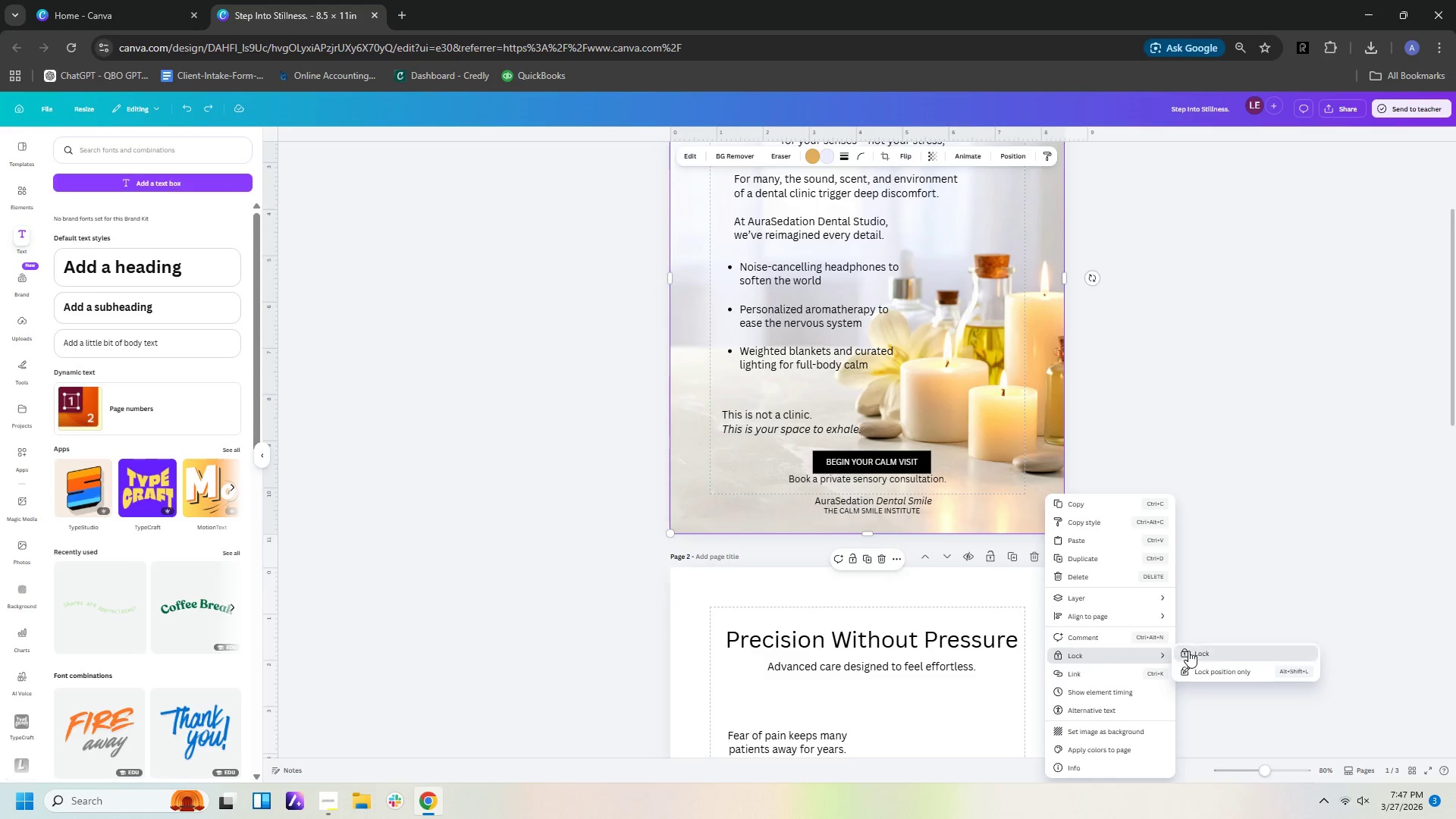 
double_click([1160, 500])
 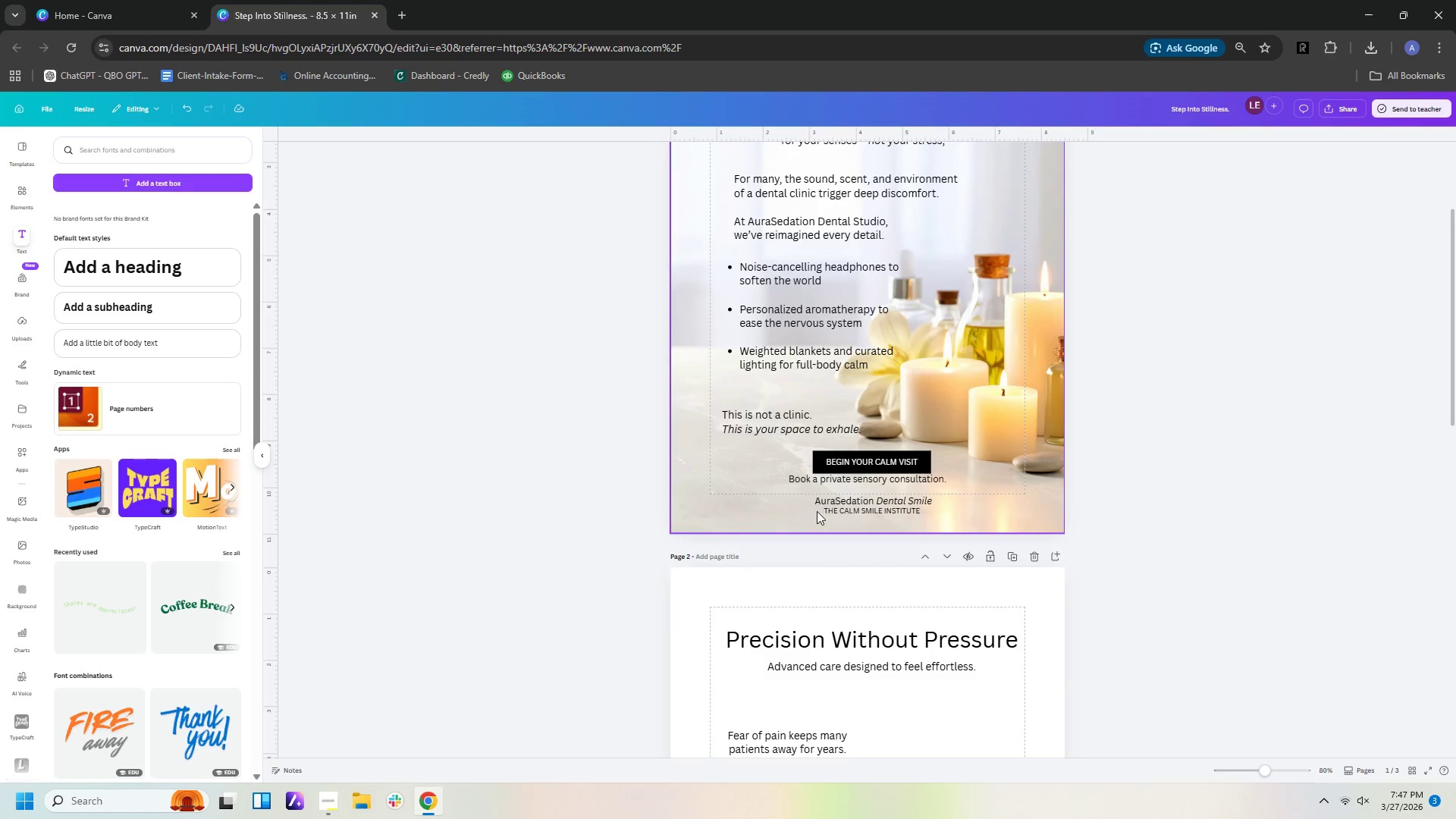 
left_click_drag(start_coordinate=[805, 512], to_coordinate=[874, 507])
 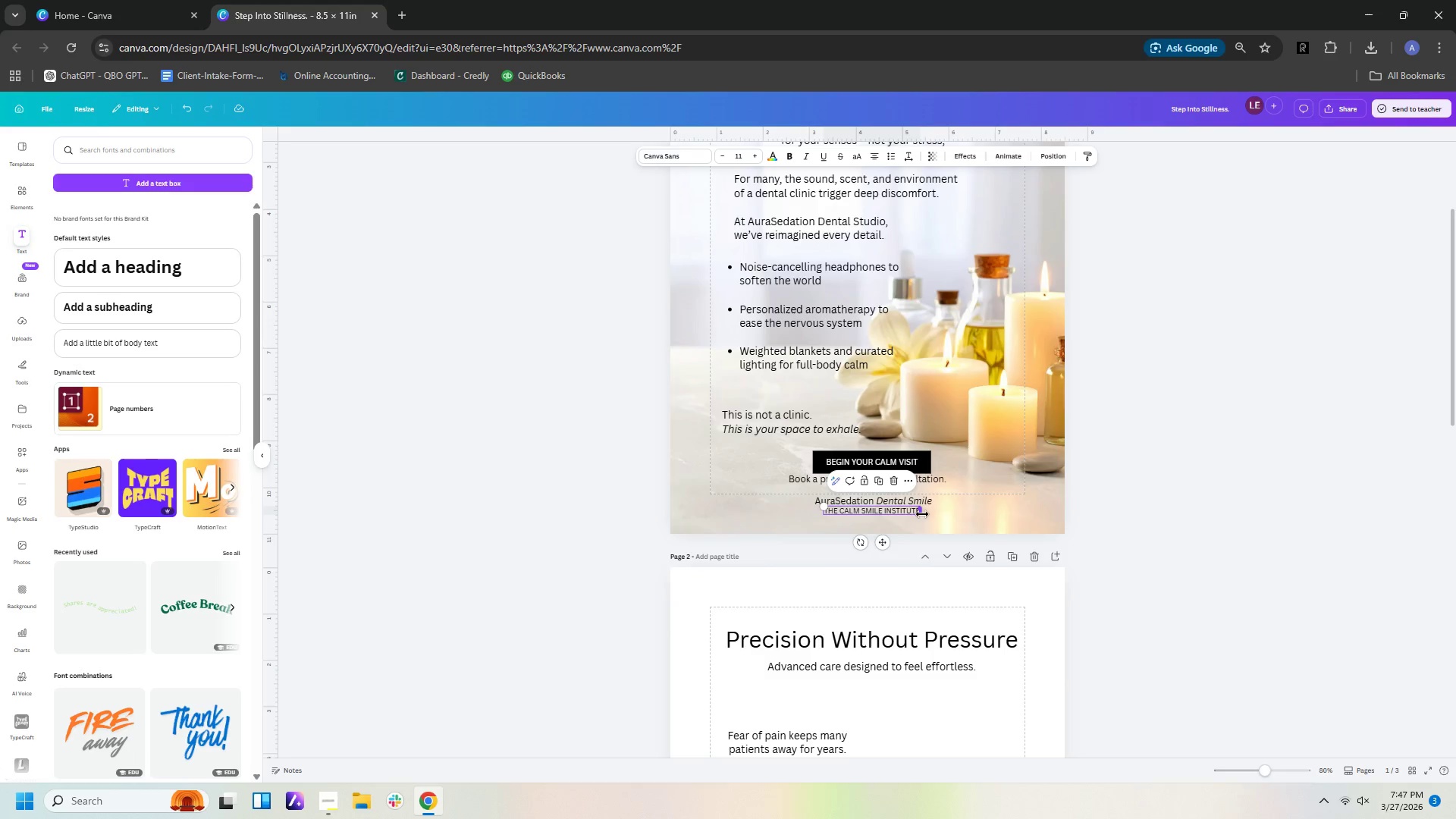 
key(Control+C)
 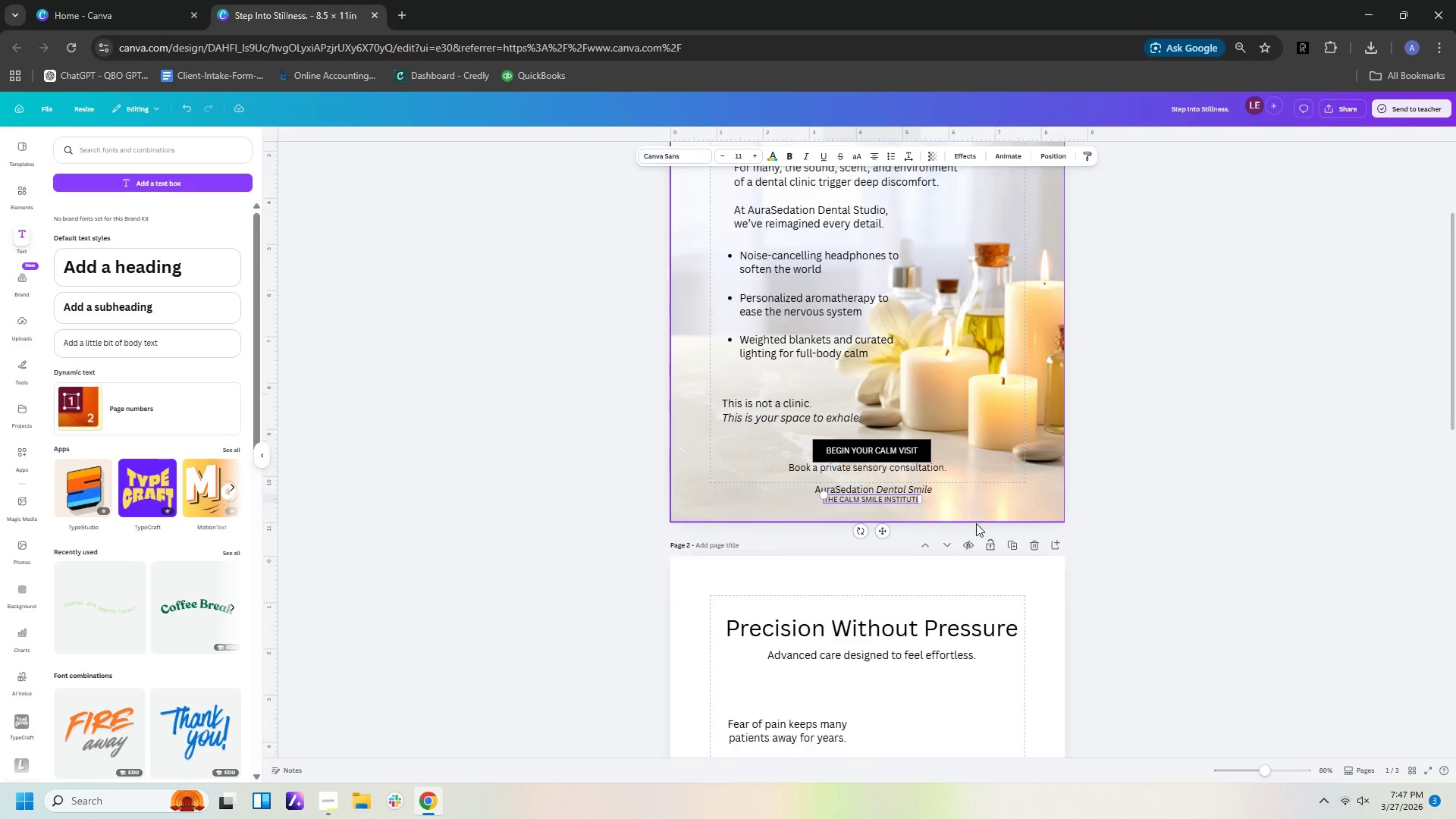 
scroll: coordinate [978, 525], scroll_direction: down, amount: 8.0
 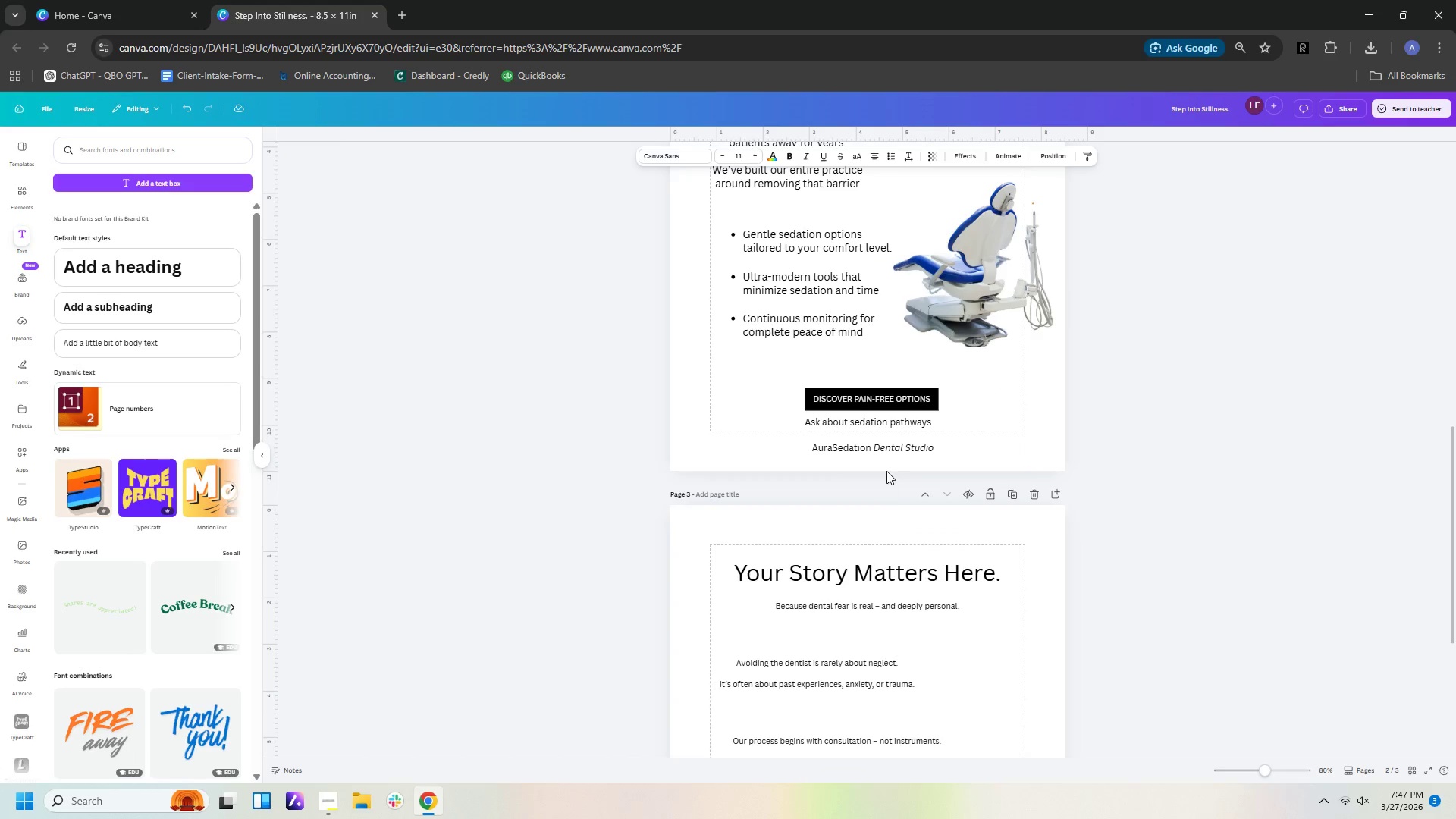 
left_click([886, 466])
 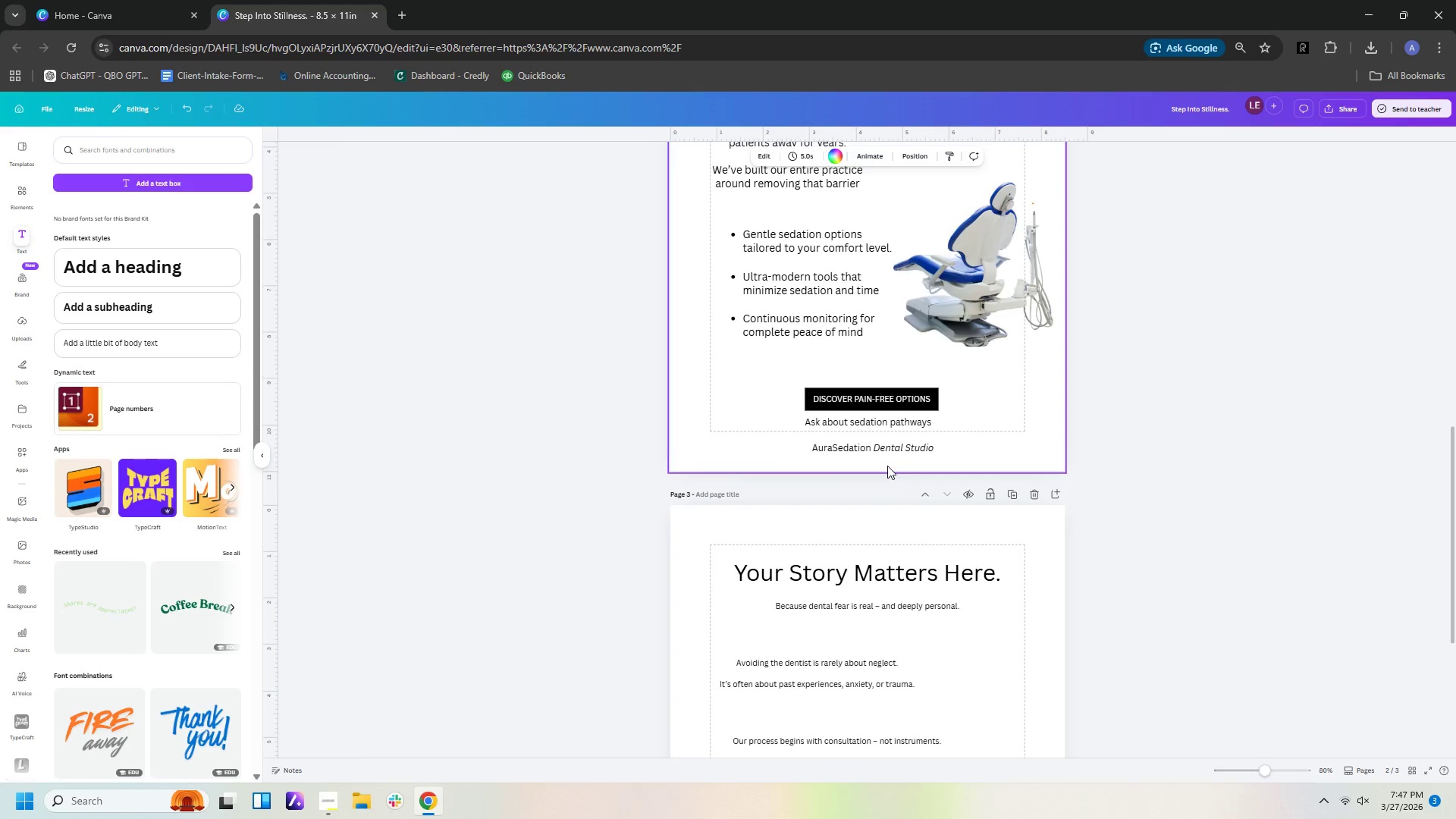 
key(Control+V)
 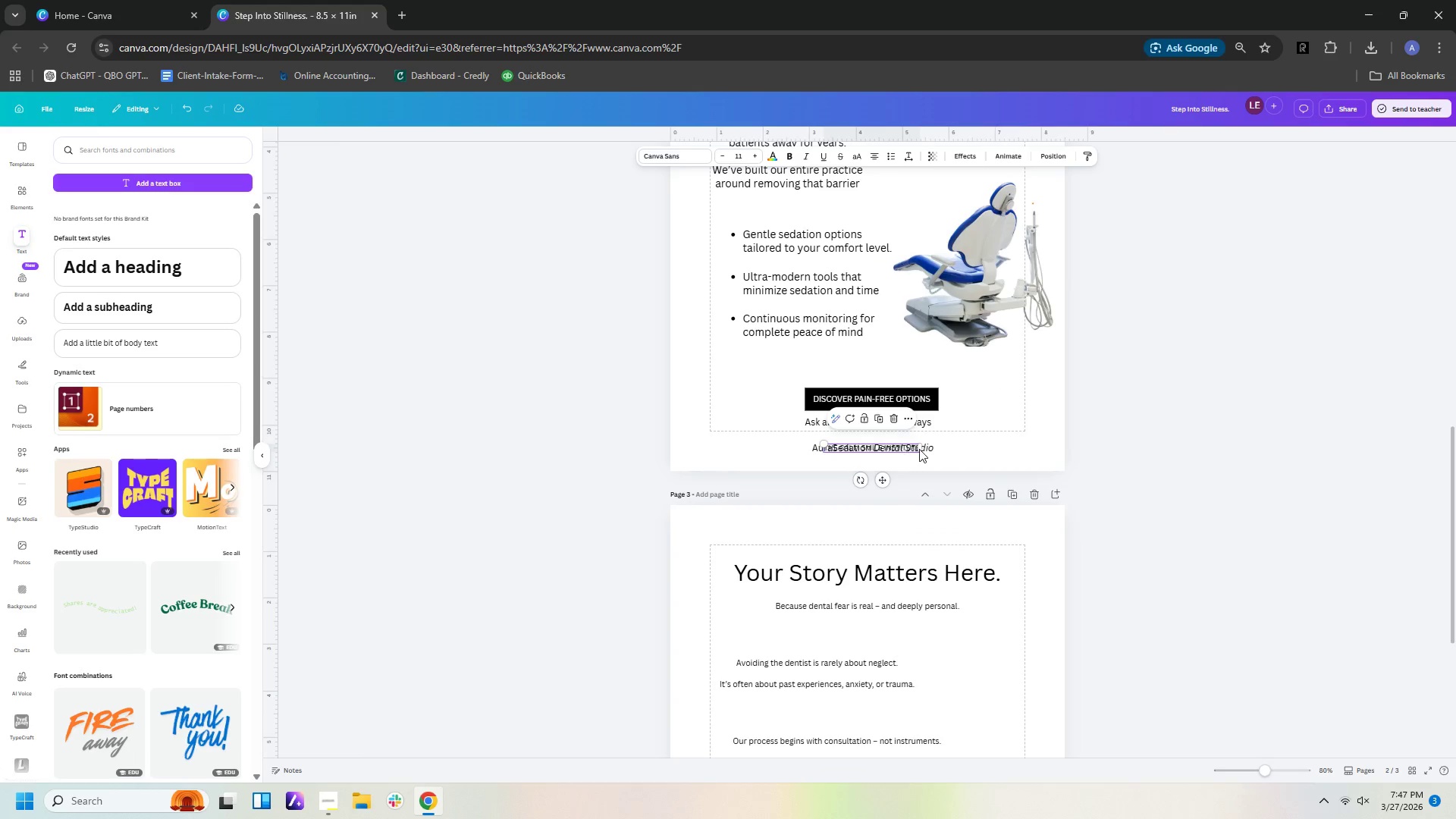 
left_click([931, 449])
 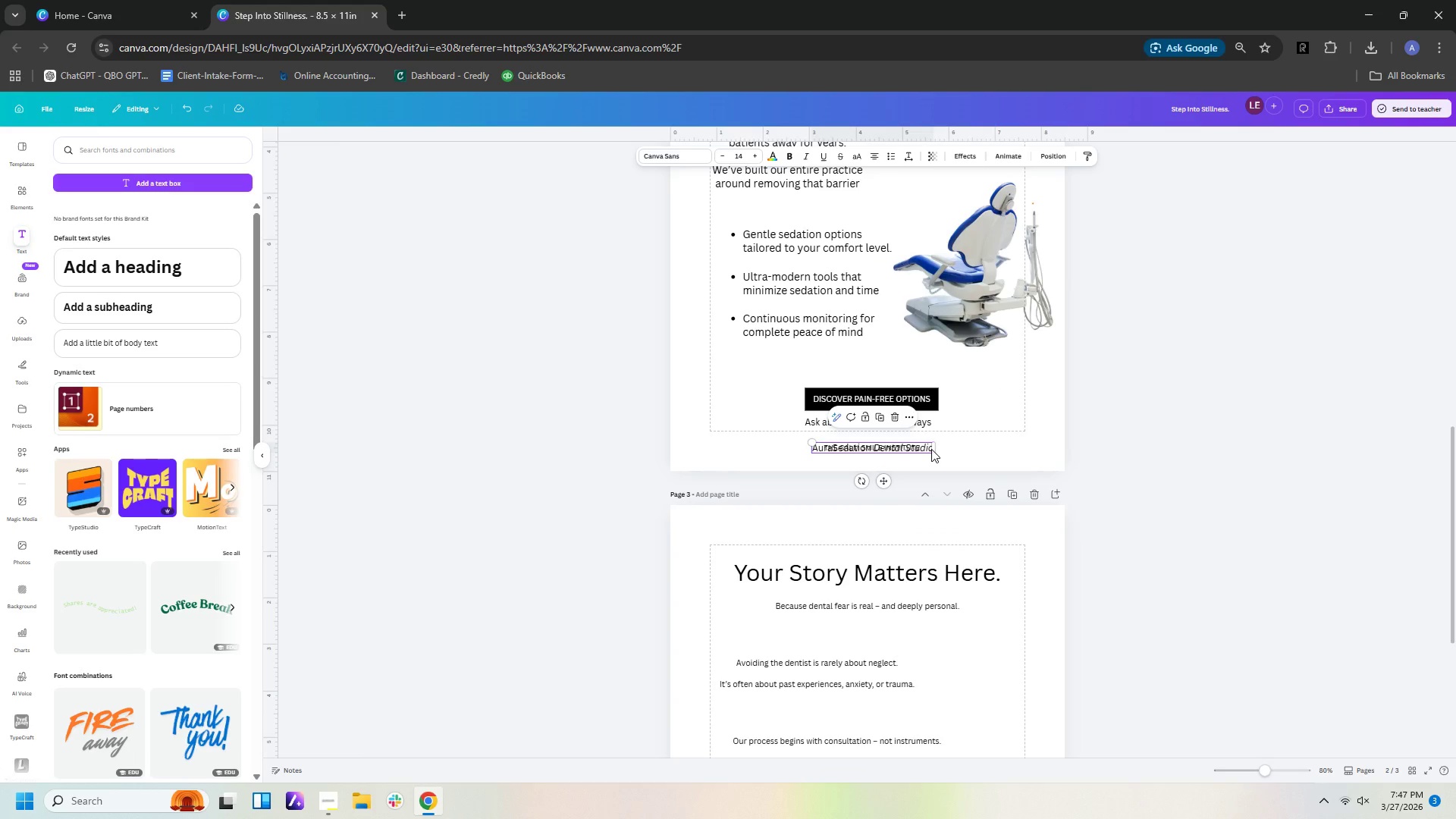 
left_click_drag(start_coordinate=[931, 449], to_coordinate=[932, 440])
 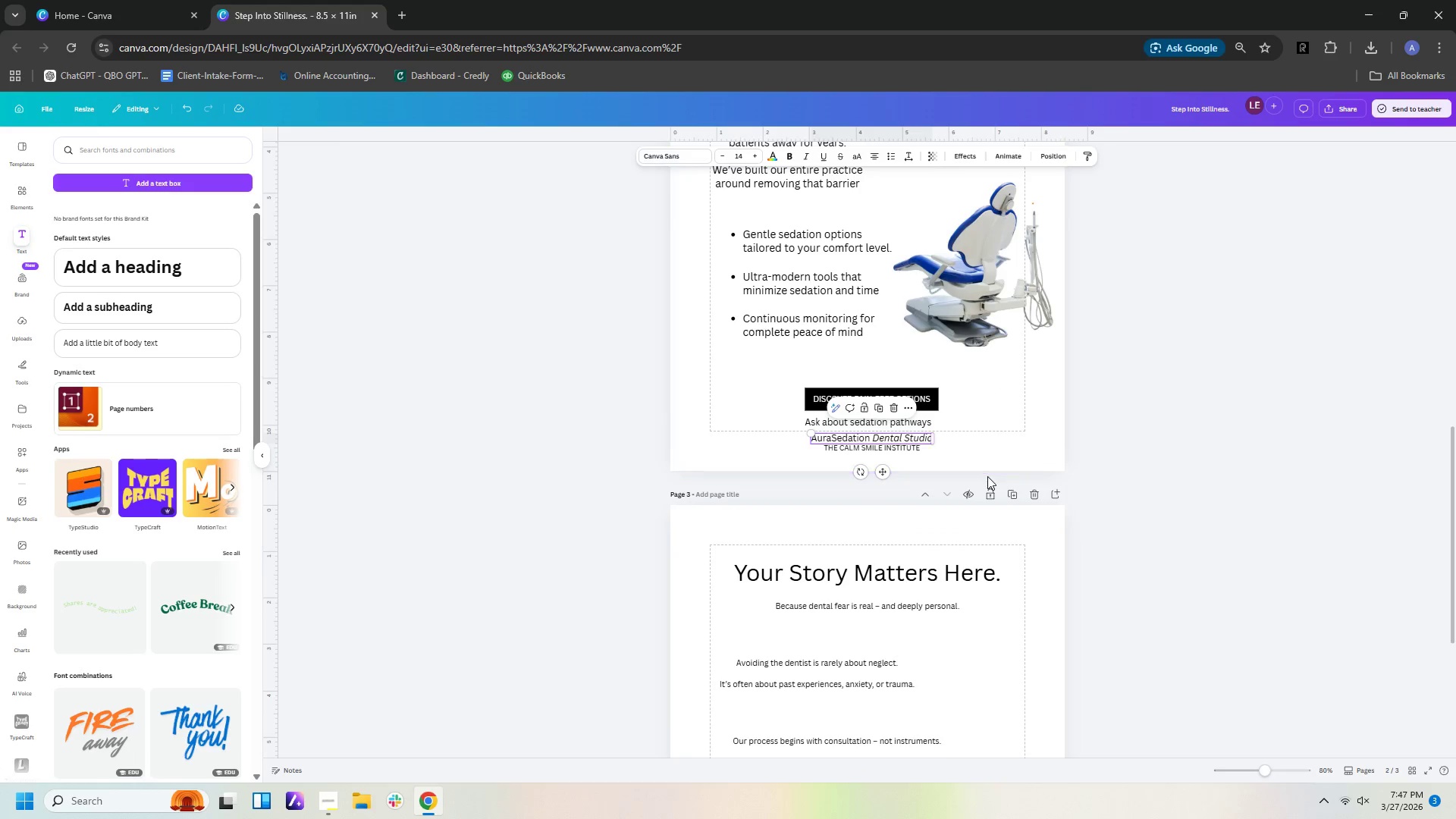 
left_click([987, 476])
 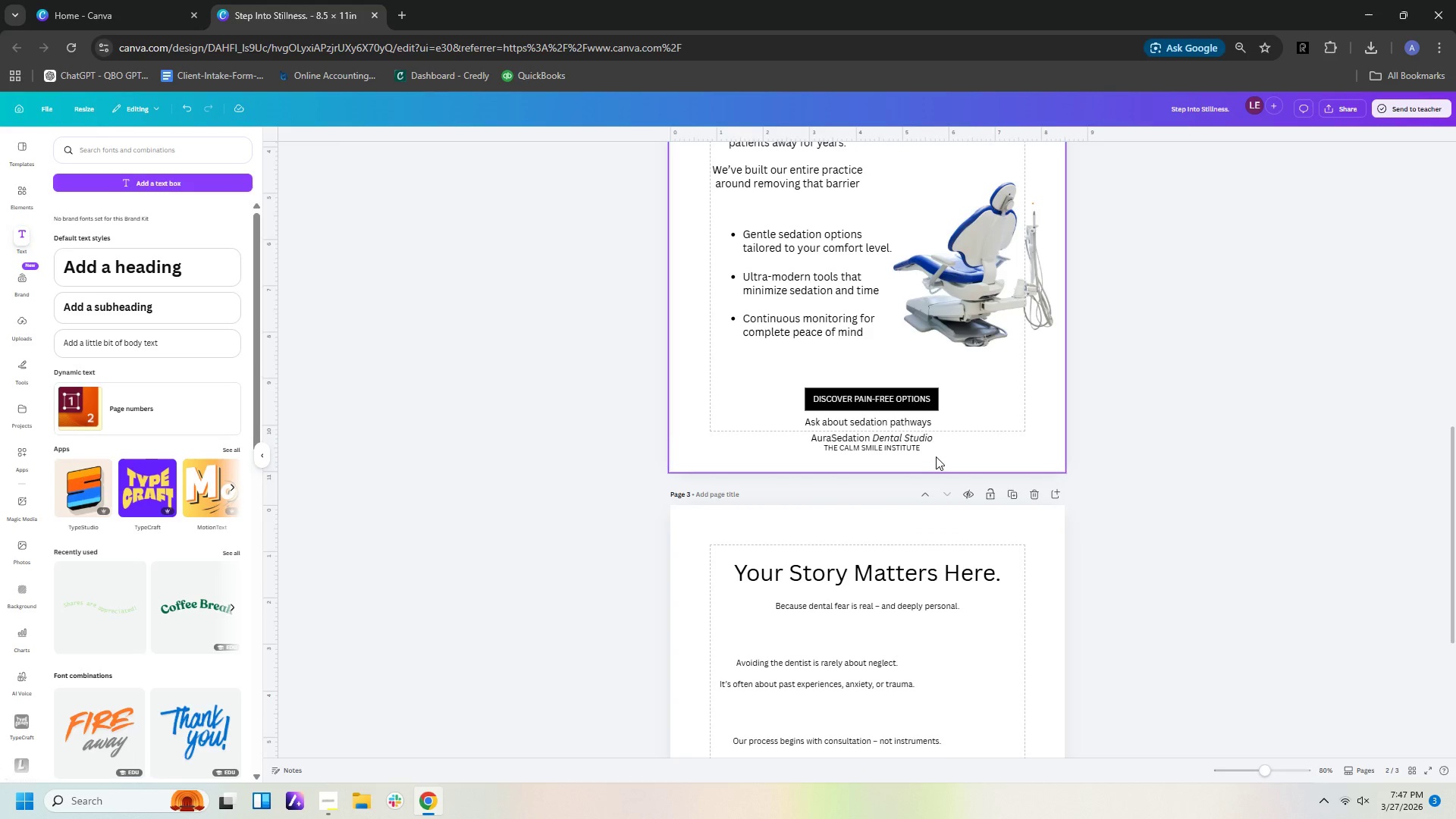 
left_click_drag(start_coordinate=[936, 457], to_coordinate=[899, 436])
 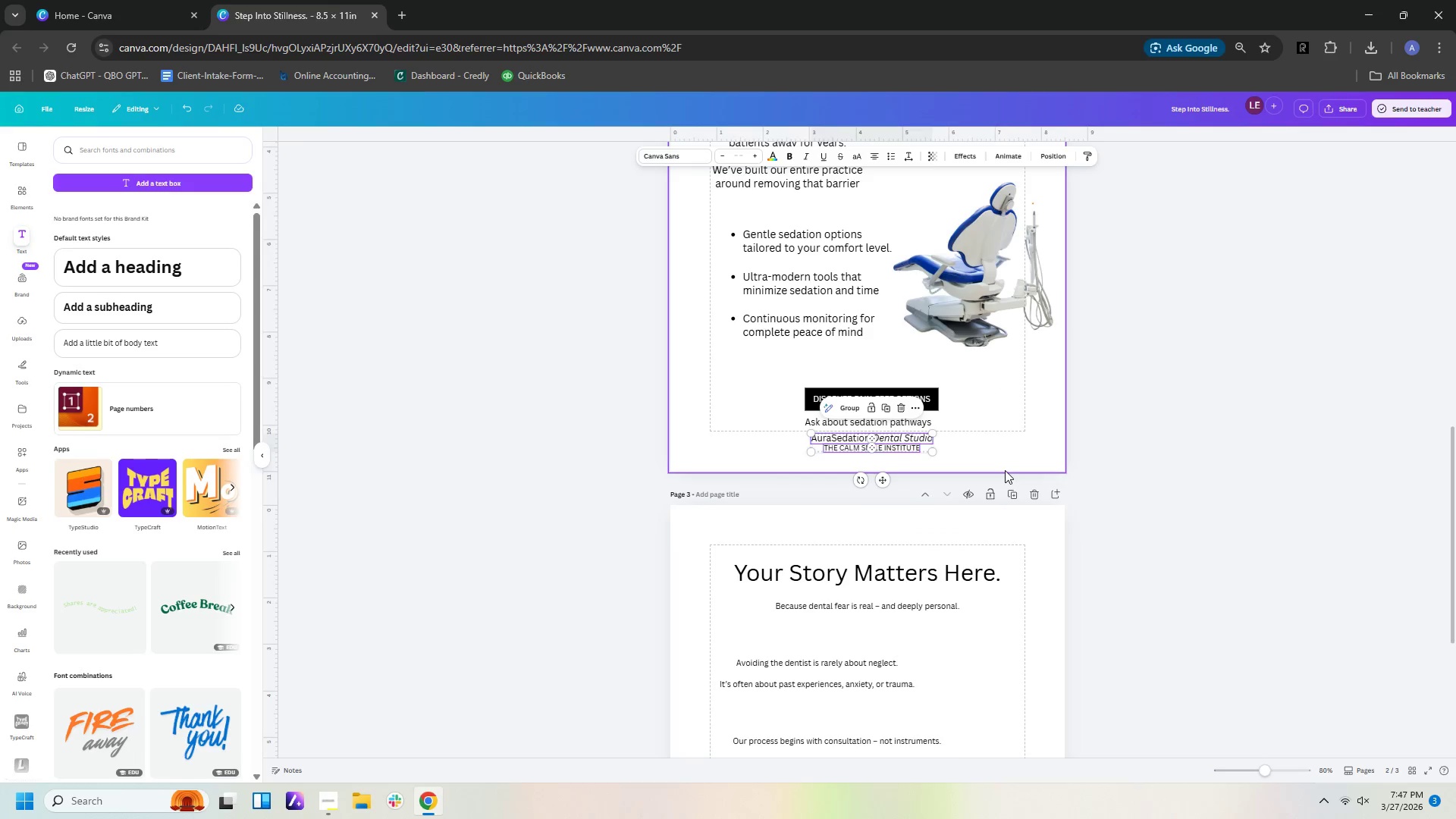 
key(Control+C)
 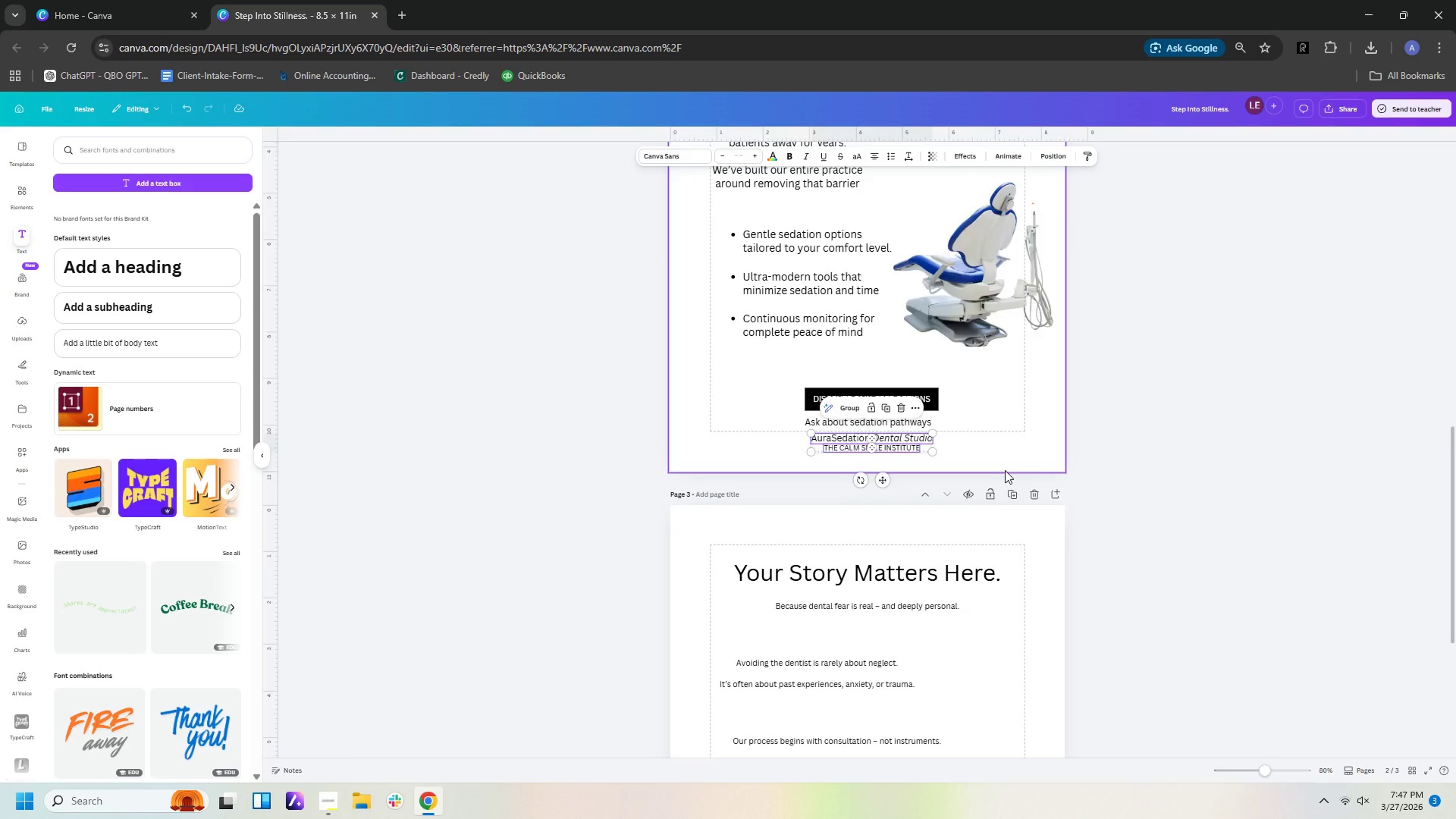 
scroll: coordinate [1001, 494], scroll_direction: down, amount: 8.0
 